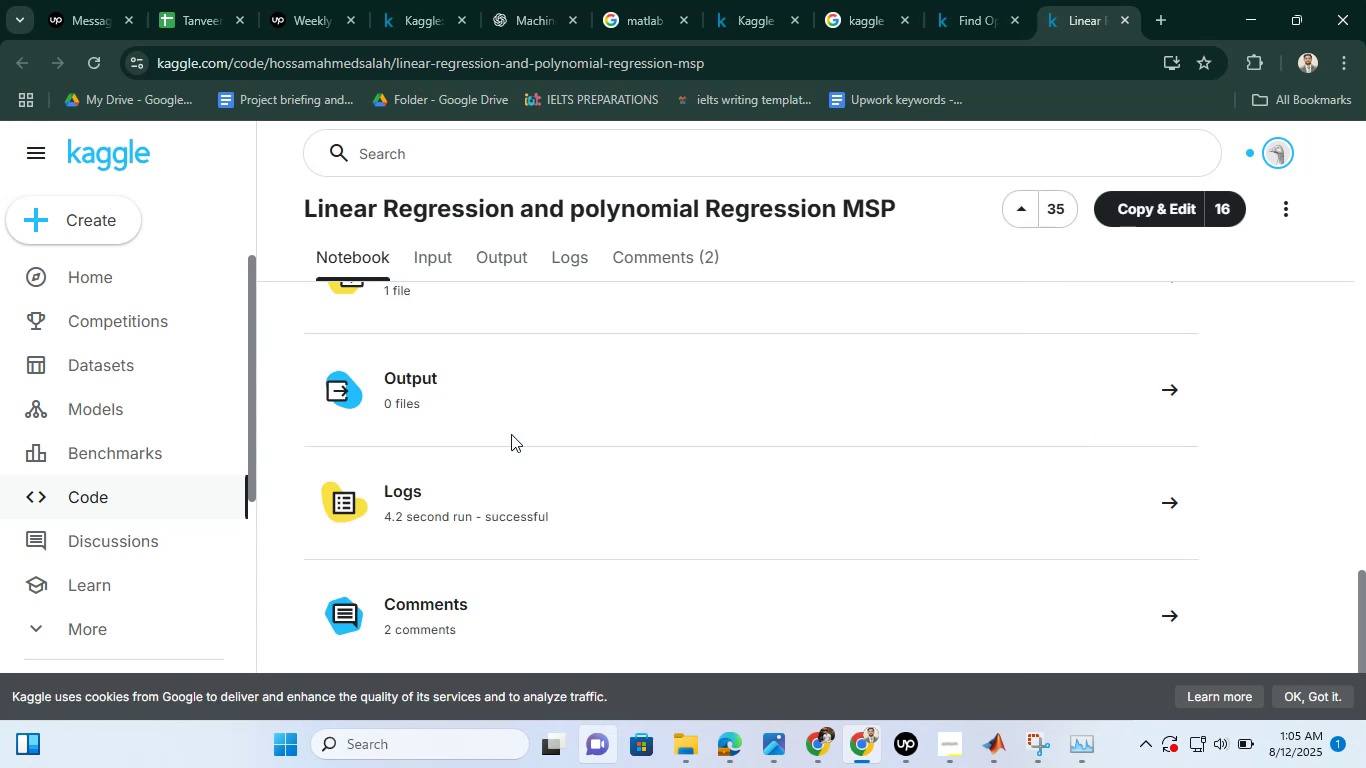 
scroll: coordinate [511, 434], scroll_direction: up, amount: 17.0
 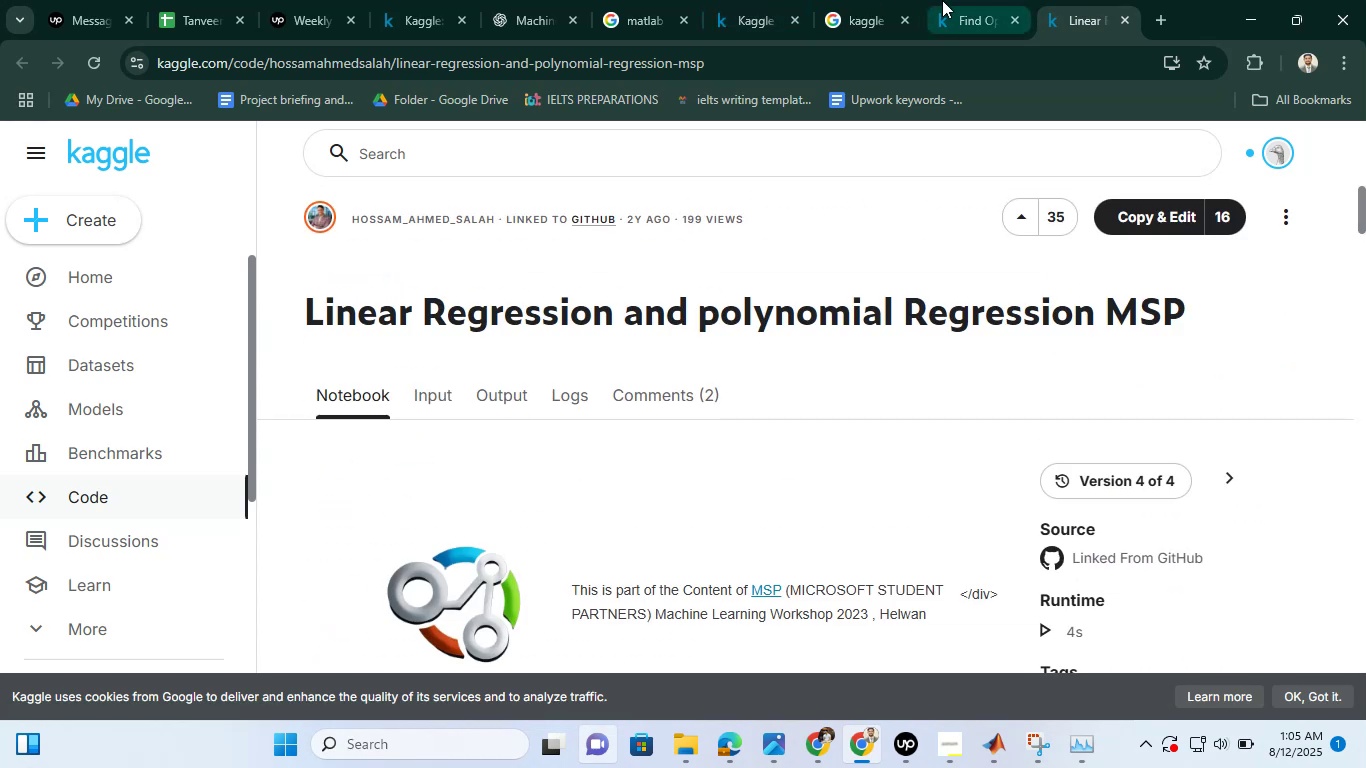 
double_click([908, 0])
 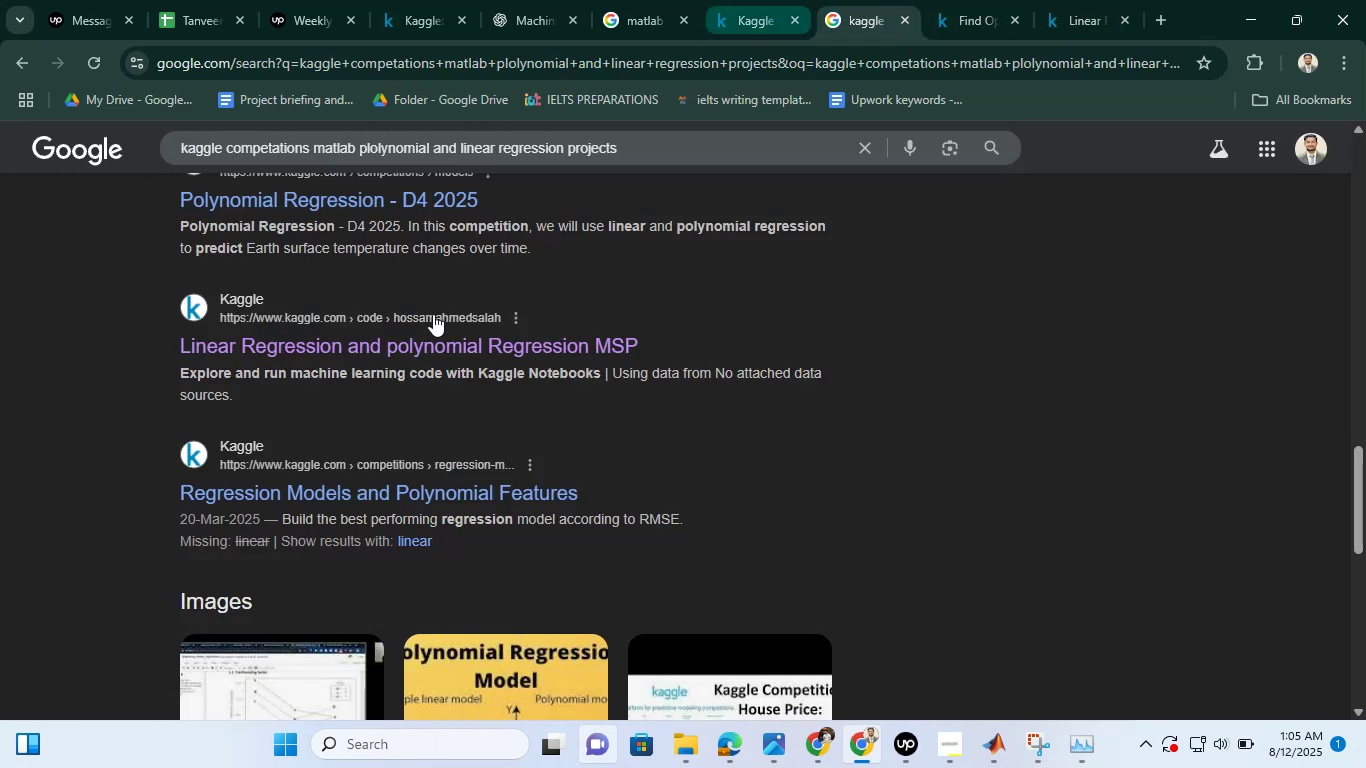 
scroll: coordinate [881, 145], scroll_direction: up, amount: 5.0
 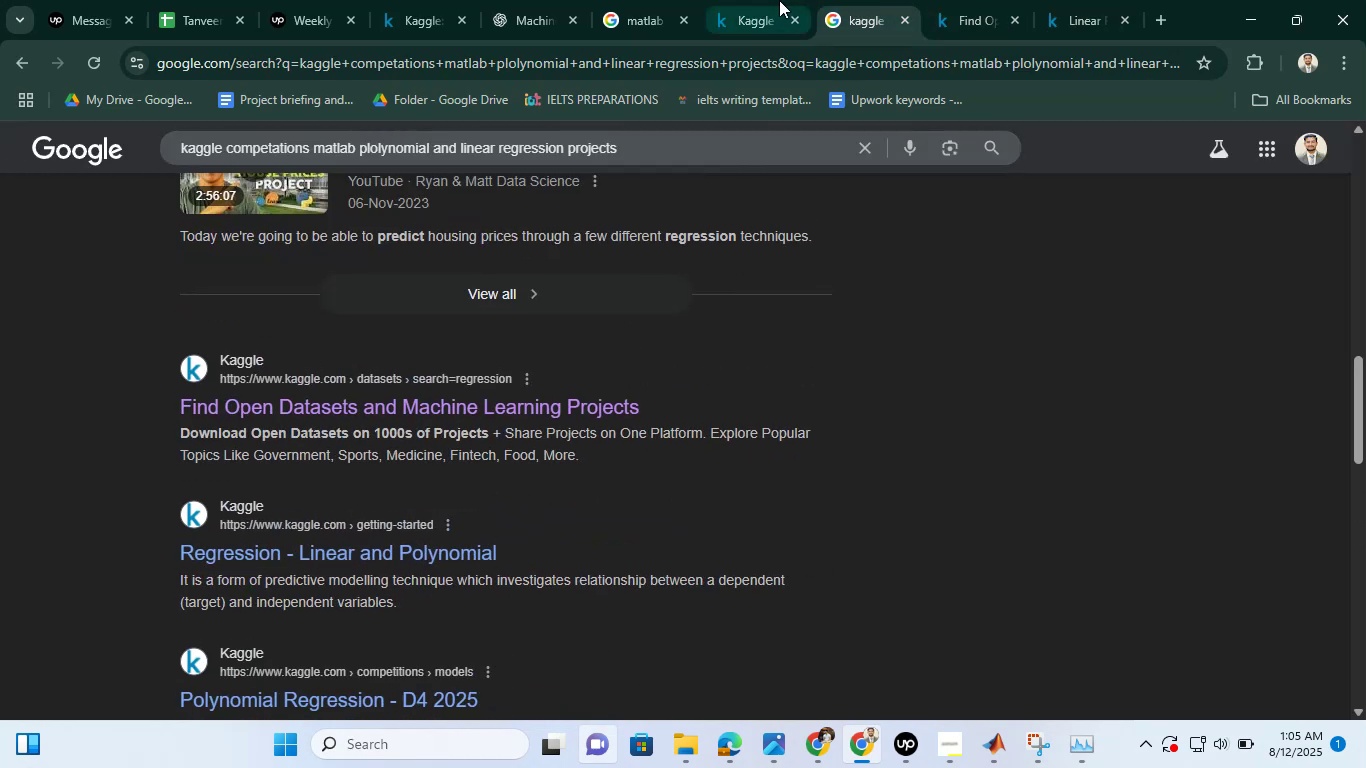 
left_click([779, 0])
 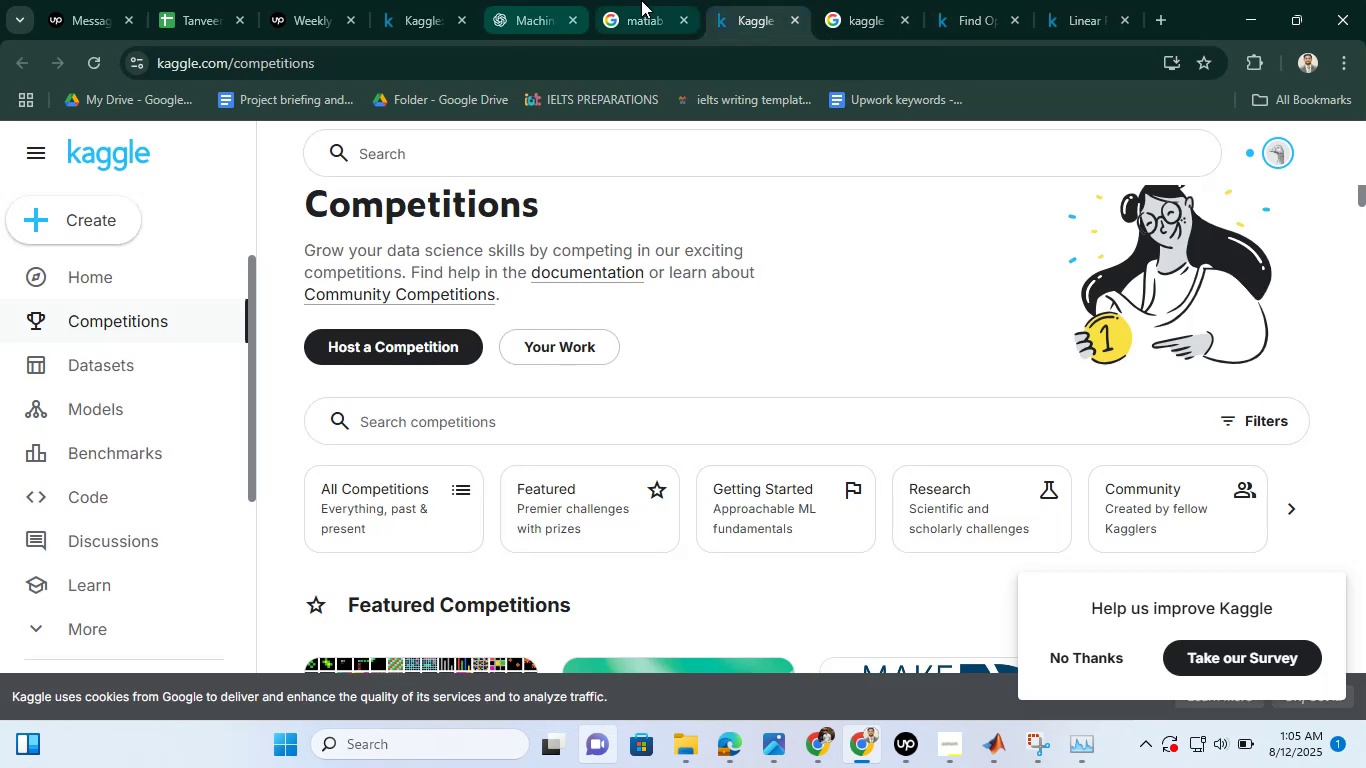 
left_click([641, 0])
 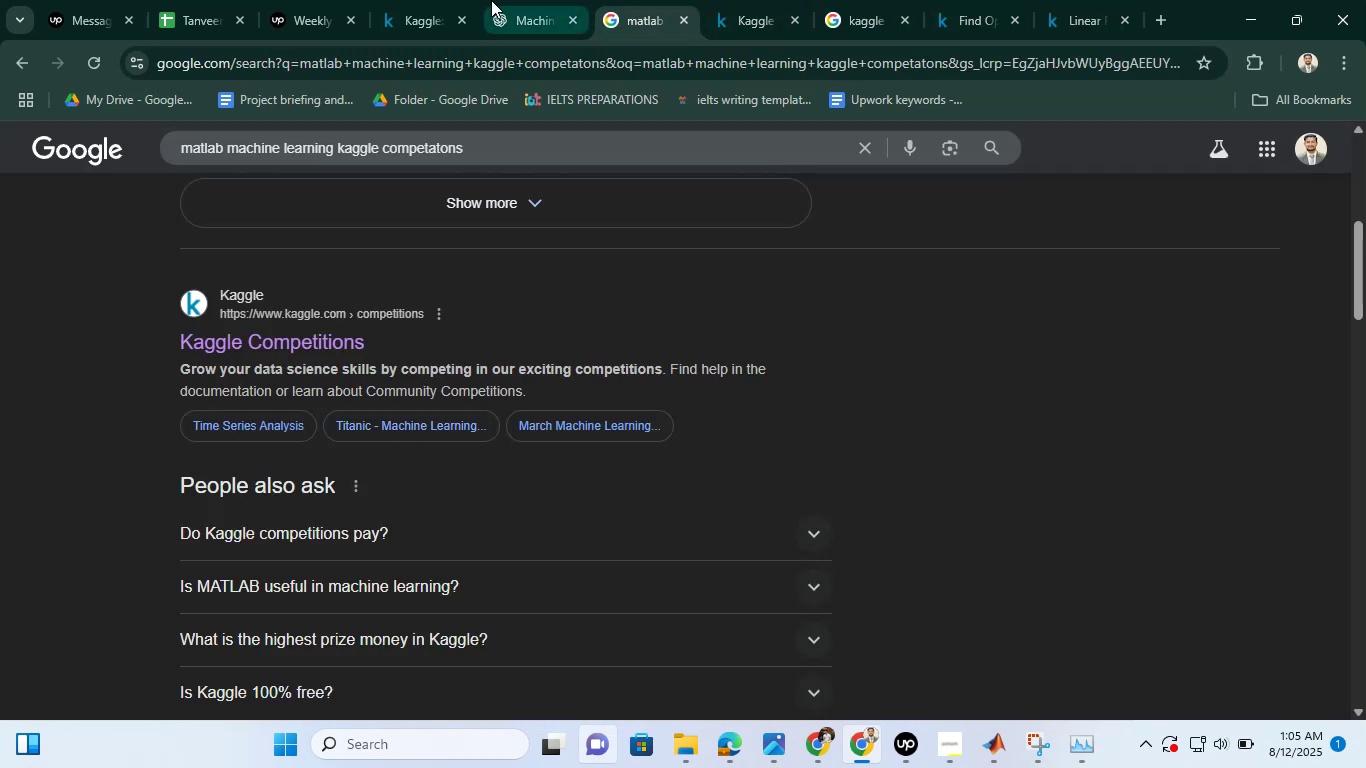 
left_click([536, 0])
 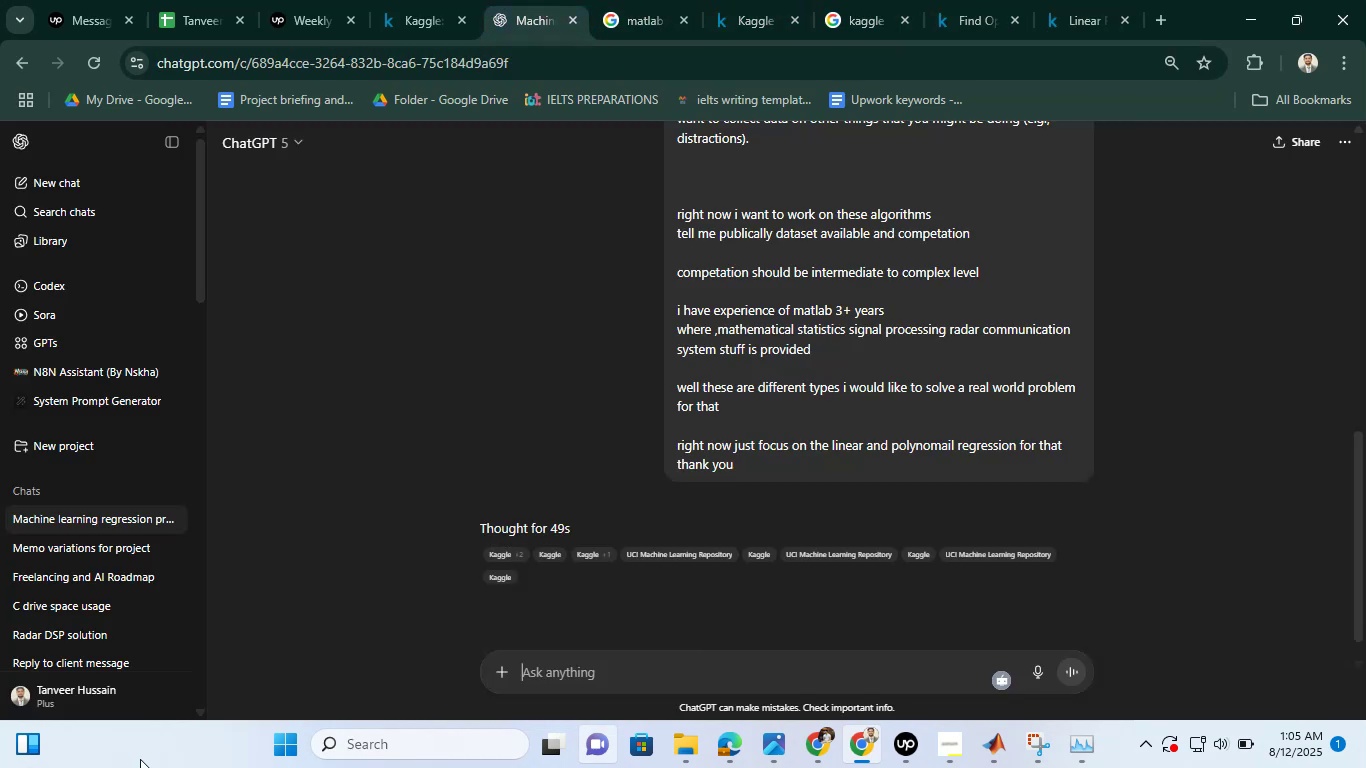 
scroll: coordinate [743, 499], scroll_direction: down, amount: 11.0
 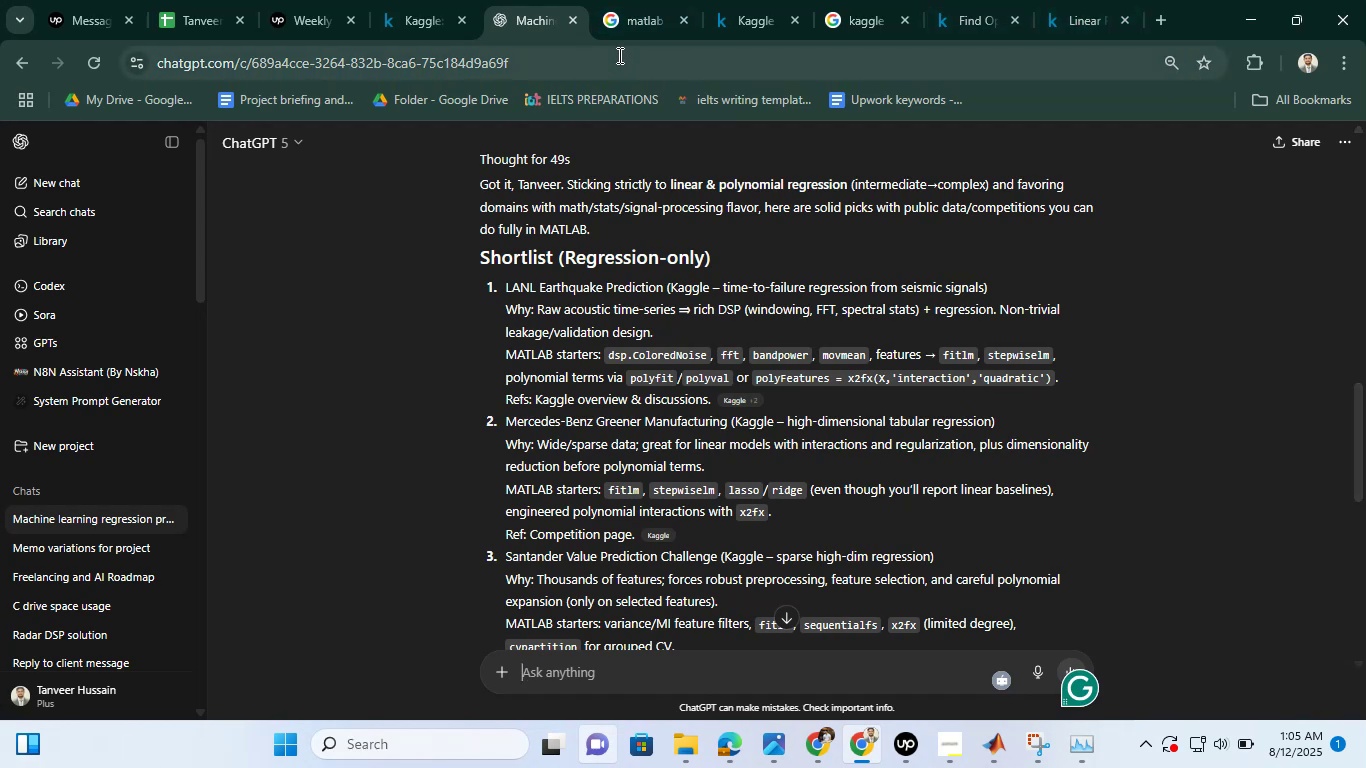 
wait(12.18)
 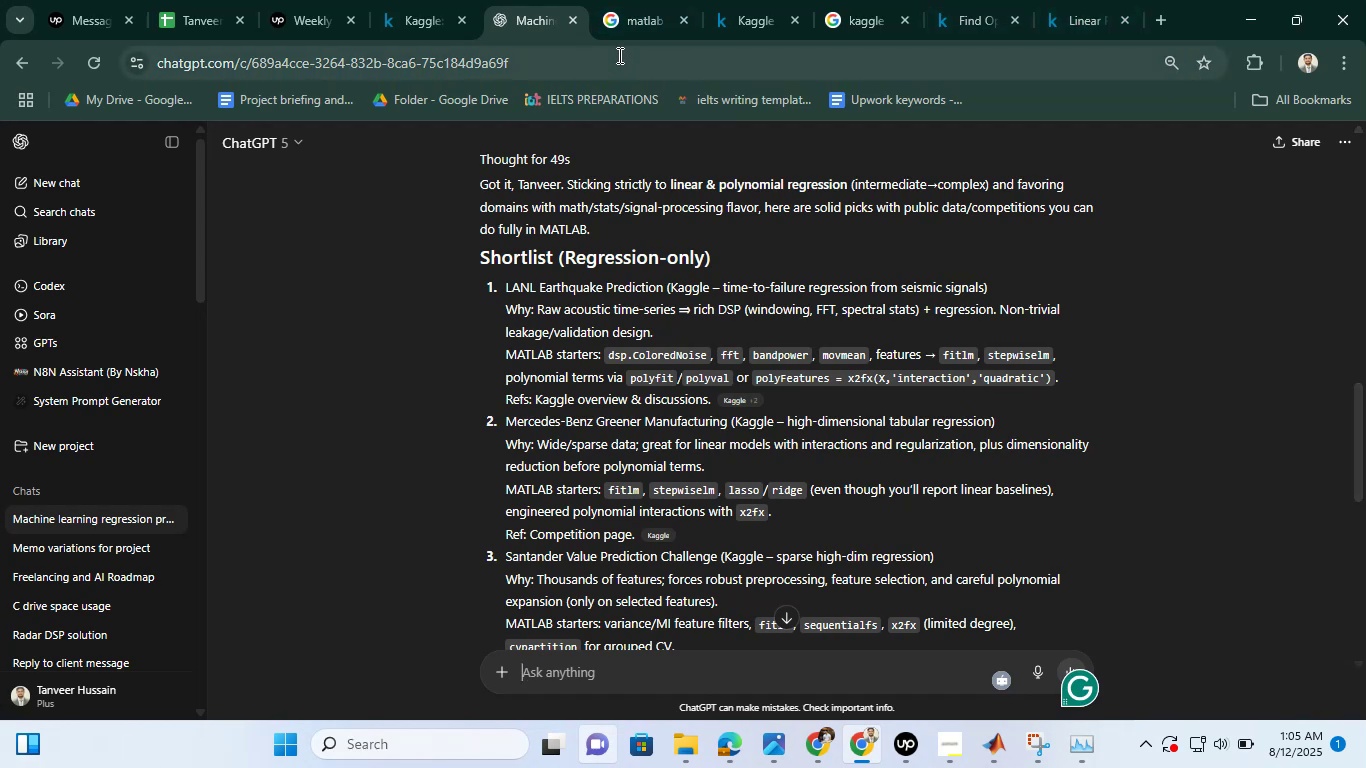 
right_click([732, 401])
 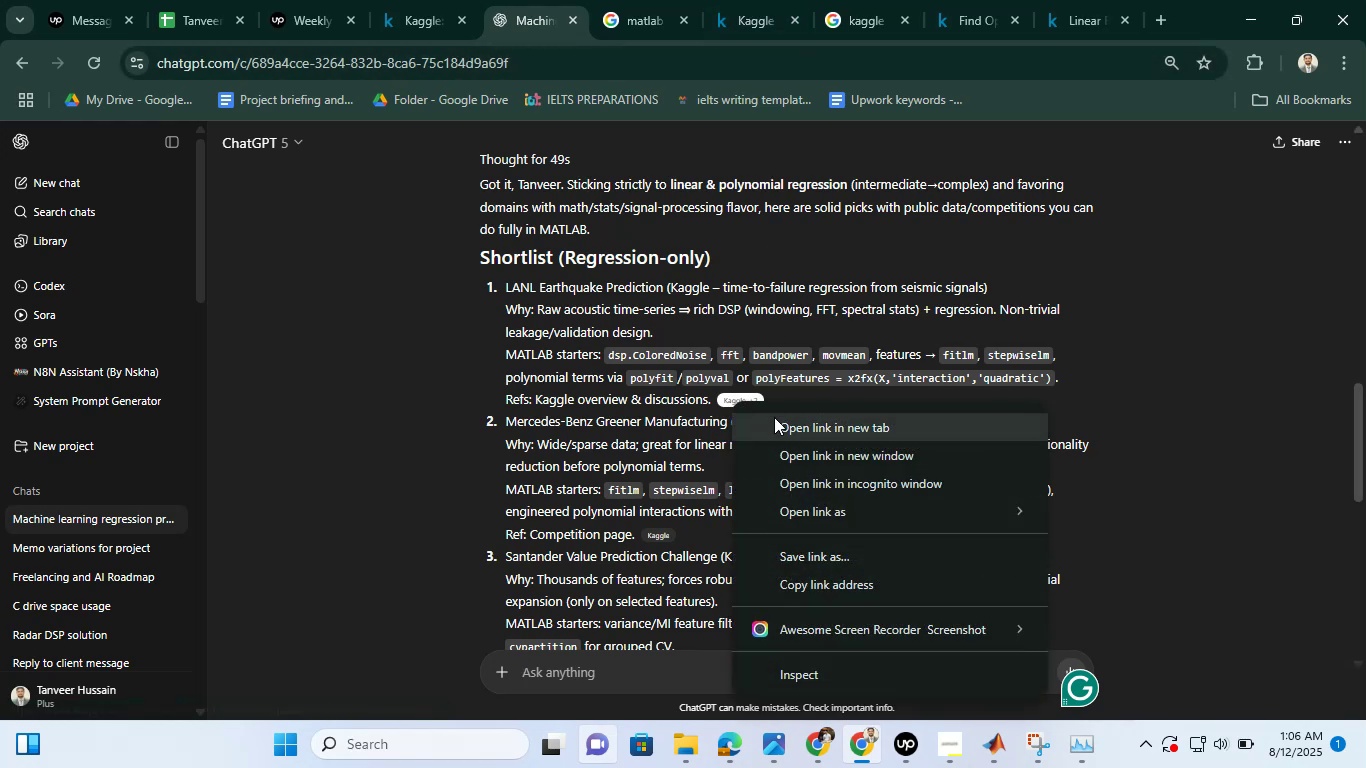 
left_click([774, 417])
 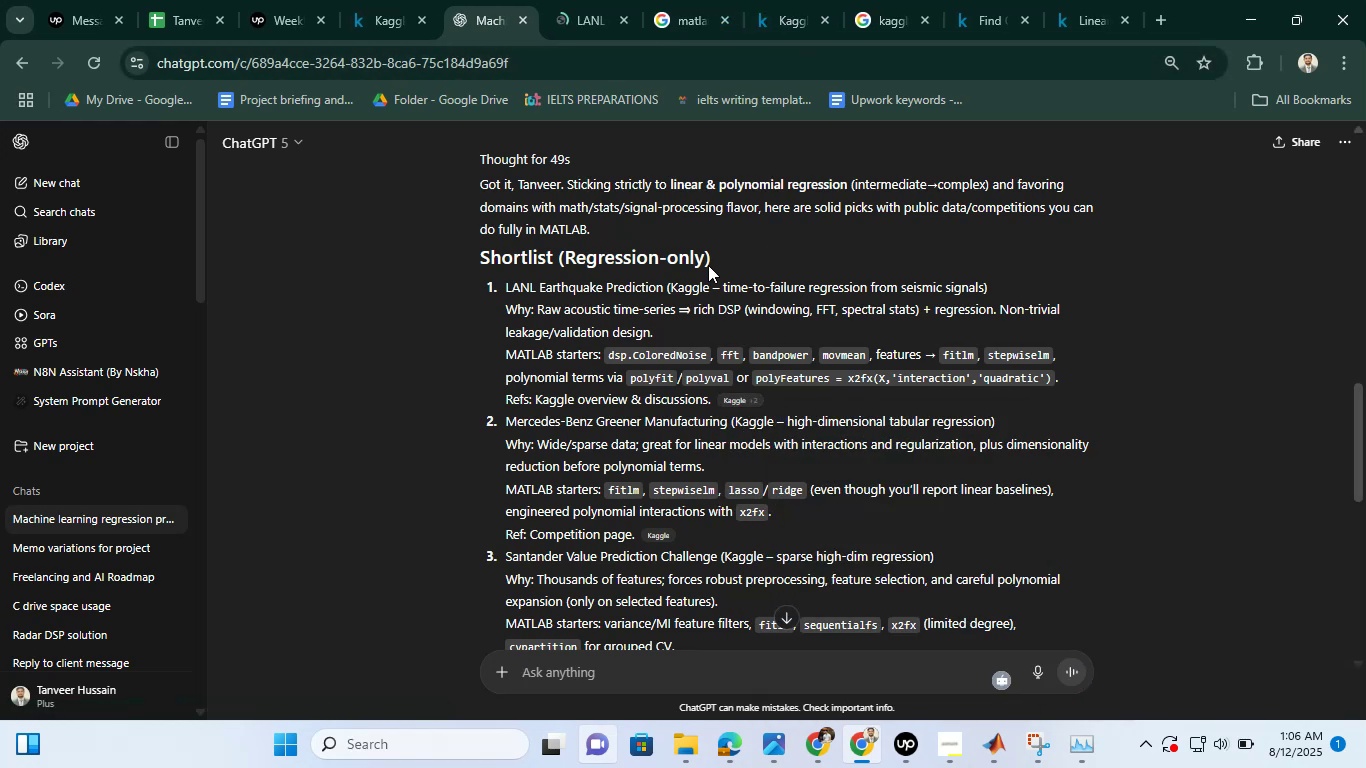 
scroll: coordinate [704, 245], scroll_direction: none, amount: 0.0
 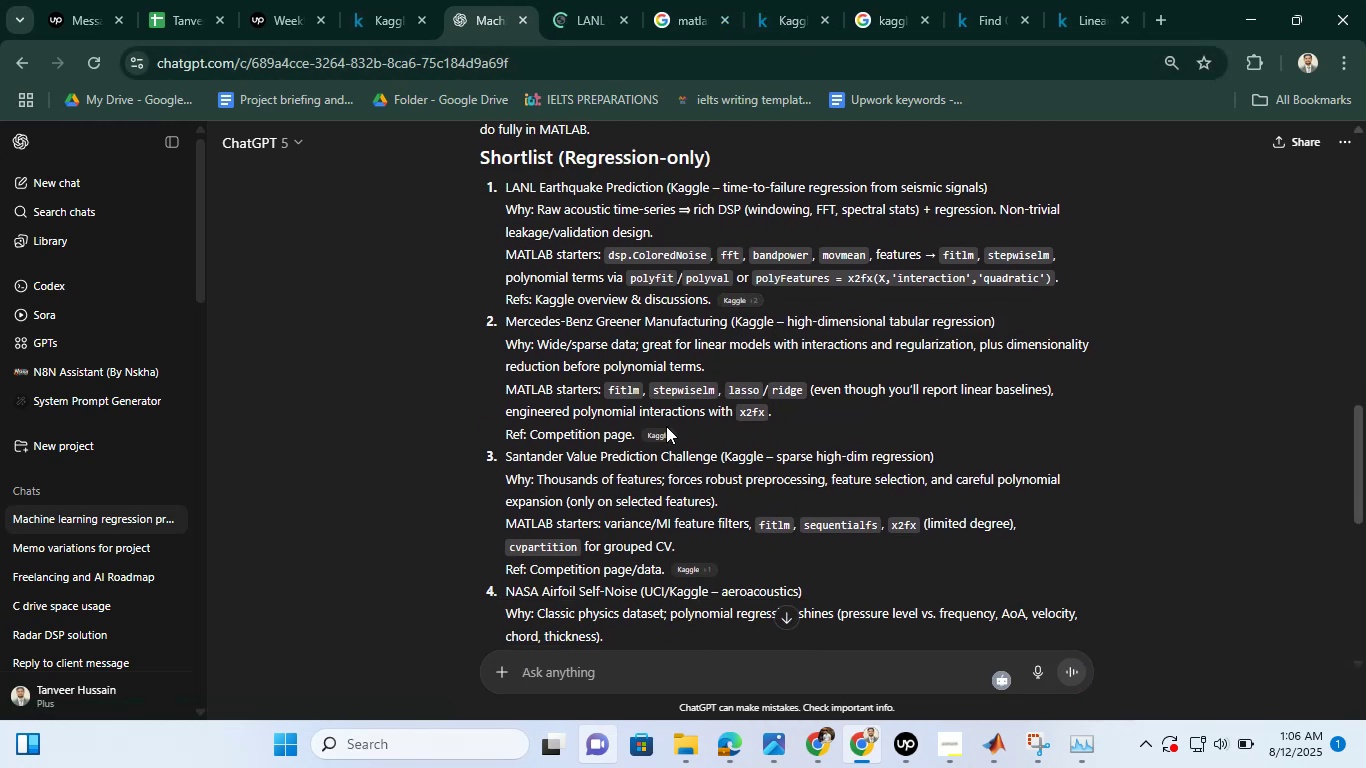 
right_click([658, 436])
 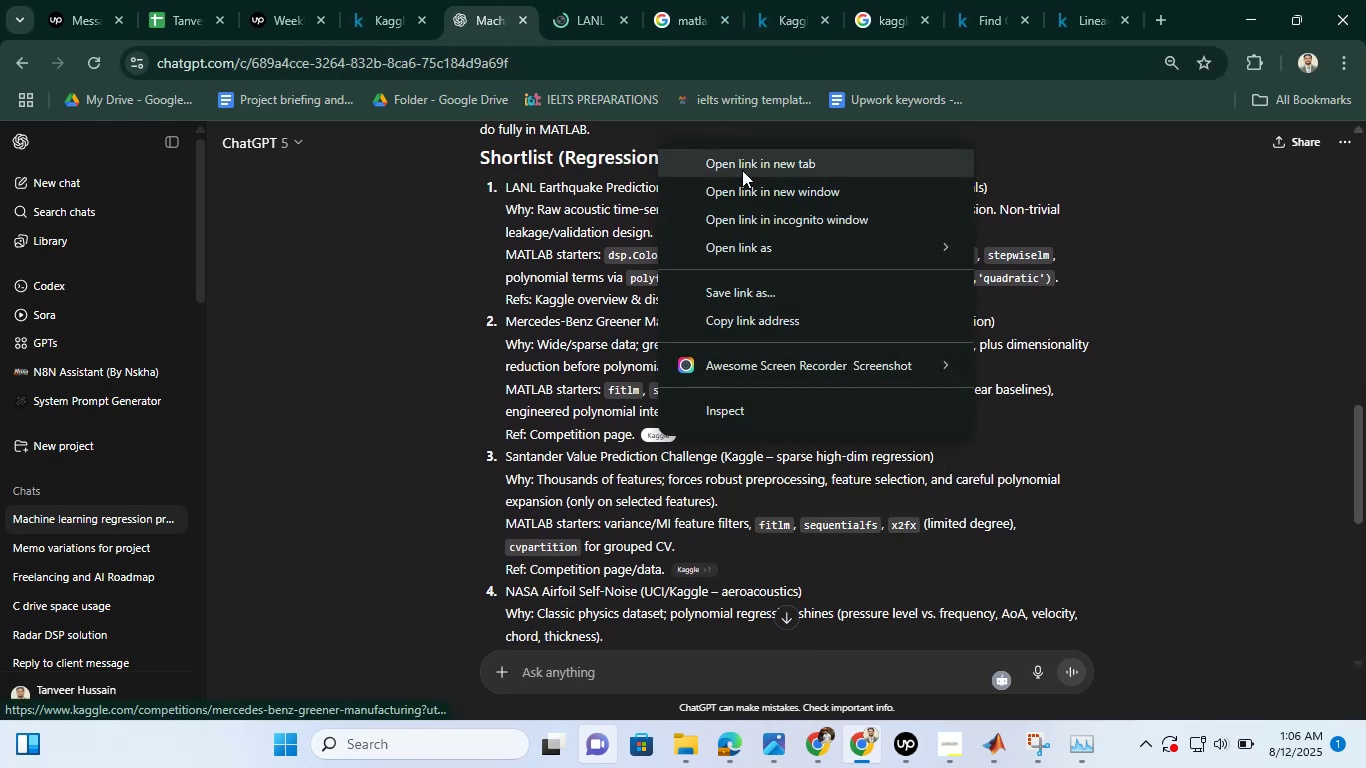 
left_click([744, 164])
 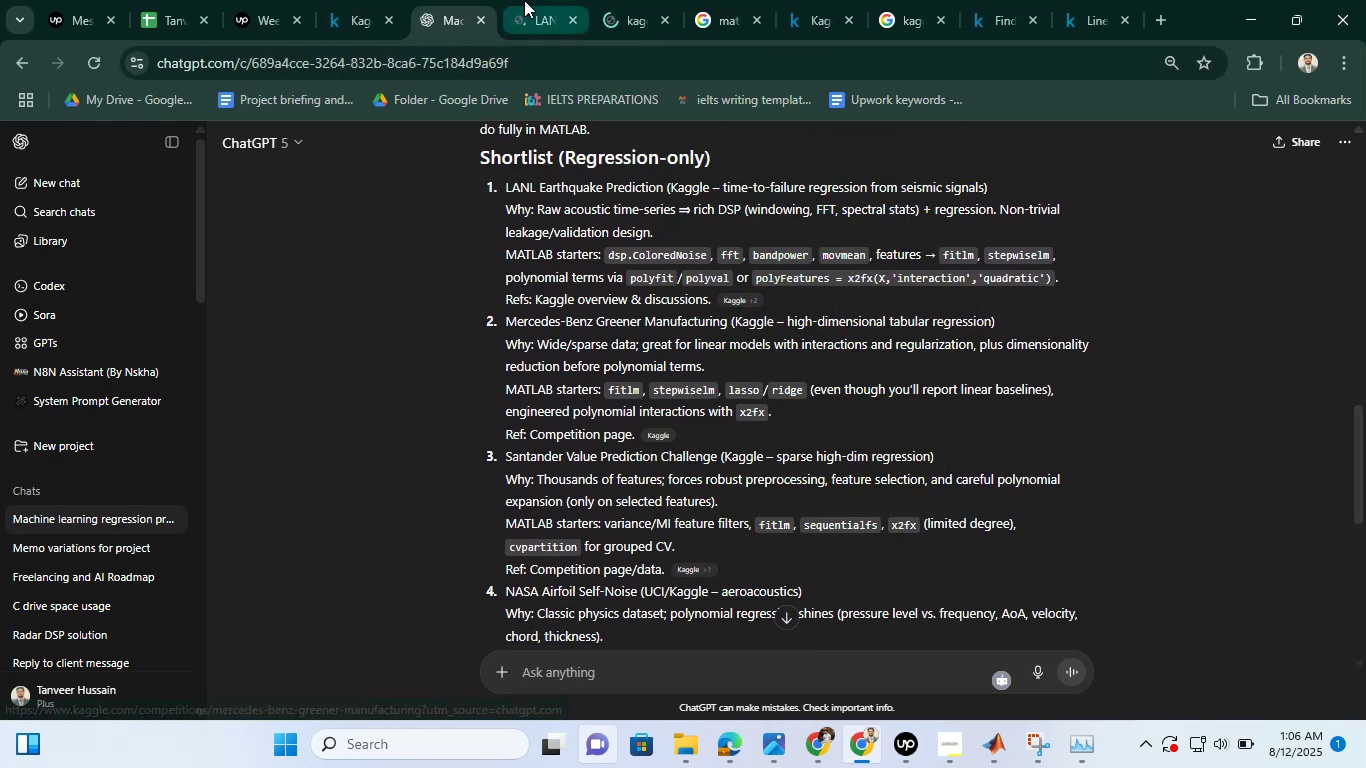 
left_click([524, 0])
 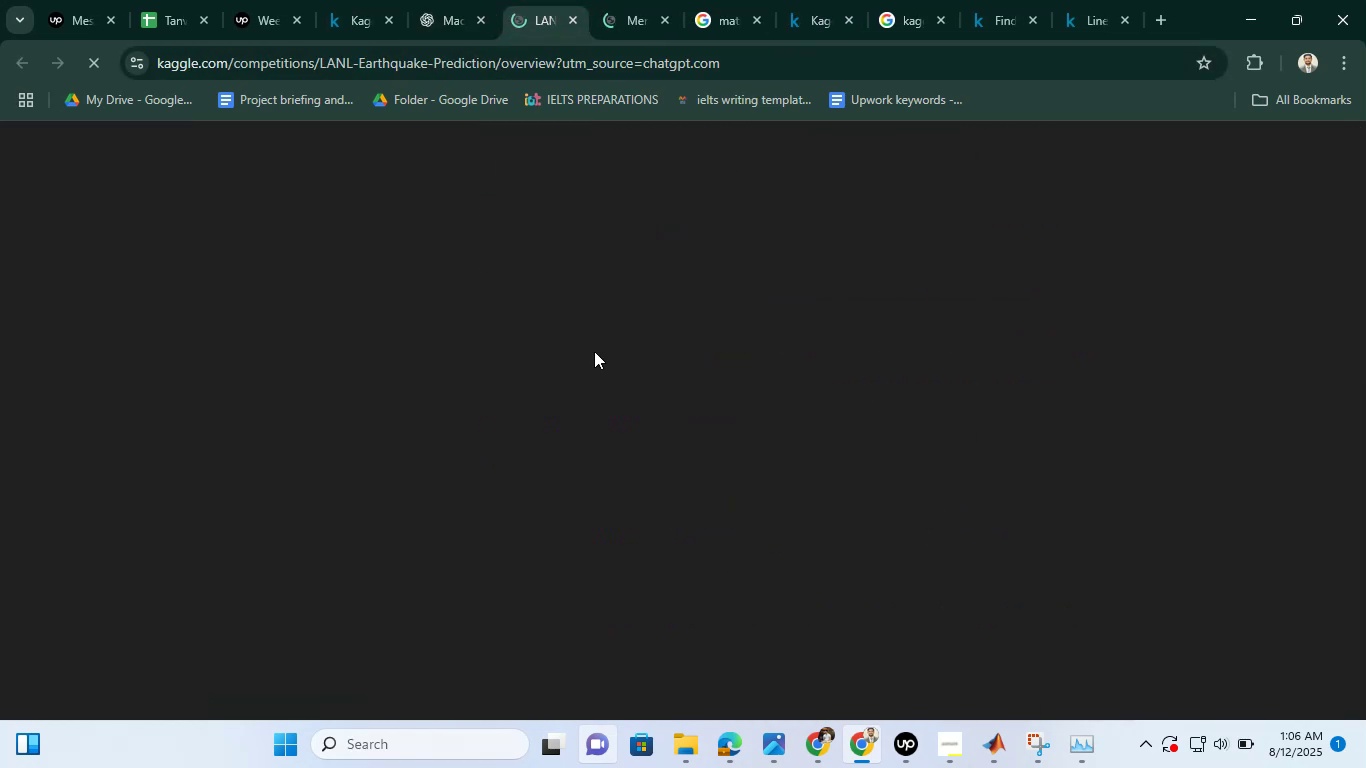 
scroll: coordinate [598, 323], scroll_direction: down, amount: 41.0
 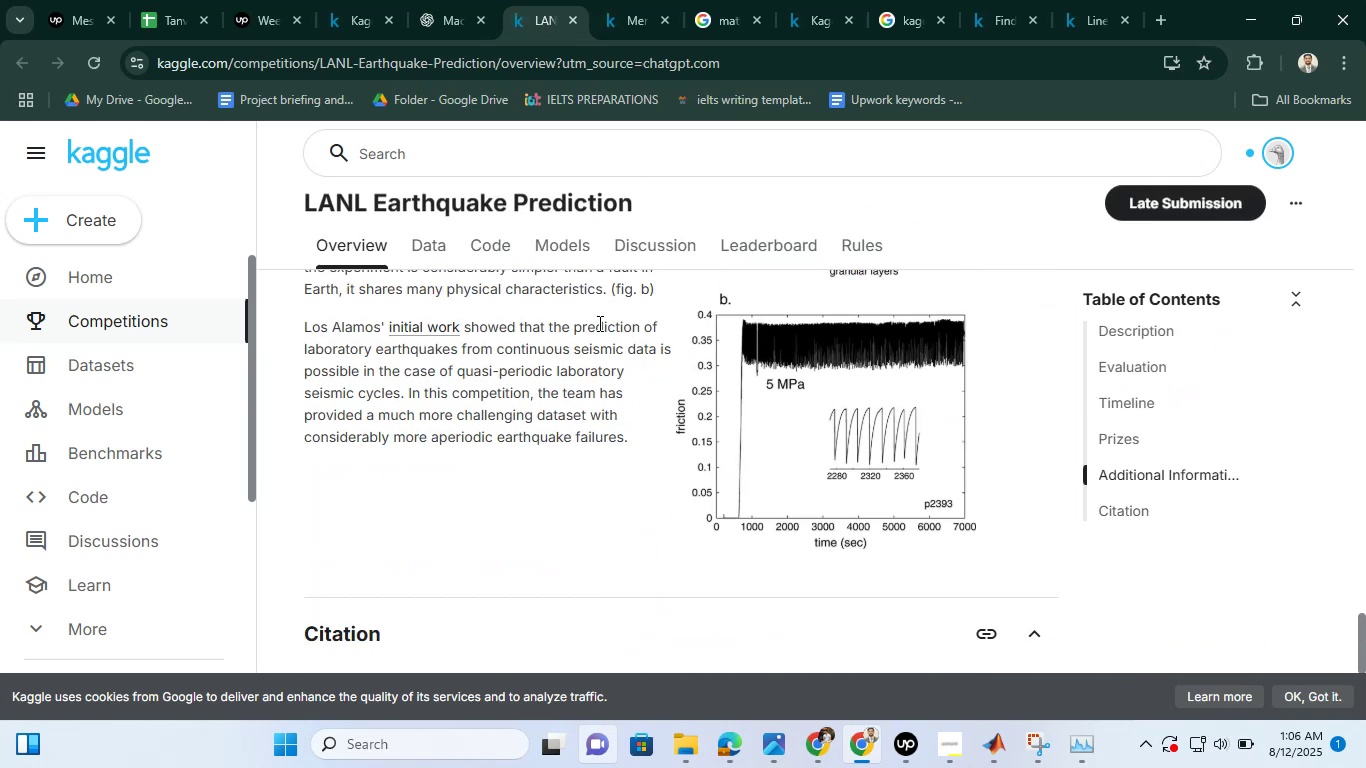 
scroll: coordinate [598, 323], scroll_direction: up, amount: 3.0
 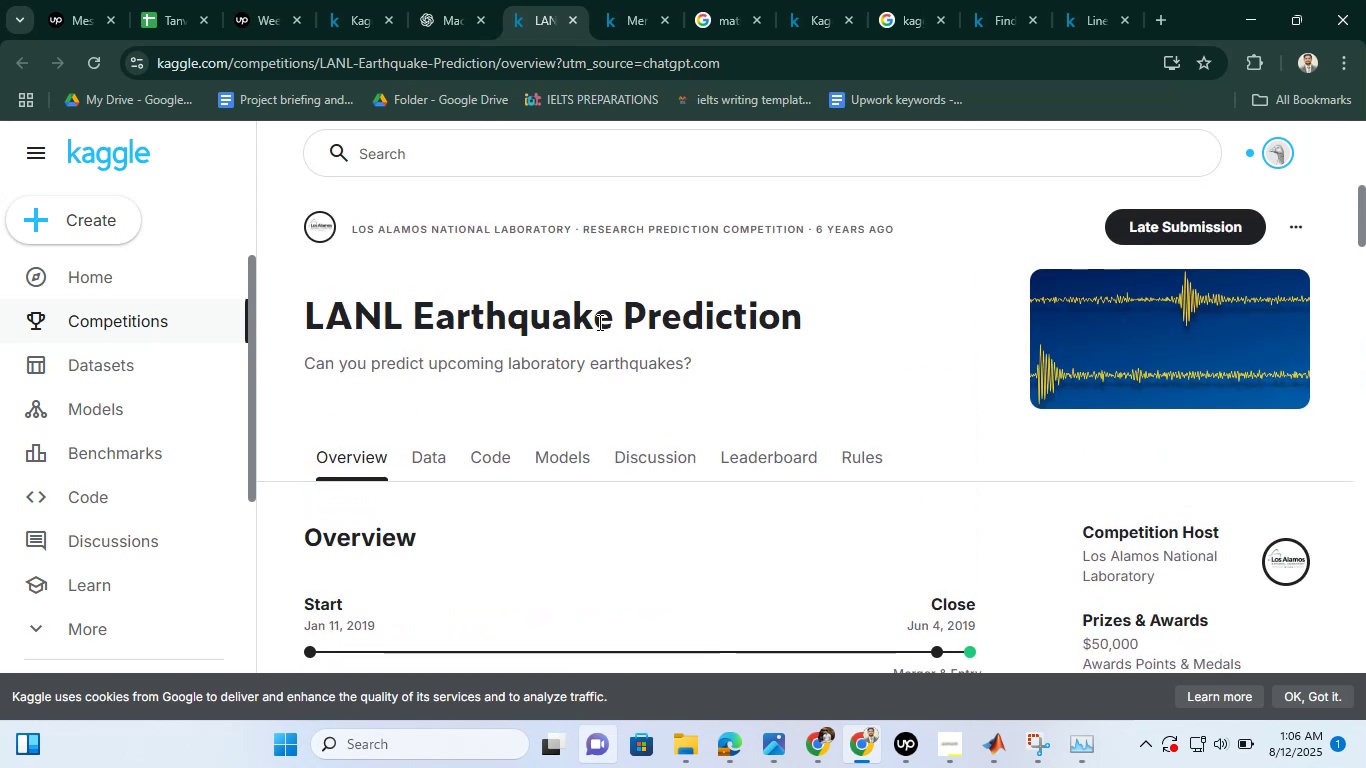 
scroll: coordinate [466, 306], scroll_direction: down, amount: 1.0
 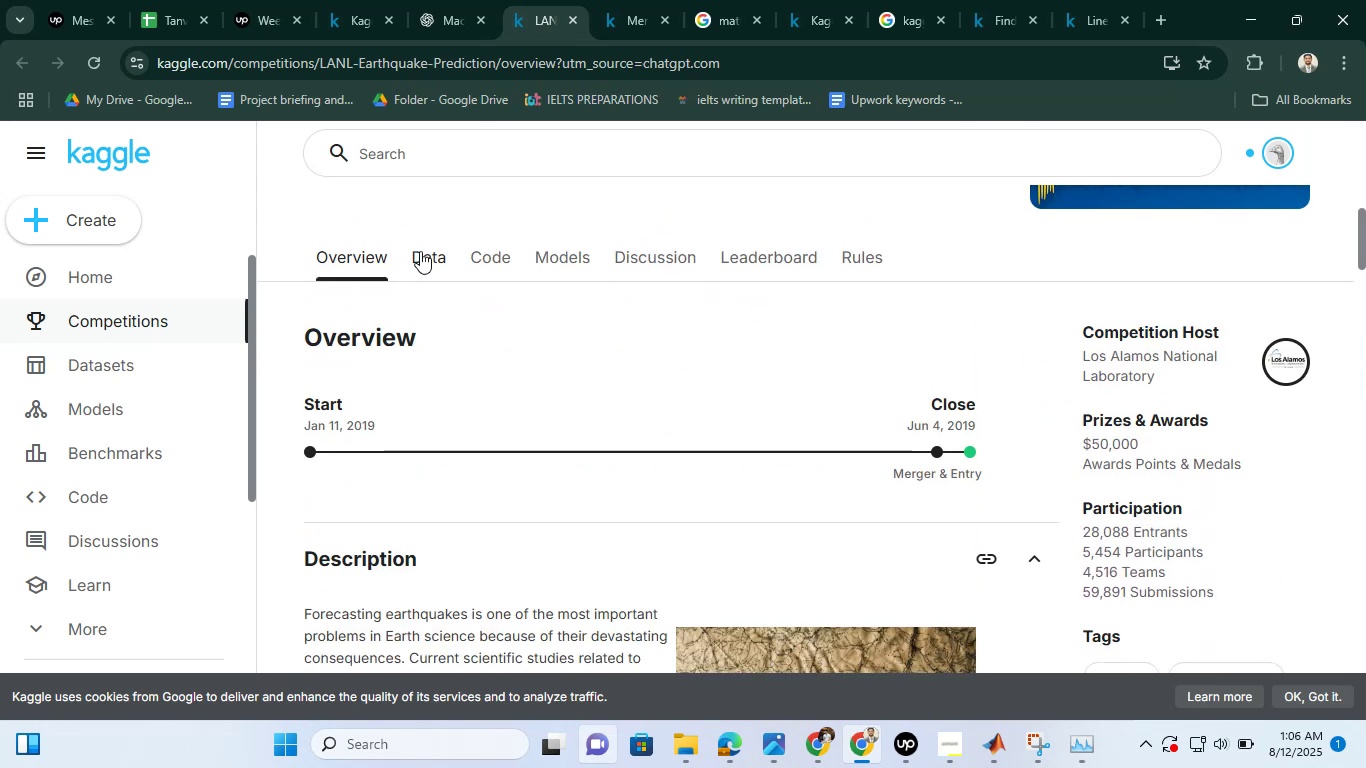 
left_click([421, 249])
 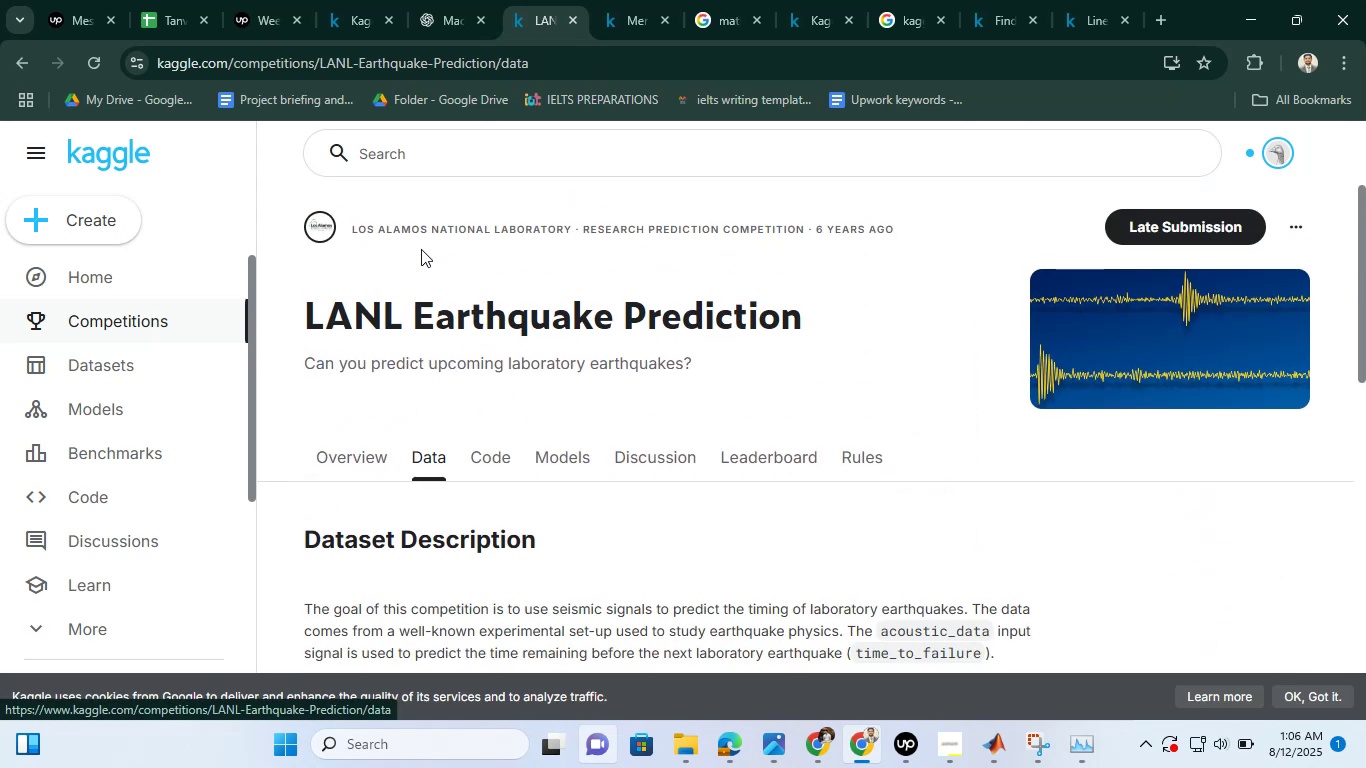 
scroll: coordinate [569, 308], scroll_direction: down, amount: 9.0
 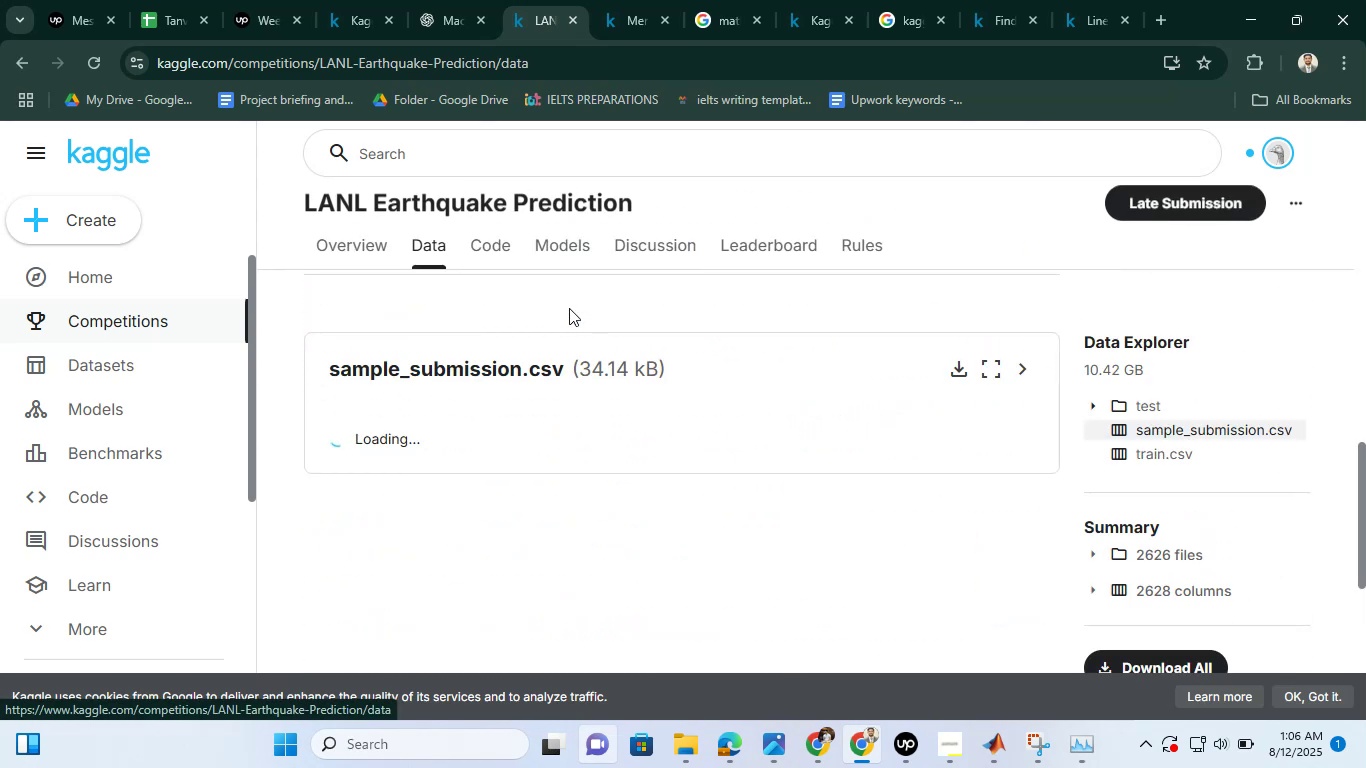 
scroll: coordinate [569, 314], scroll_direction: none, amount: 0.0
 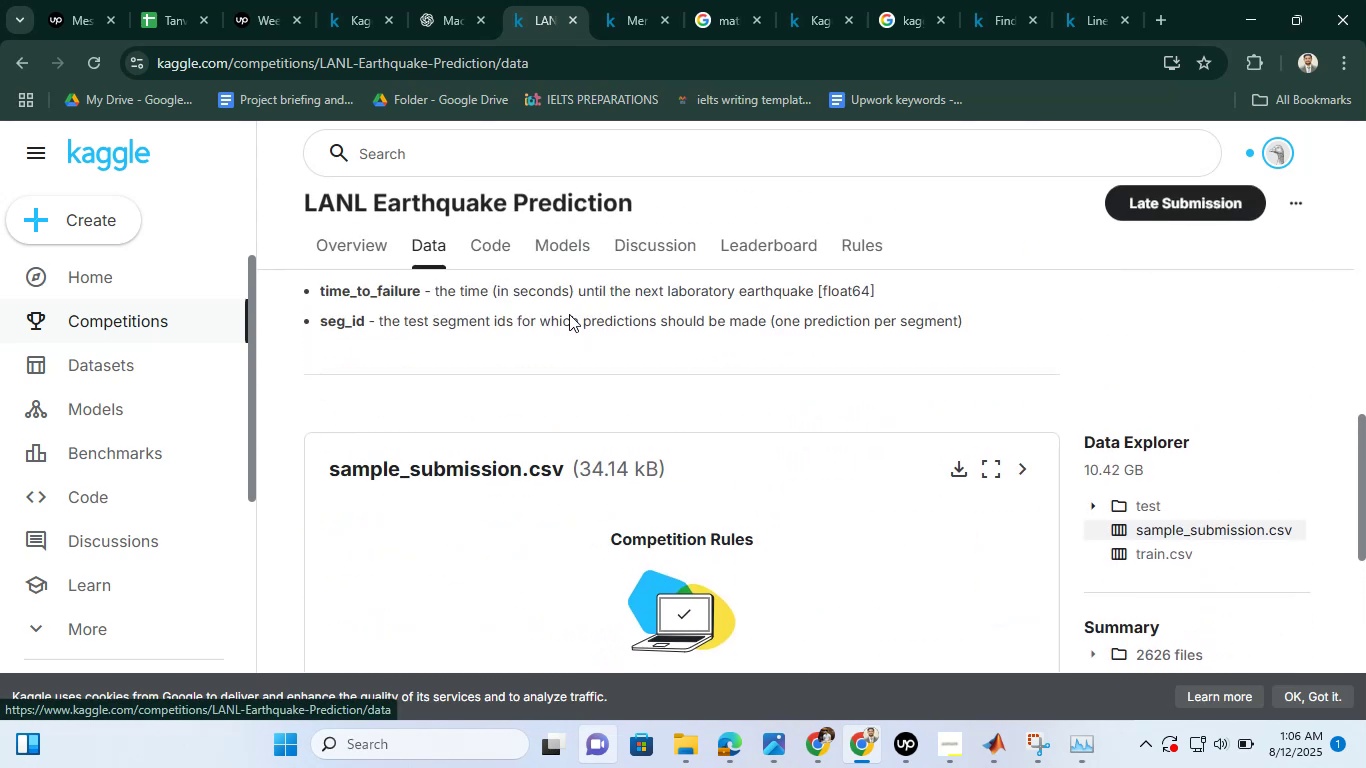 
scroll: coordinate [569, 314], scroll_direction: up, amount: 5.0
 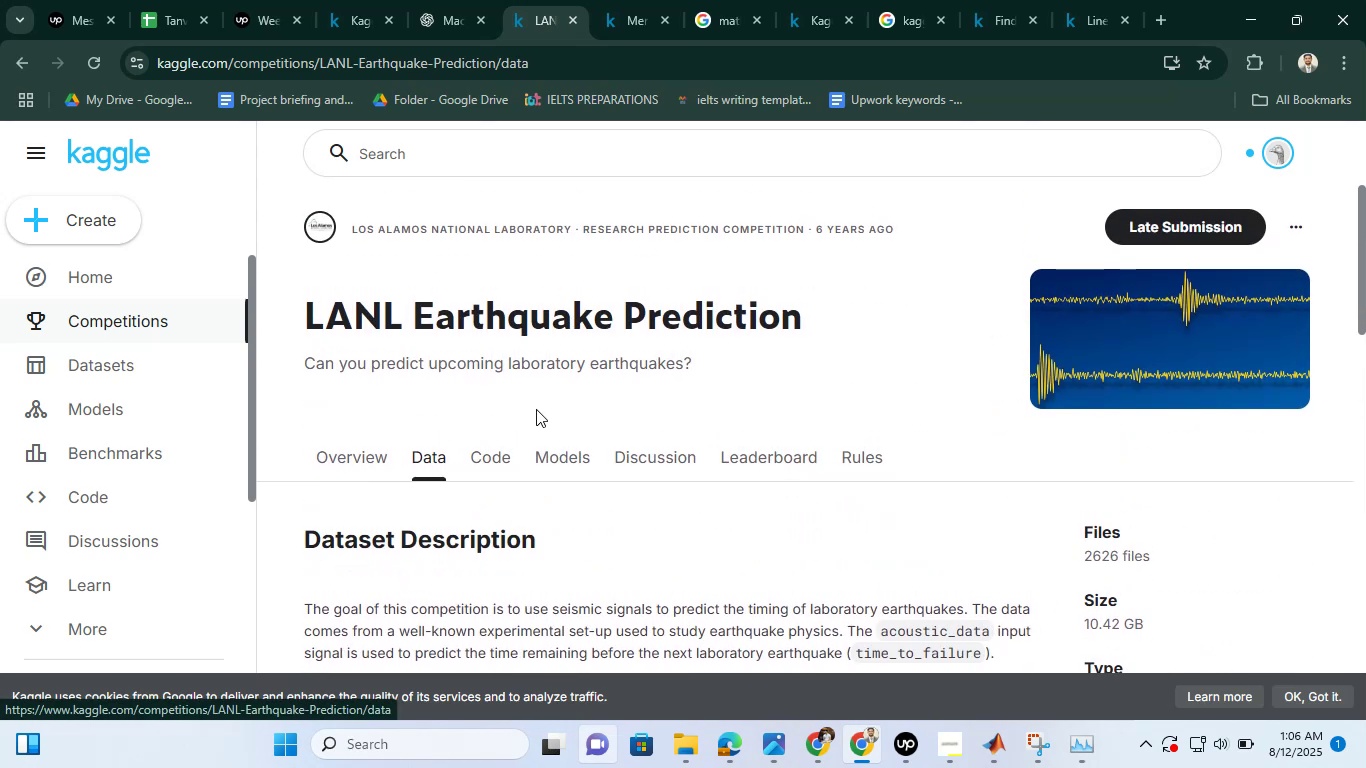 
scroll: coordinate [536, 409], scroll_direction: down, amount: 1.0
 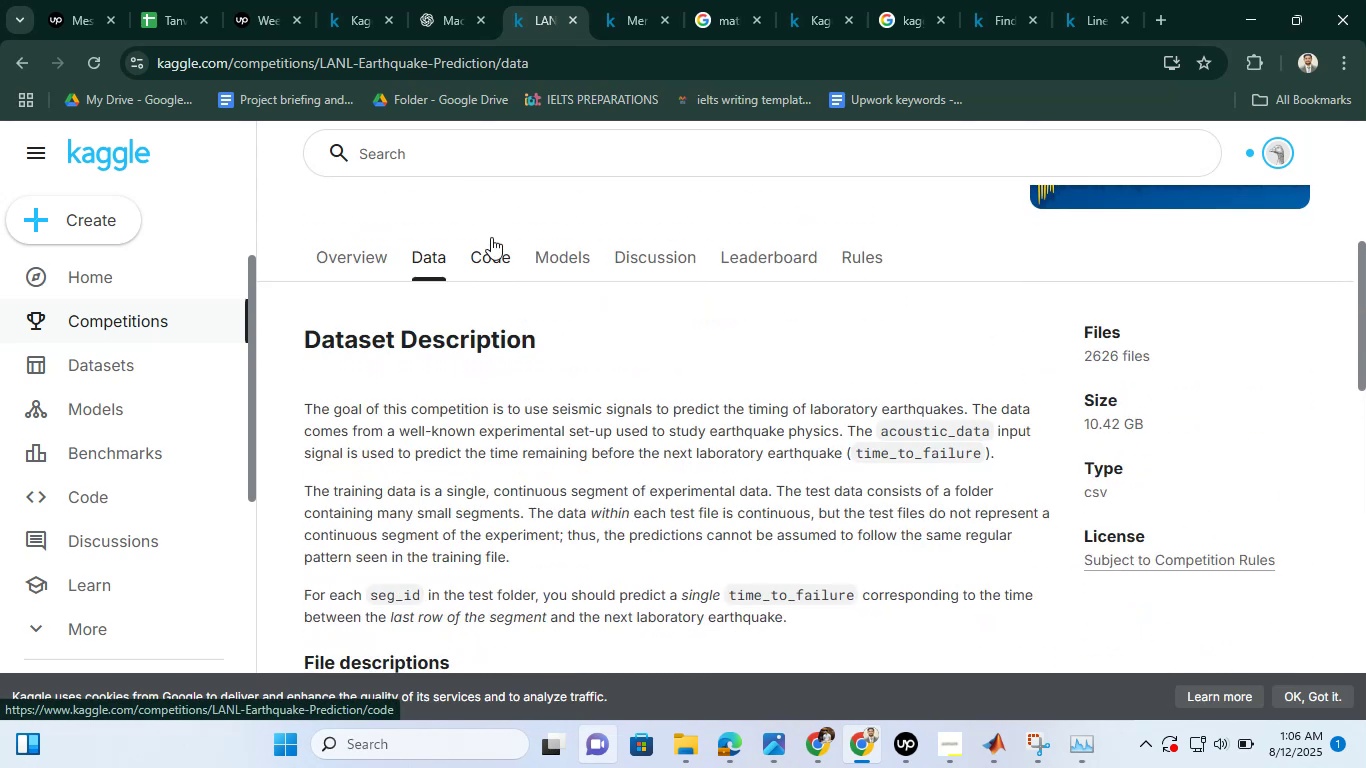 
left_click([491, 240])
 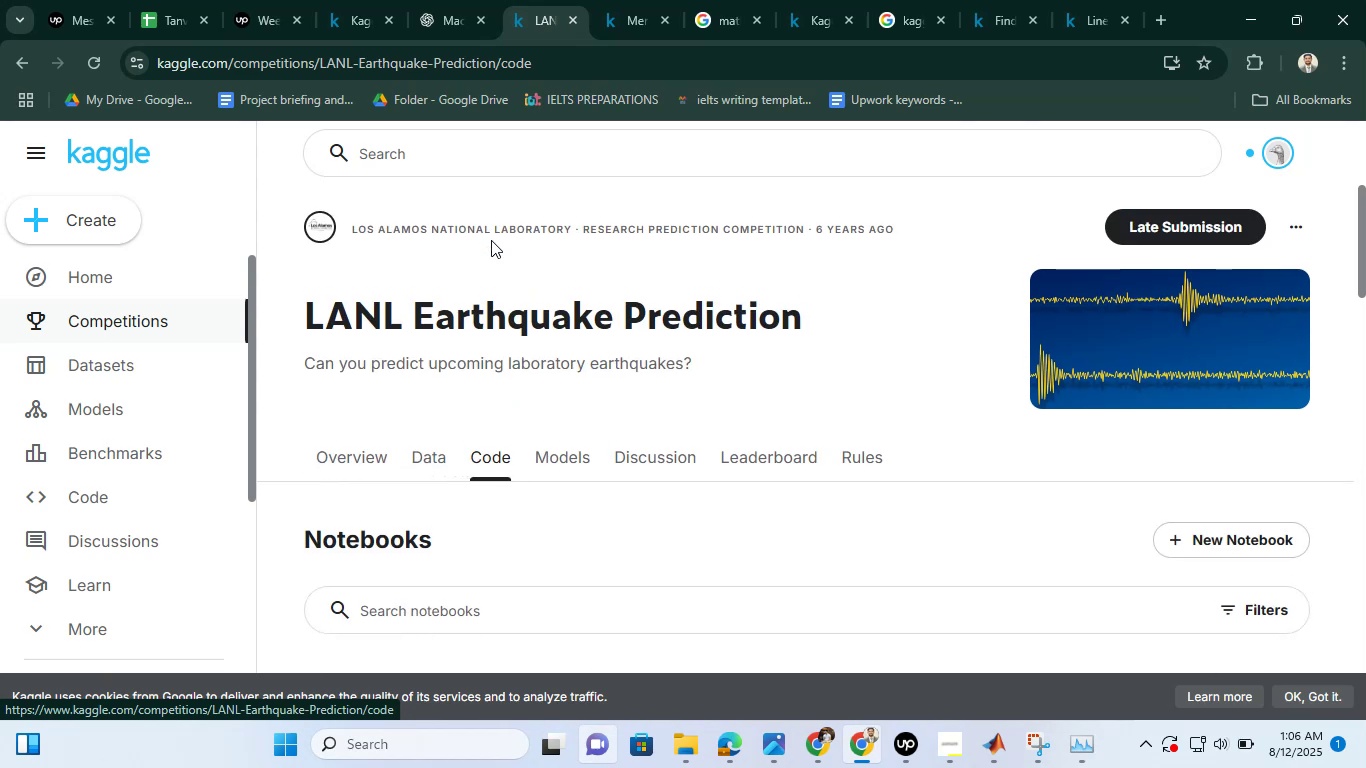 
scroll: coordinate [593, 298], scroll_direction: down, amount: 4.0
 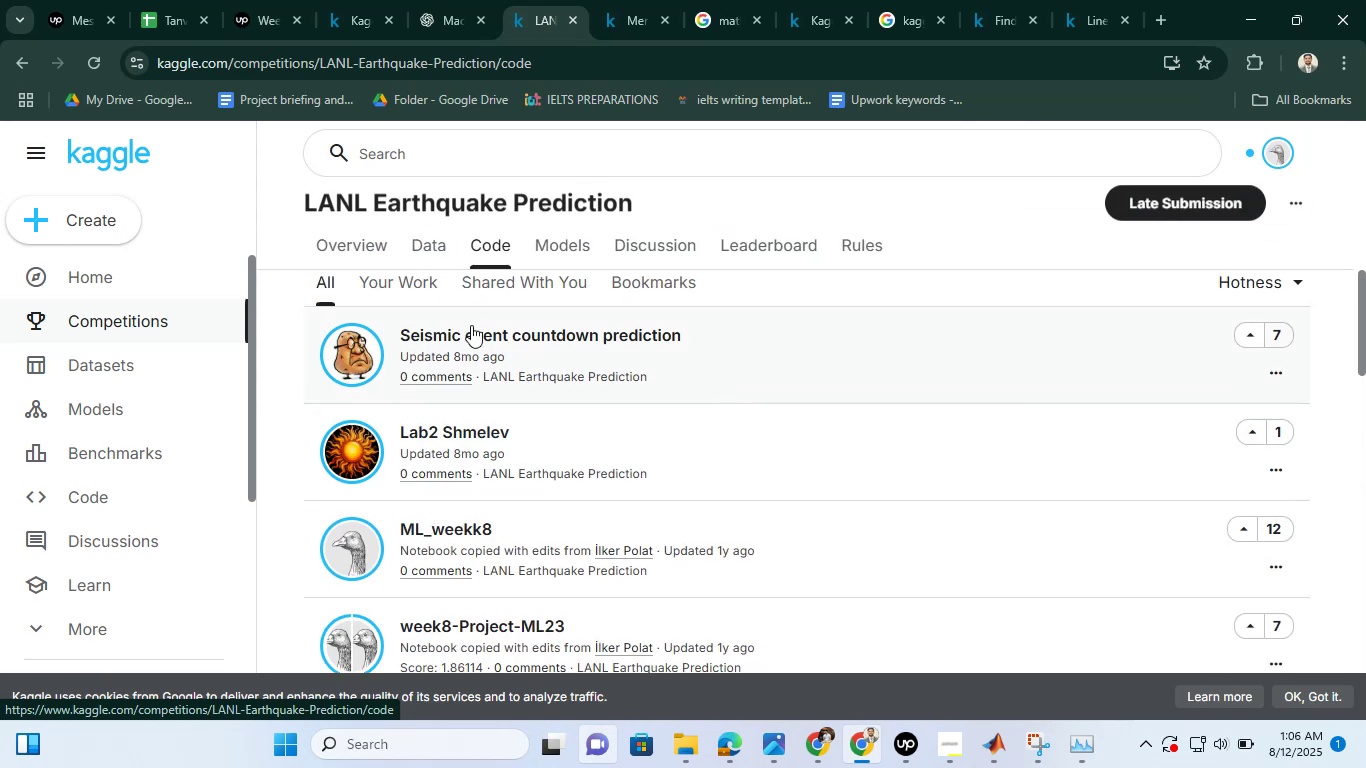 
scroll: coordinate [556, 434], scroll_direction: up, amount: 2.0
 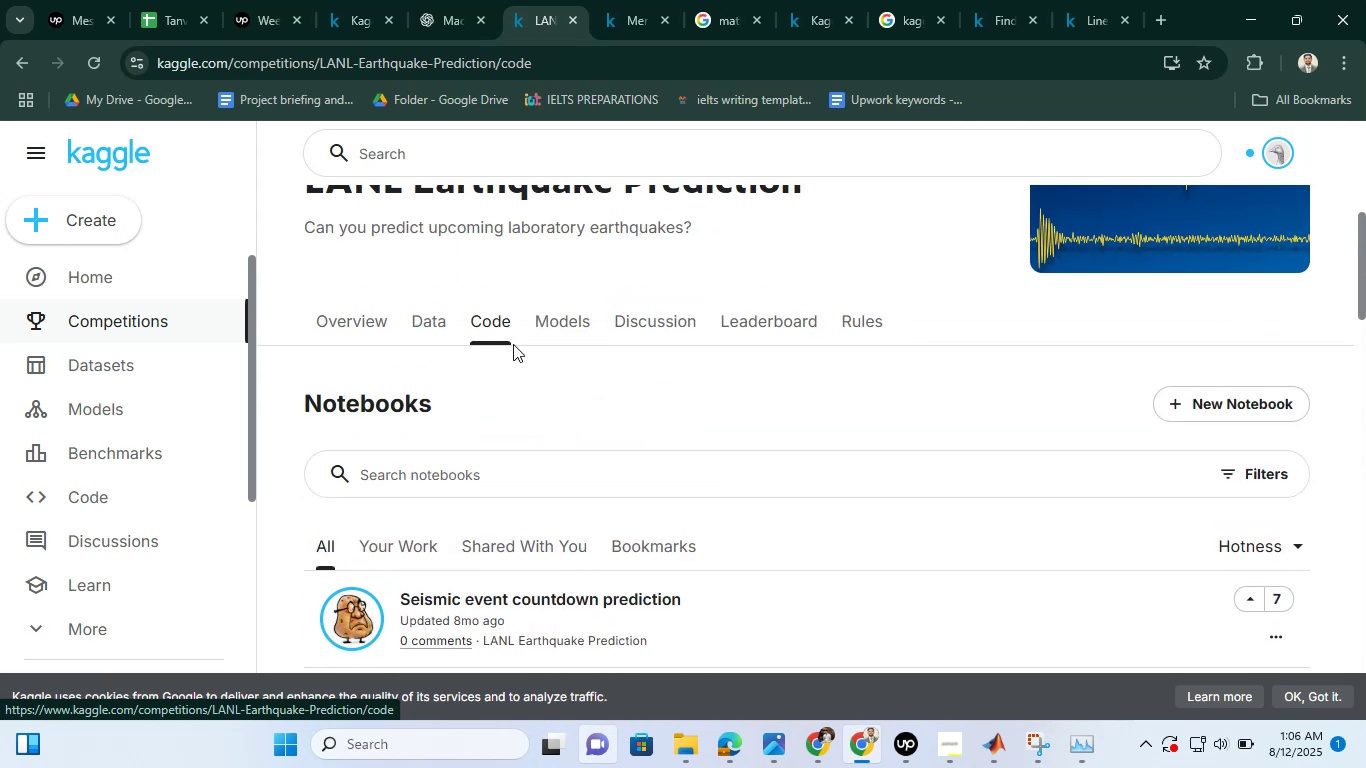 
scroll: coordinate [514, 382], scroll_direction: down, amount: 3.0
 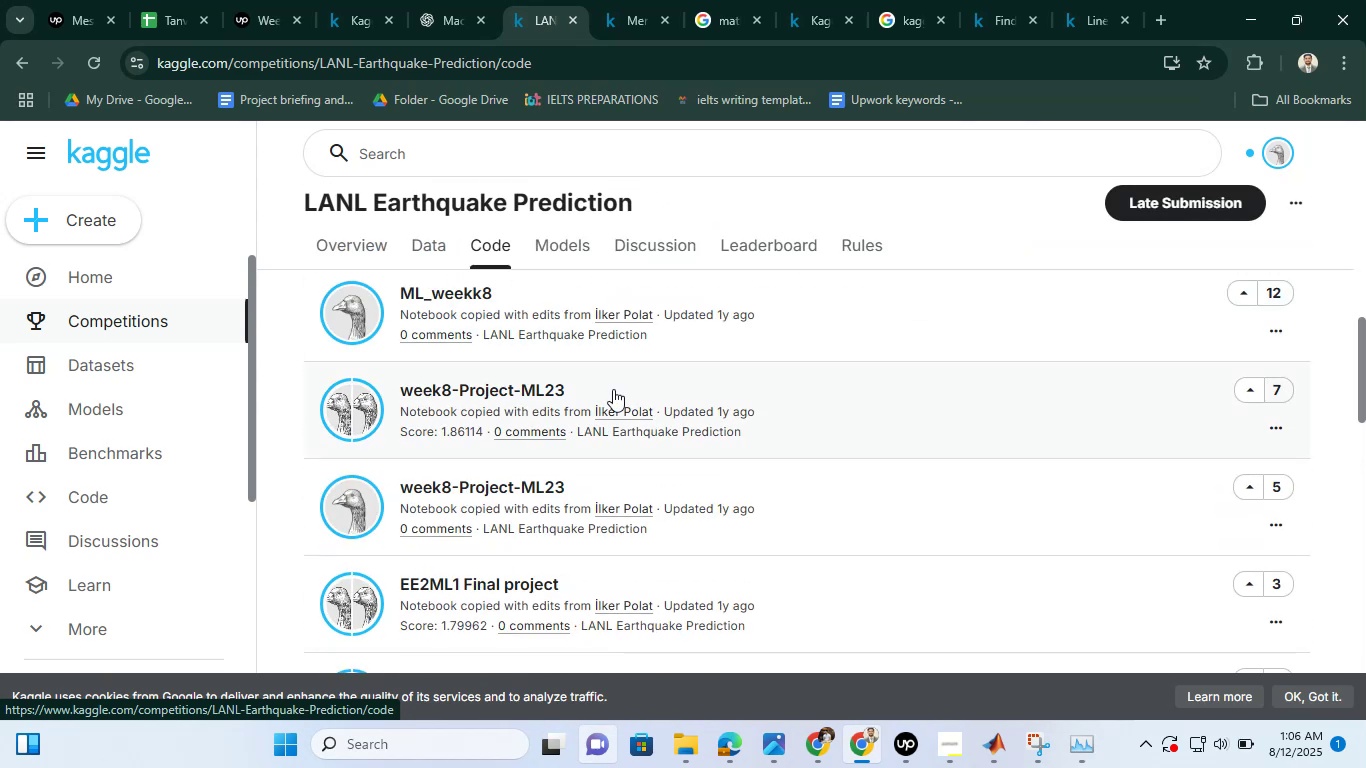 
scroll: coordinate [613, 389], scroll_direction: up, amount: 5.0
 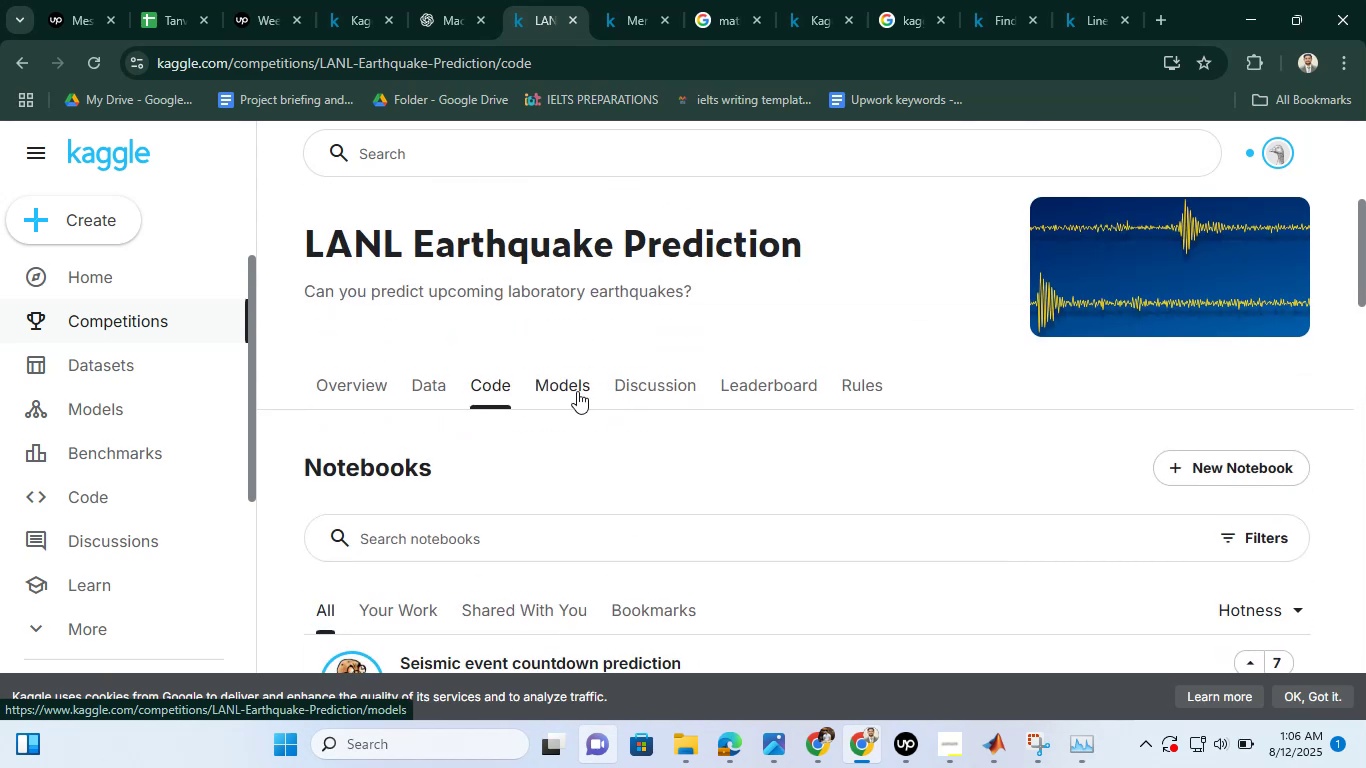 
left_click([577, 391])
 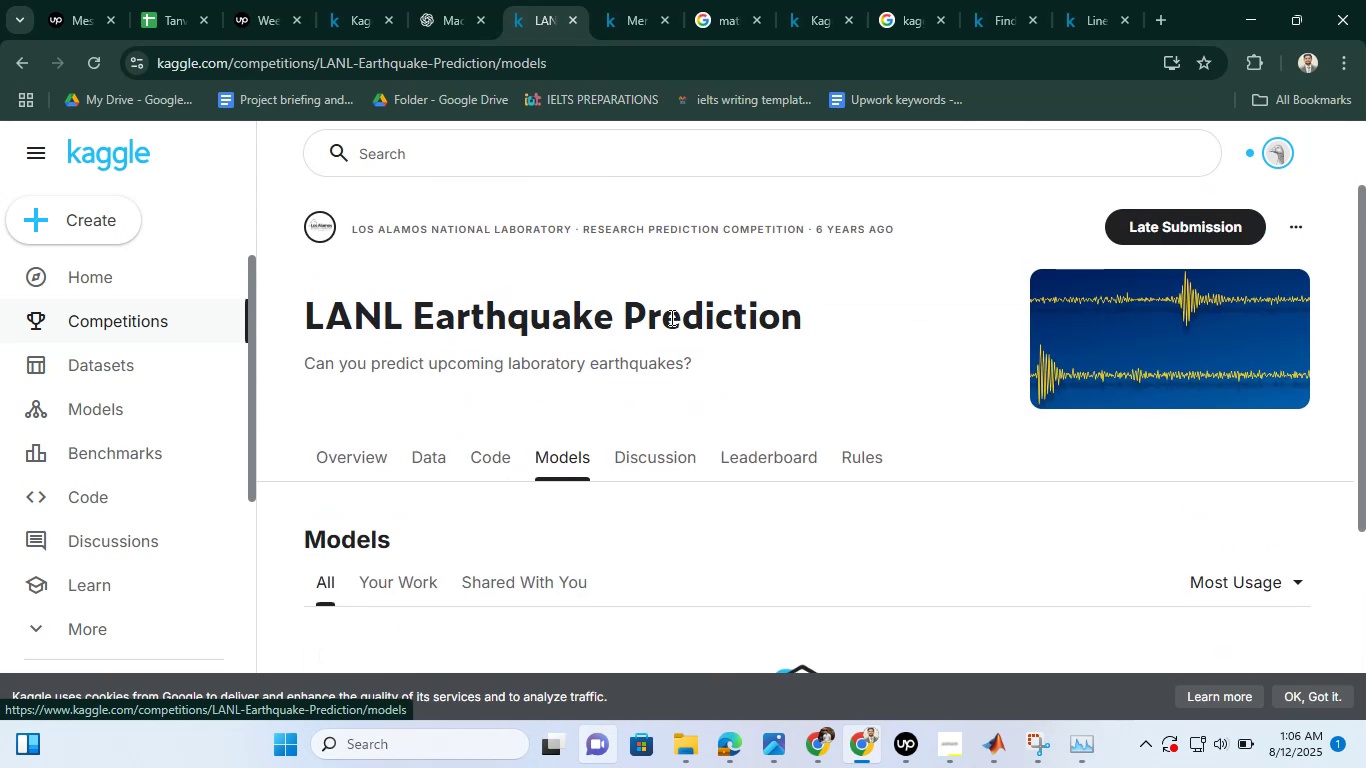 
scroll: coordinate [675, 301], scroll_direction: down, amount: 2.0
 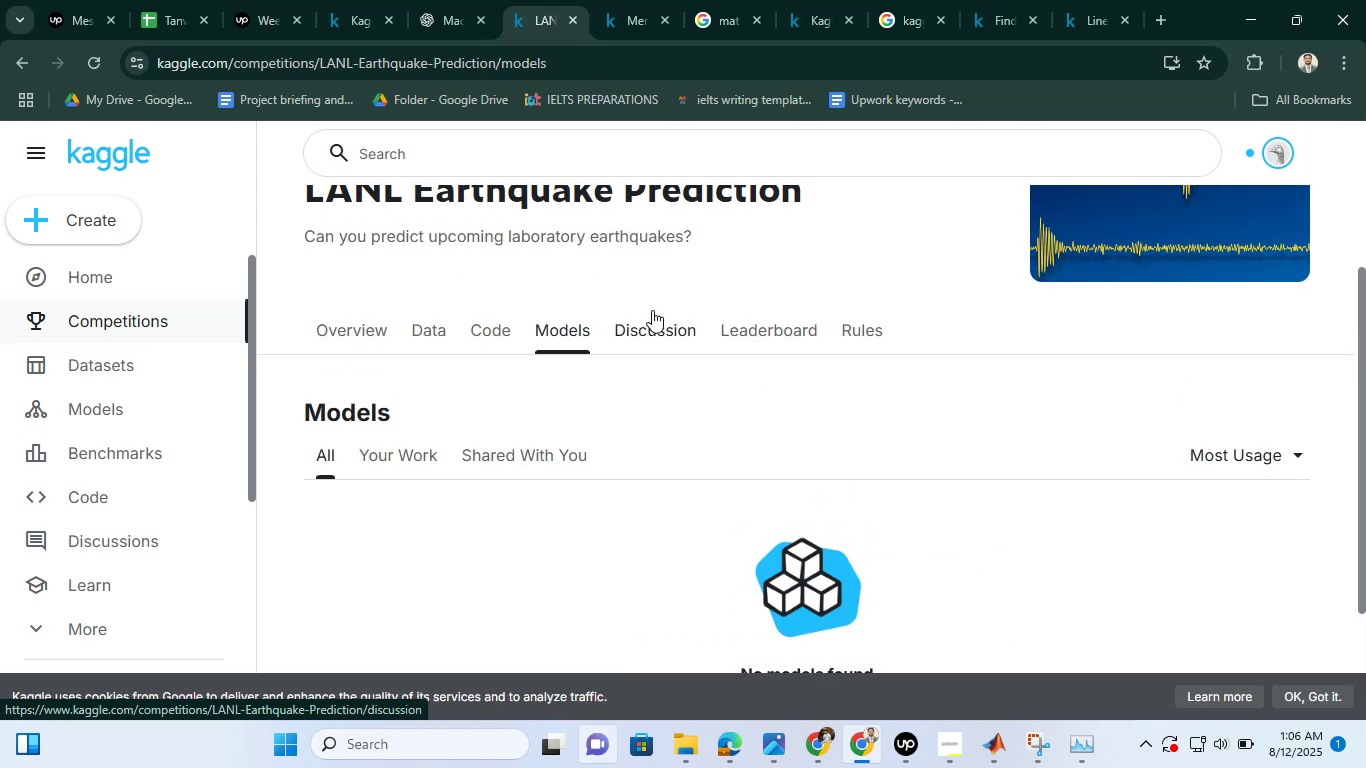 
double_click([657, 325])
 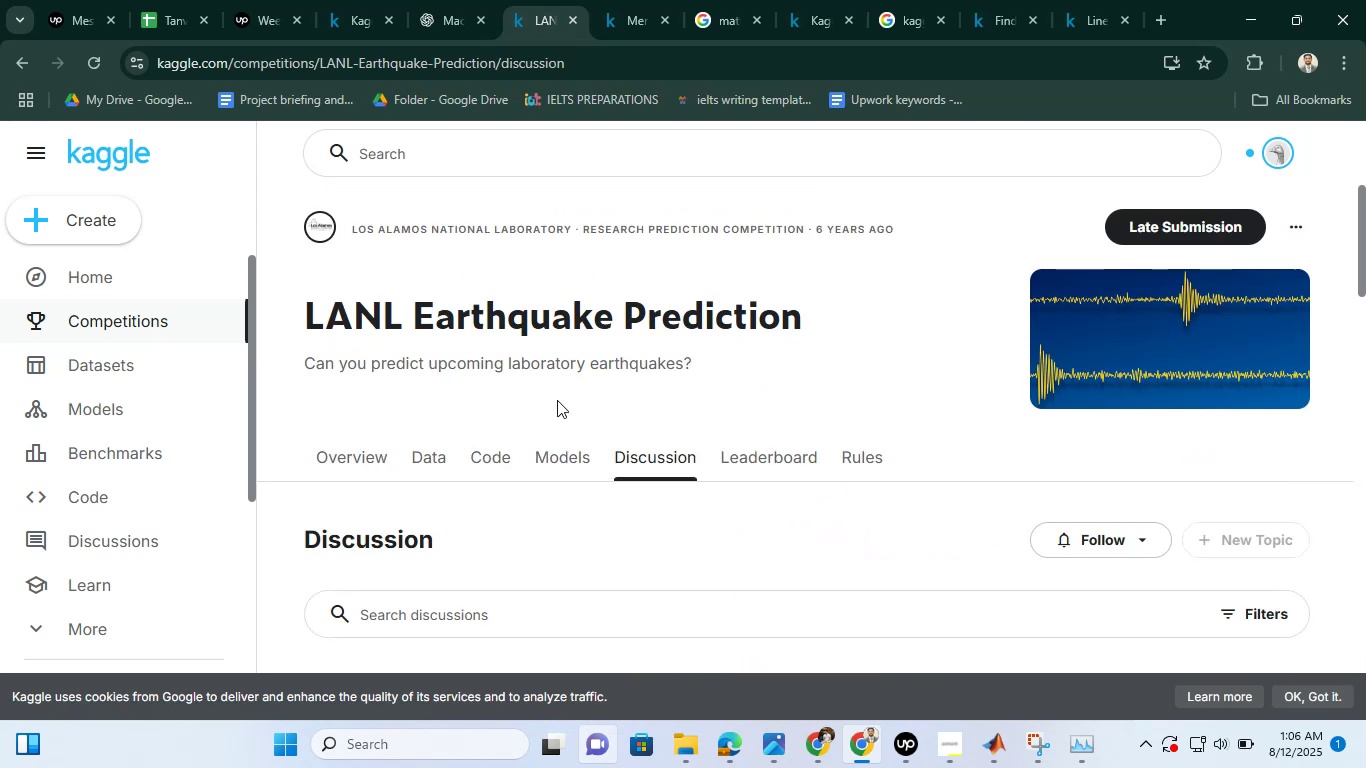 
scroll: coordinate [557, 400], scroll_direction: down, amount: 4.0
 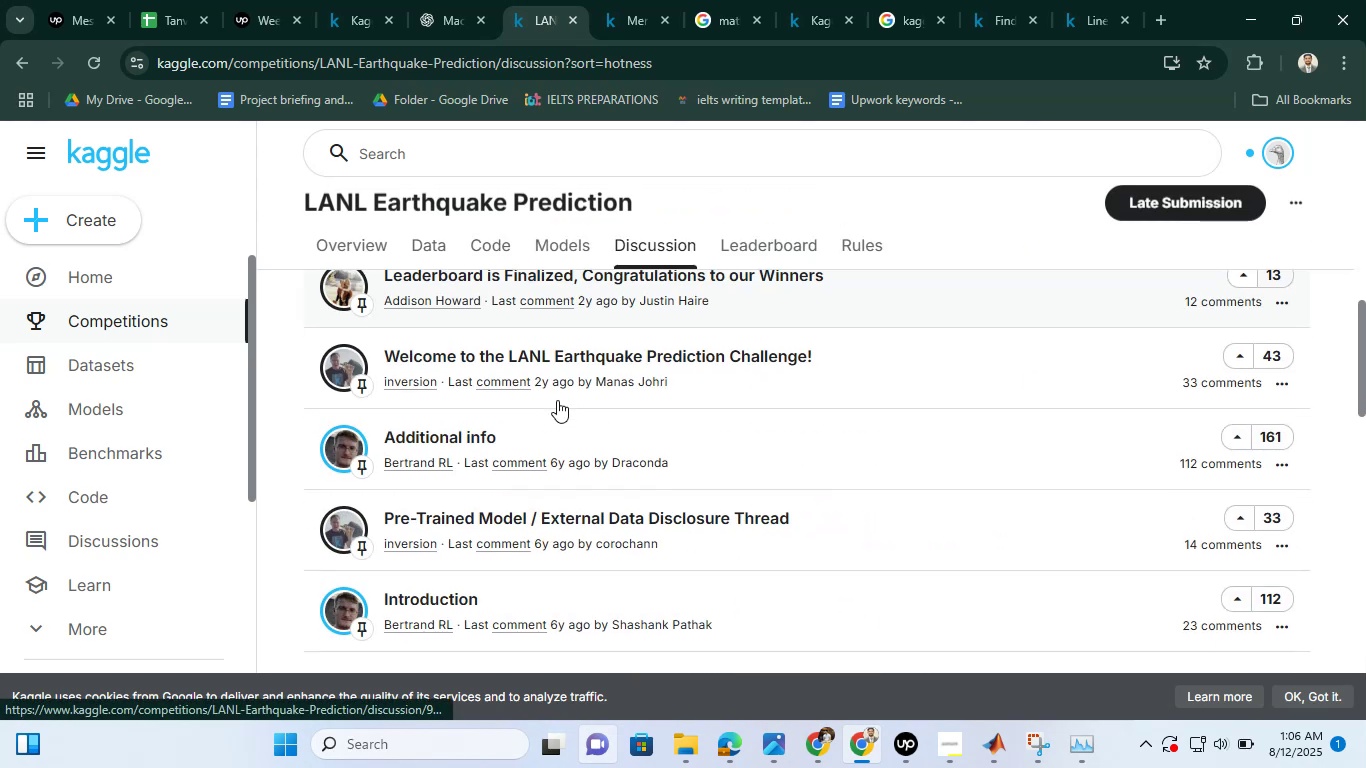 
scroll: coordinate [557, 400], scroll_direction: up, amount: 4.0
 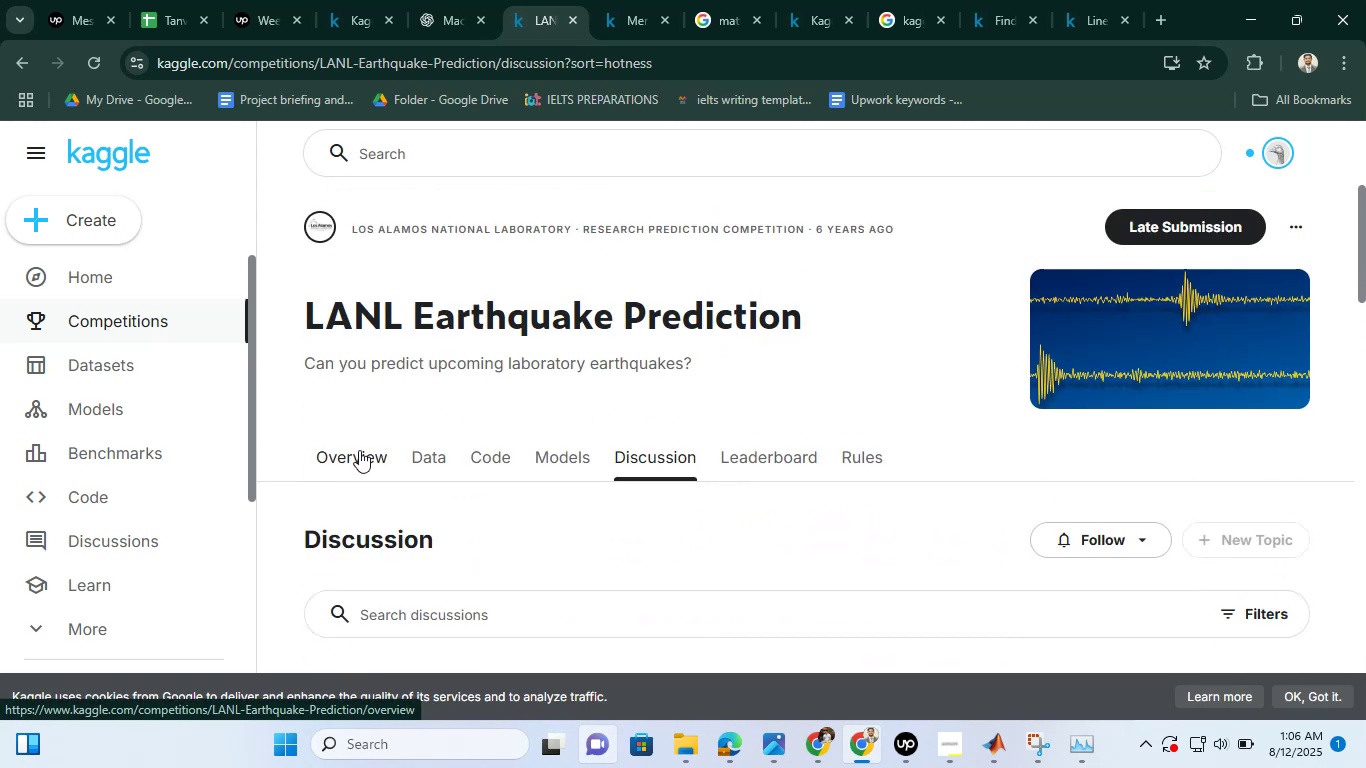 
left_click([359, 449])
 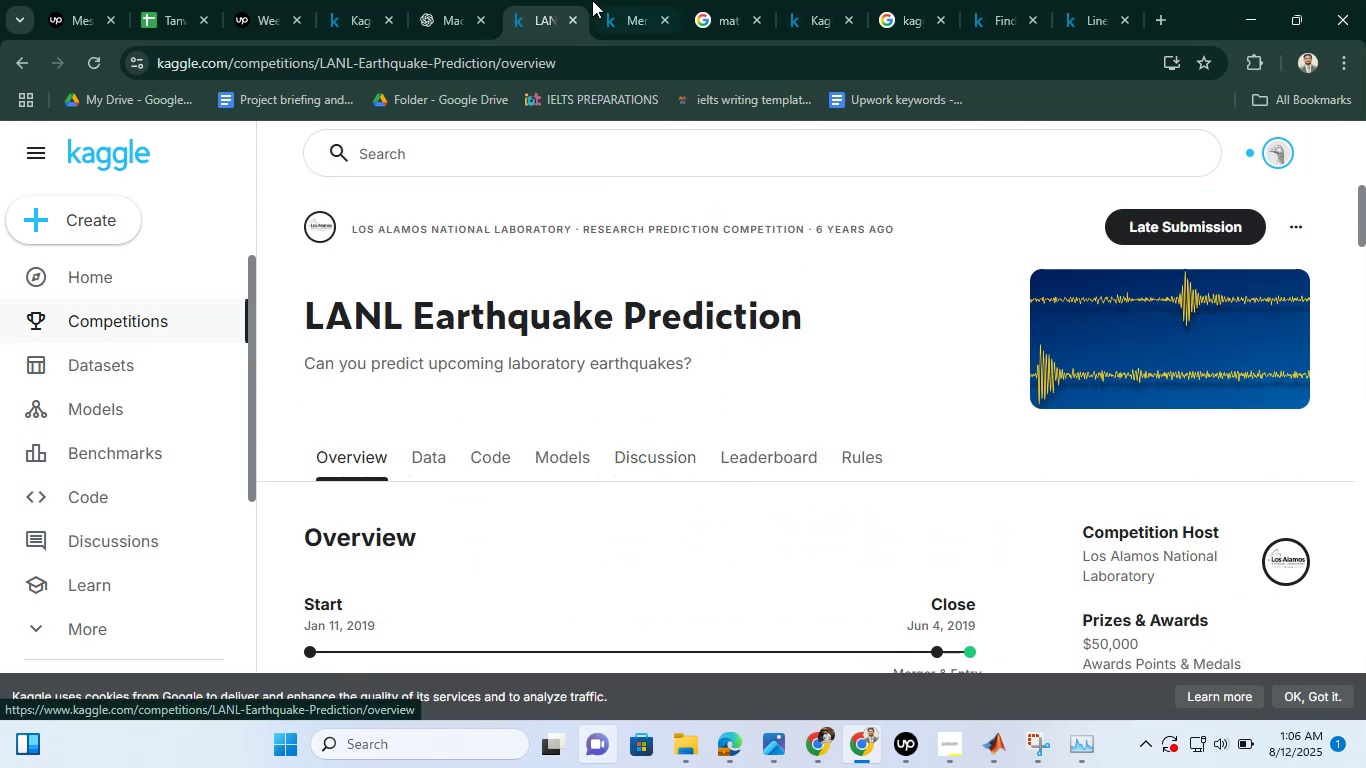 
left_click([618, 0])
 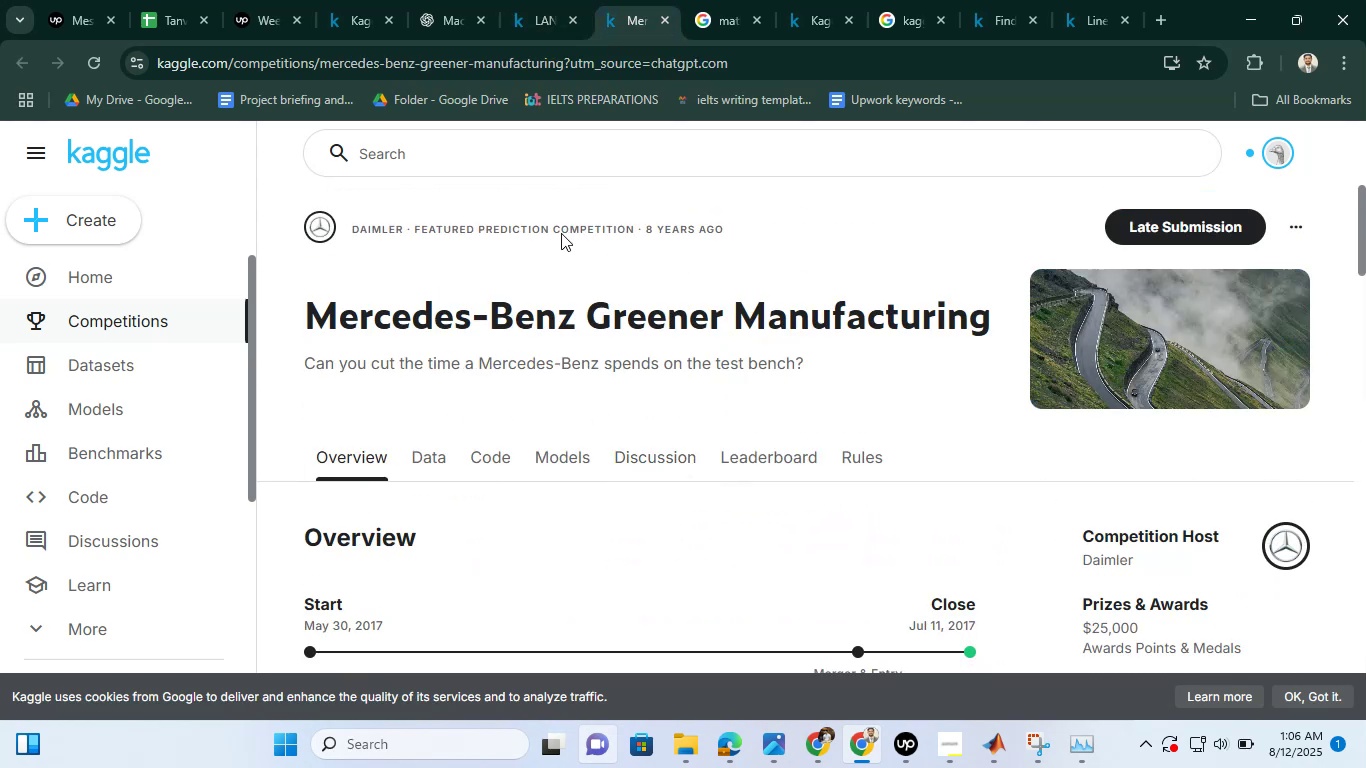 
scroll: coordinate [691, 265], scroll_direction: down, amount: 2.0
 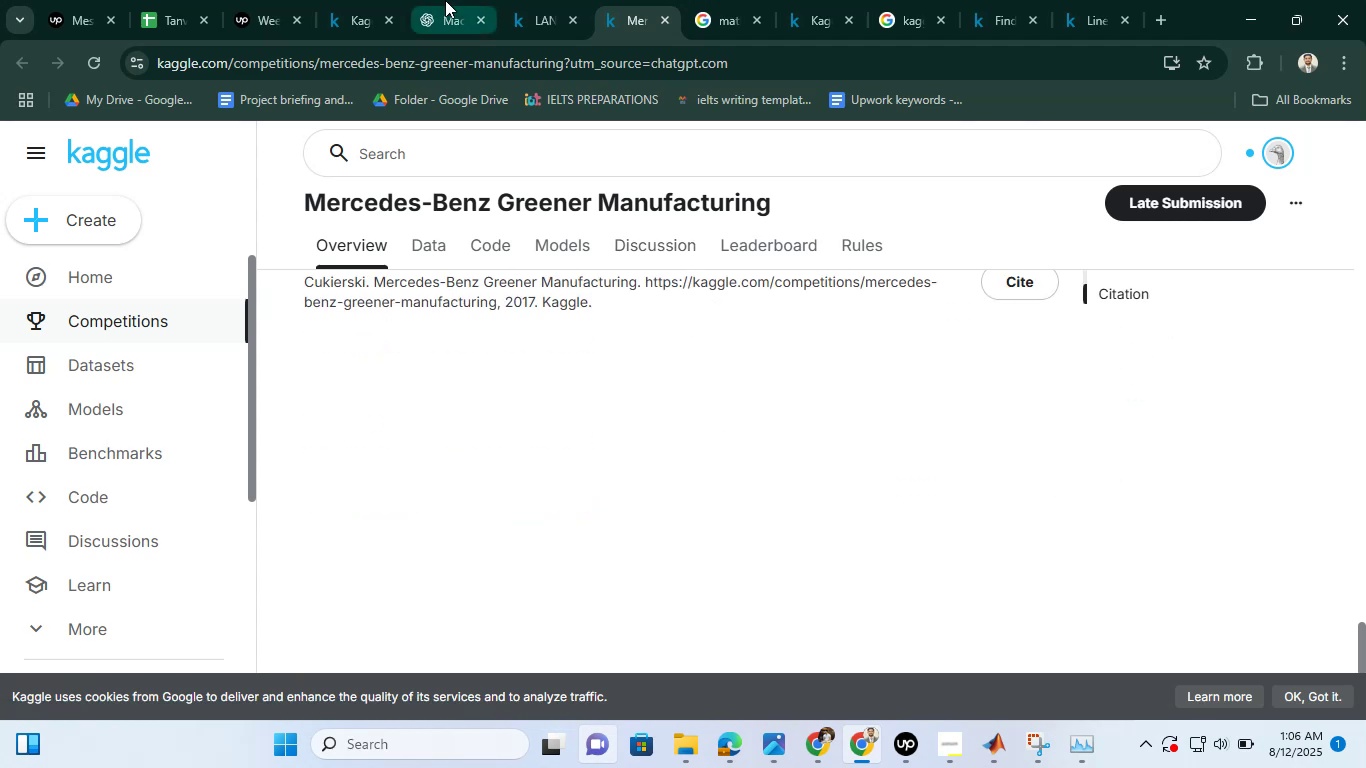 
scroll: coordinate [619, 382], scroll_direction: up, amount: 22.0
 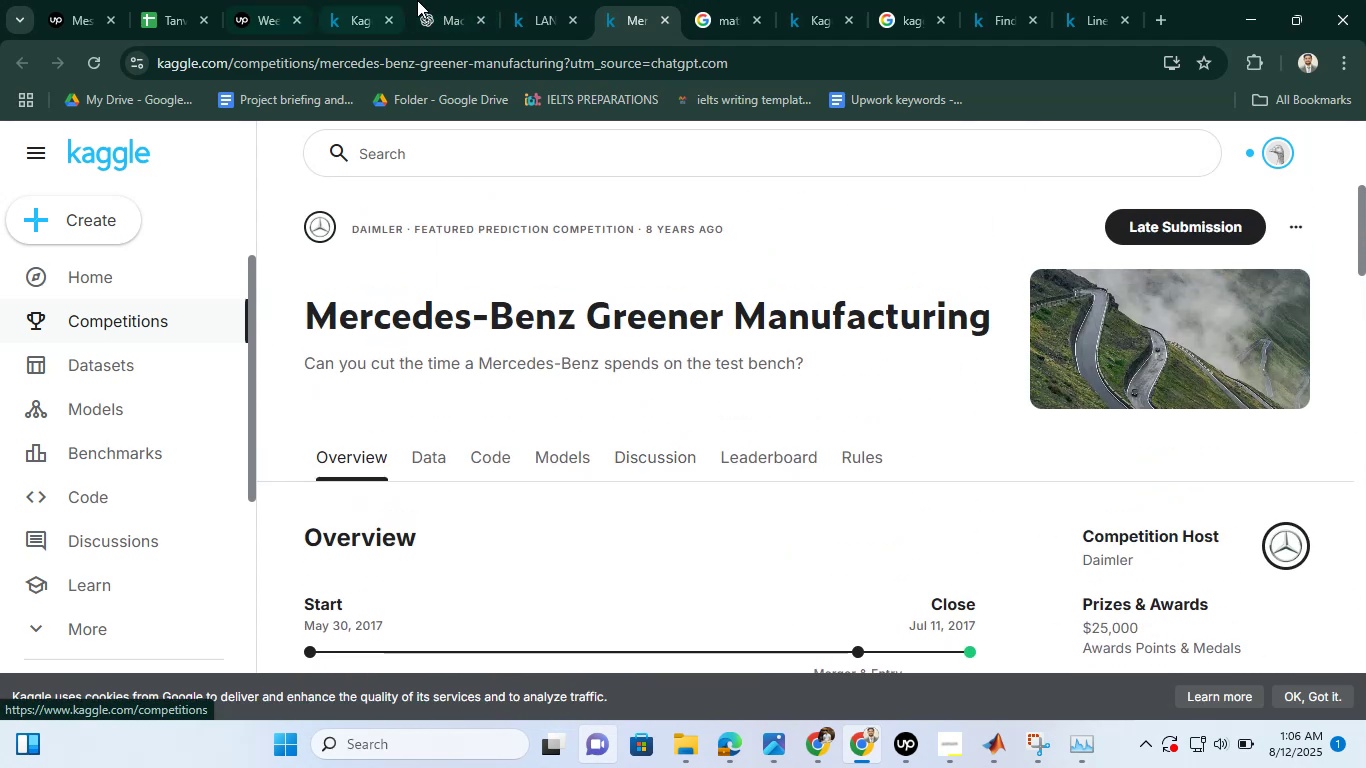 
left_click([425, 0])
 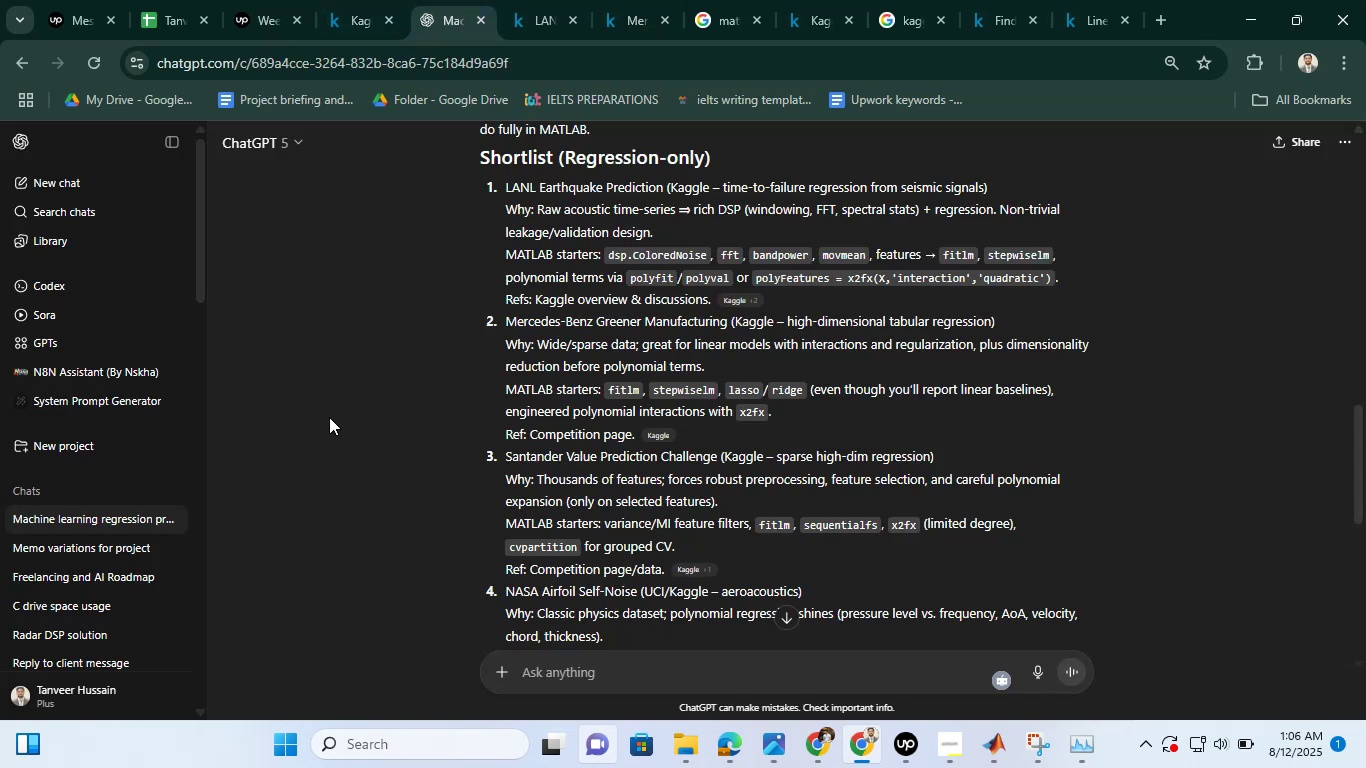 
scroll: coordinate [600, 433], scroll_direction: down, amount: 10.0
 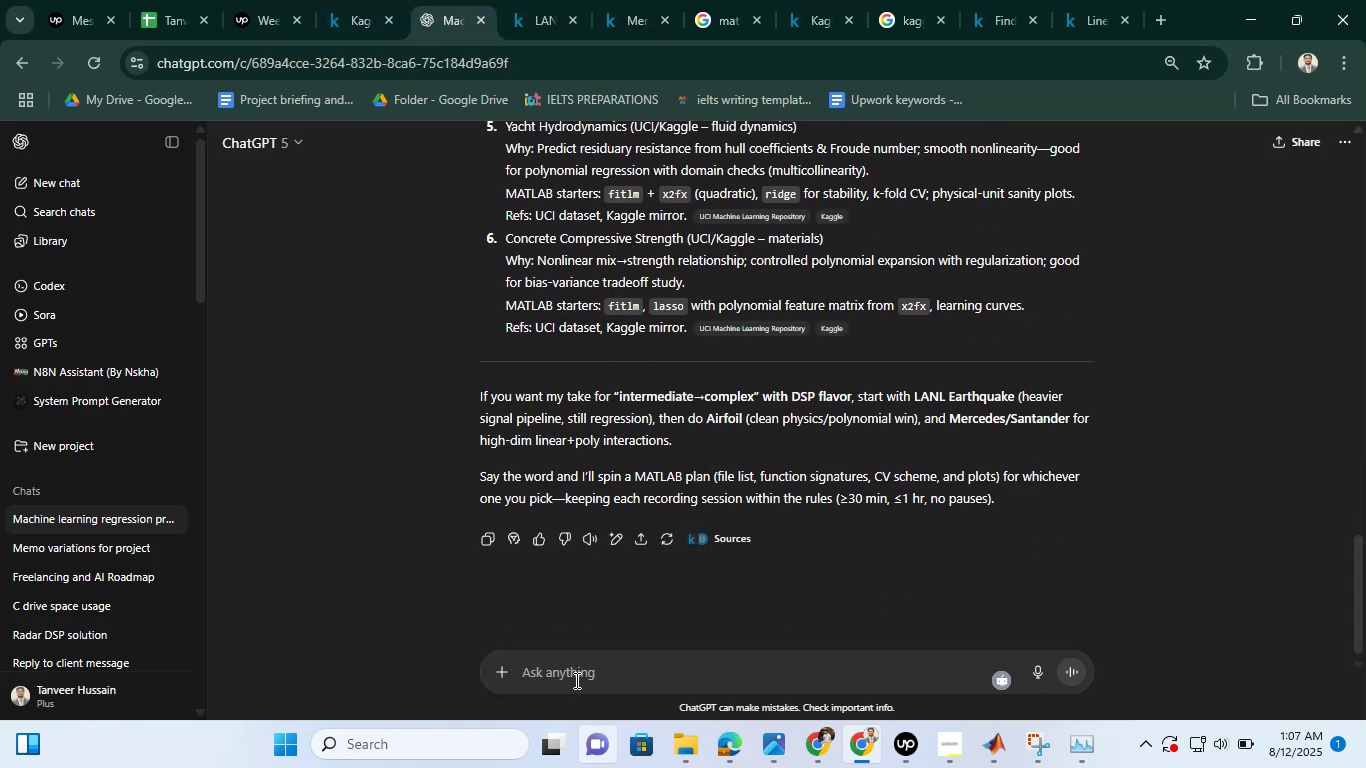 
left_click([575, 680])
 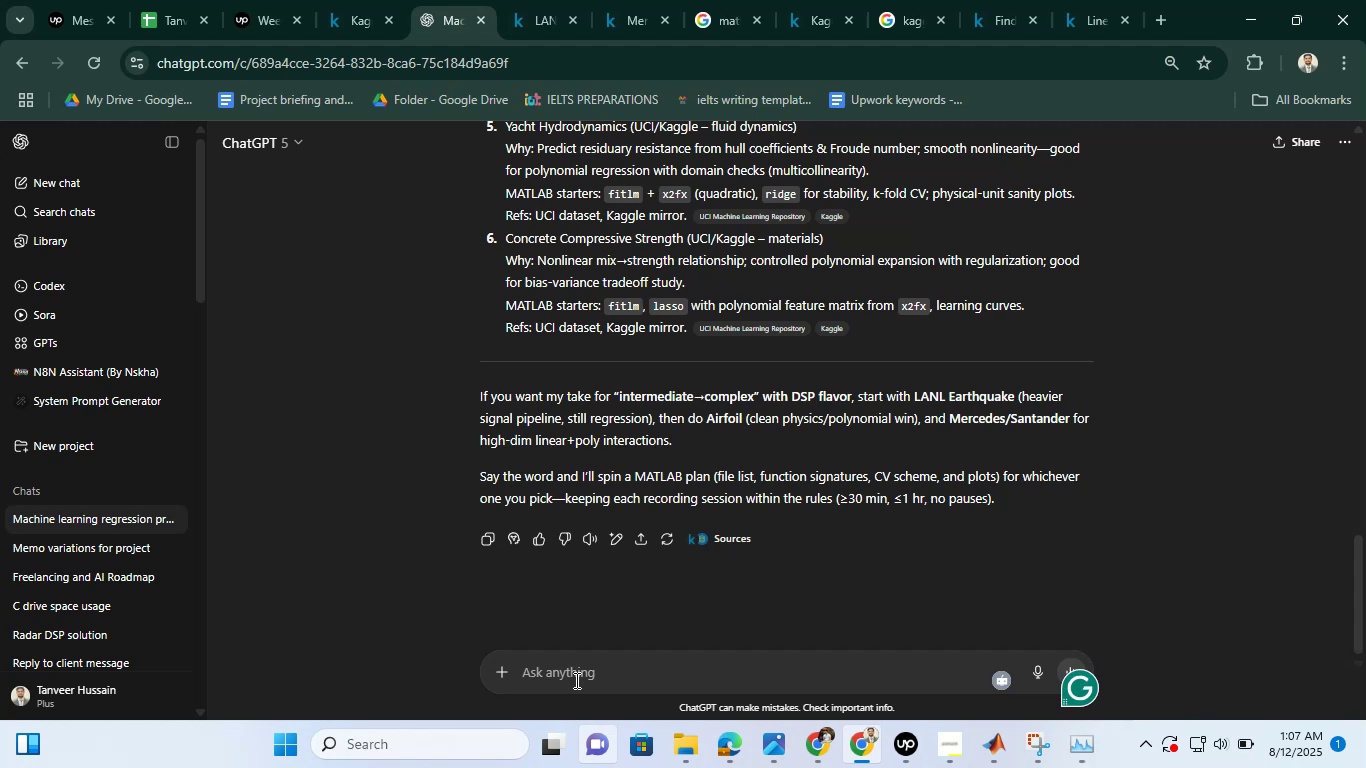 
type(these are all ol )
key(Backspace)
type(d compr)
key(Backspace)
 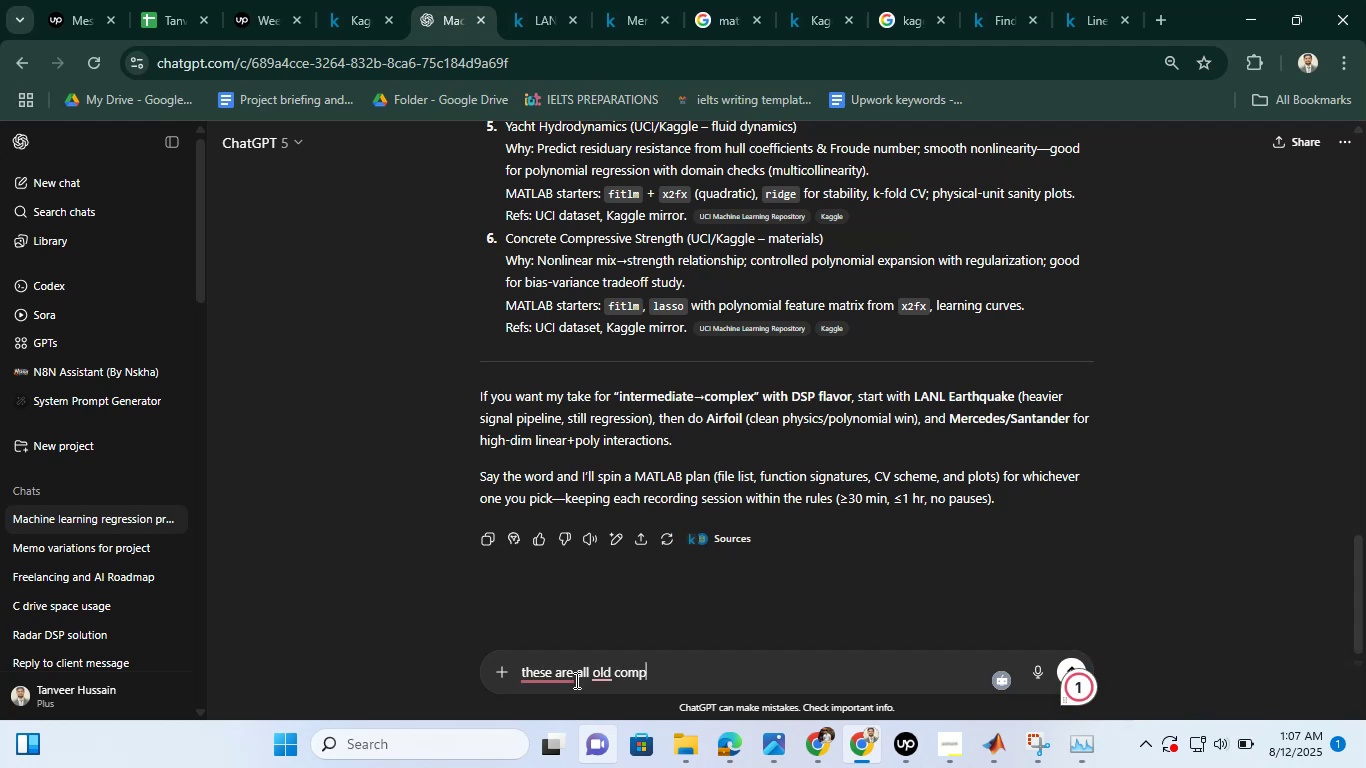 
hold_key(key=Backspace, duration=1.36)
 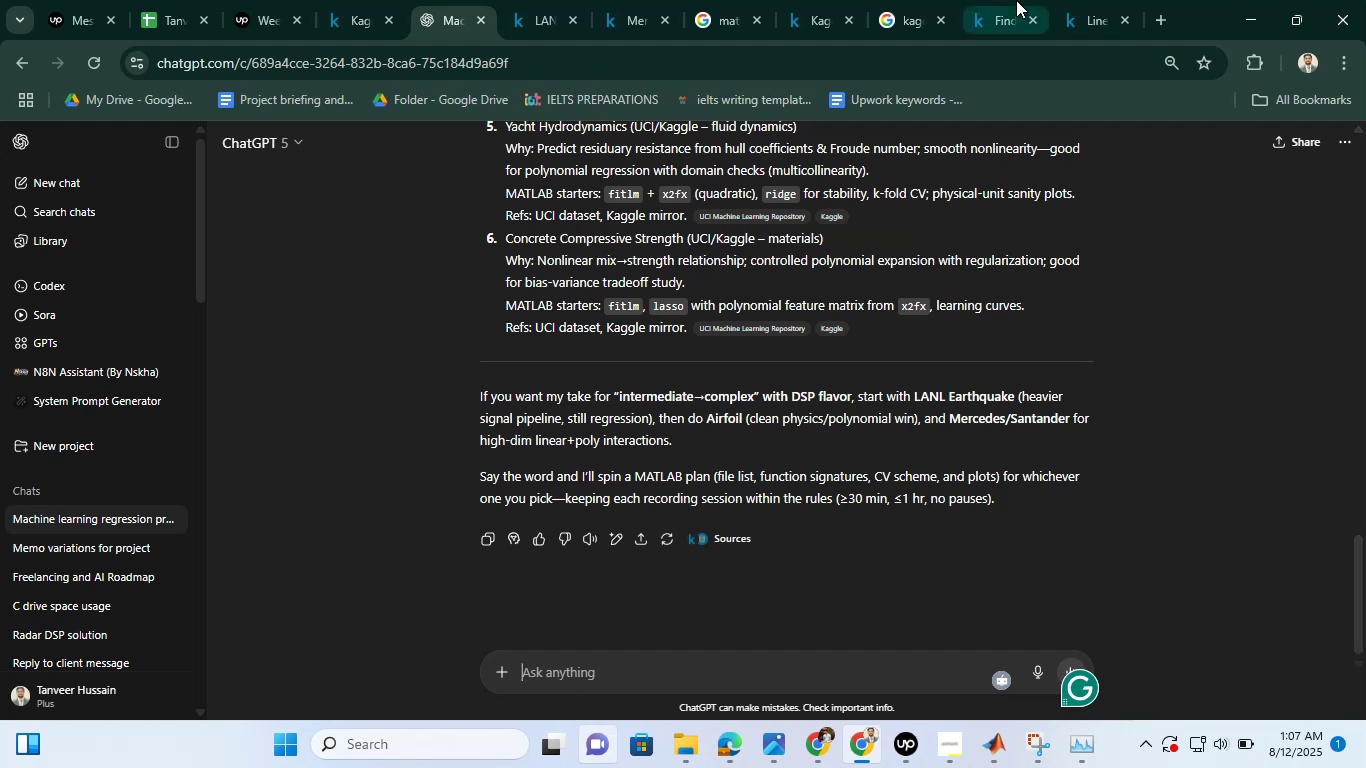 
left_click([1084, 0])
 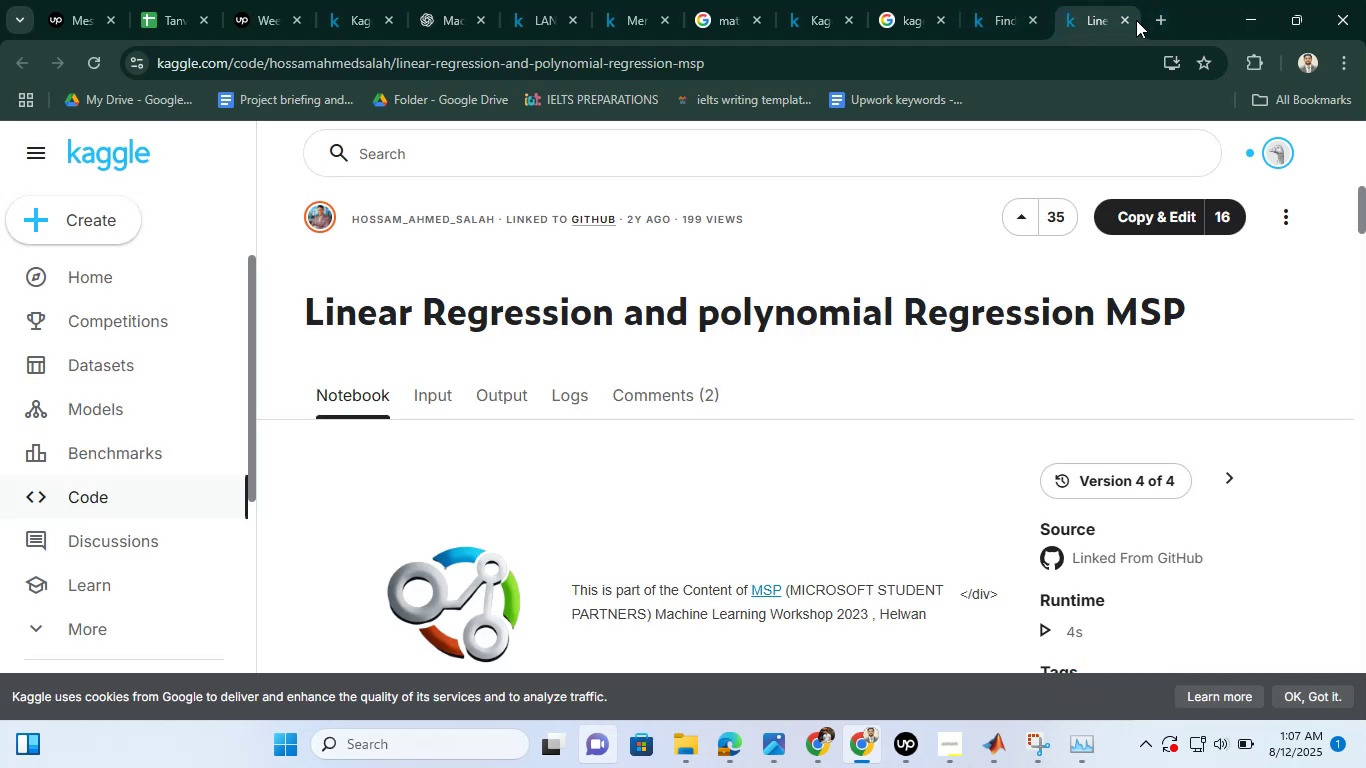 
left_click([1129, 22])
 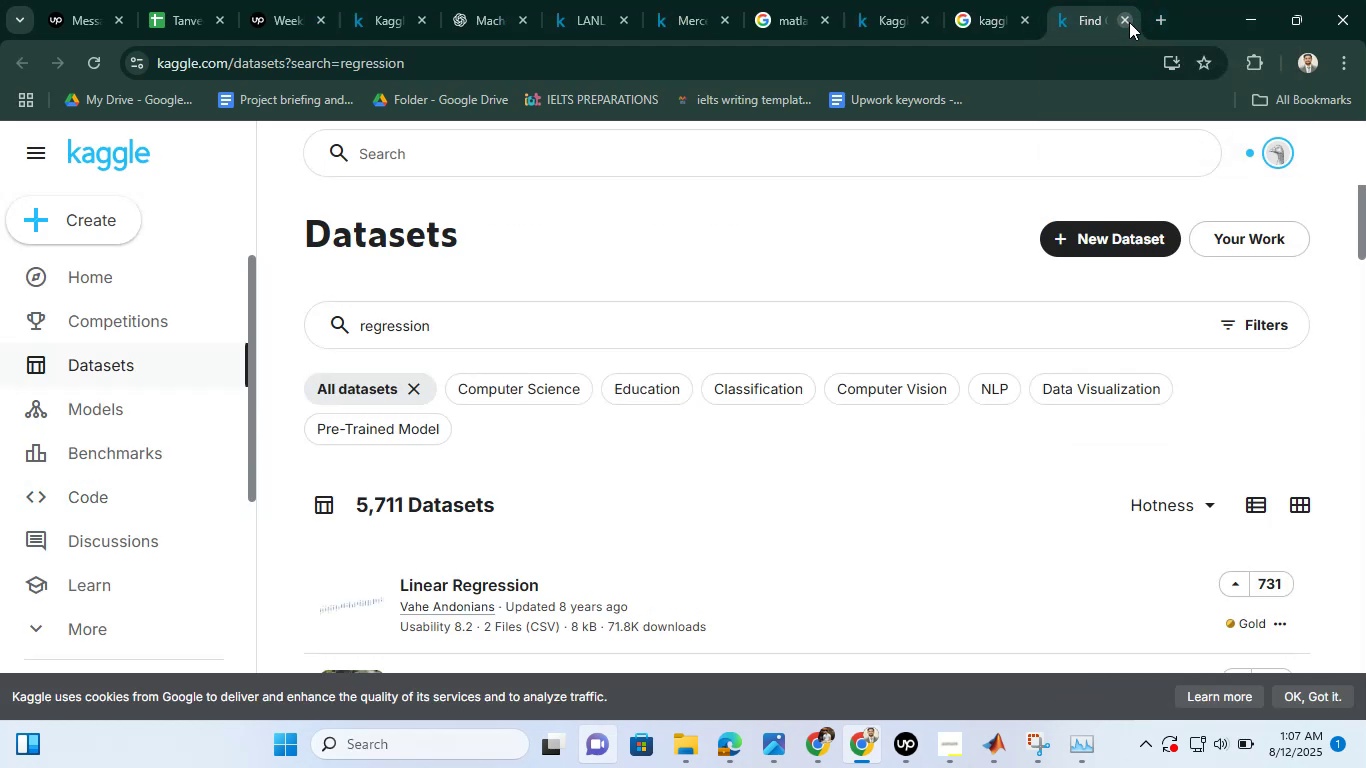 
left_click([1129, 22])
 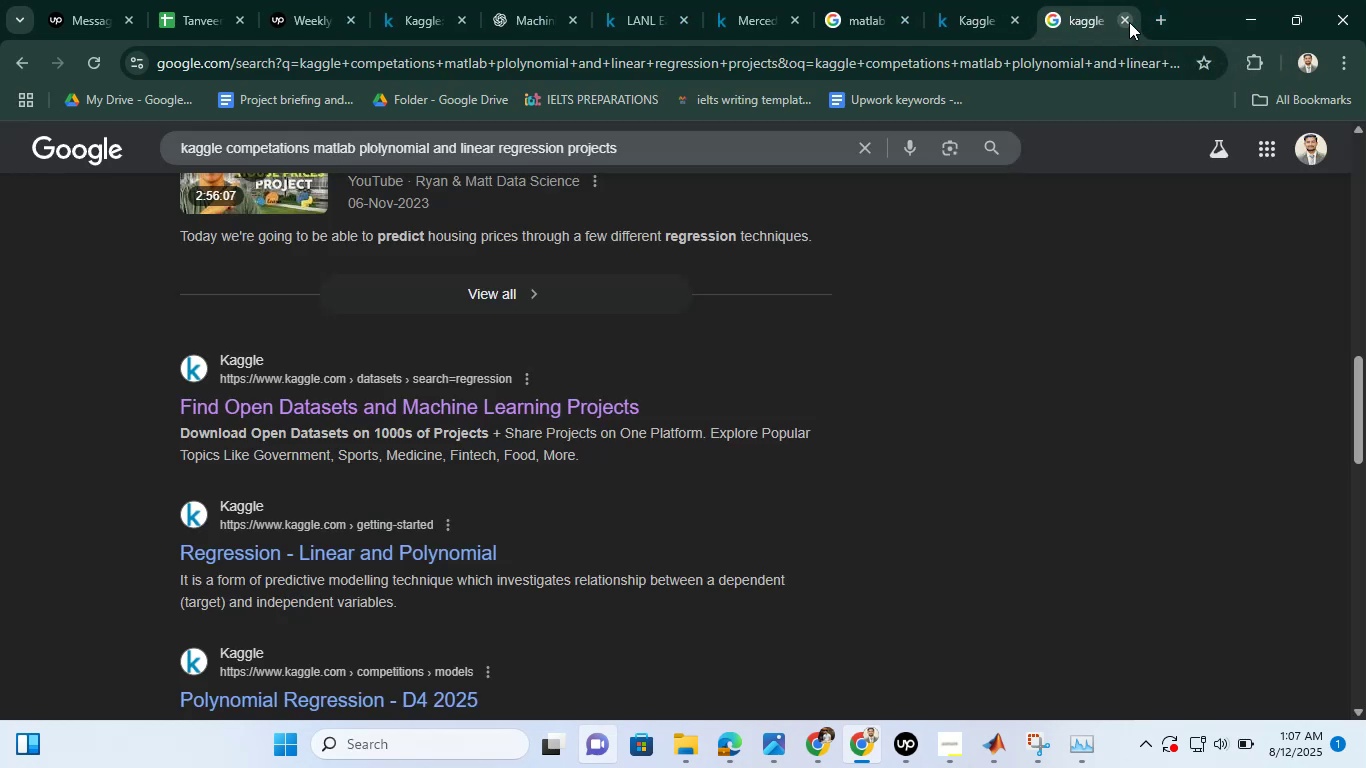 
left_click([1129, 22])
 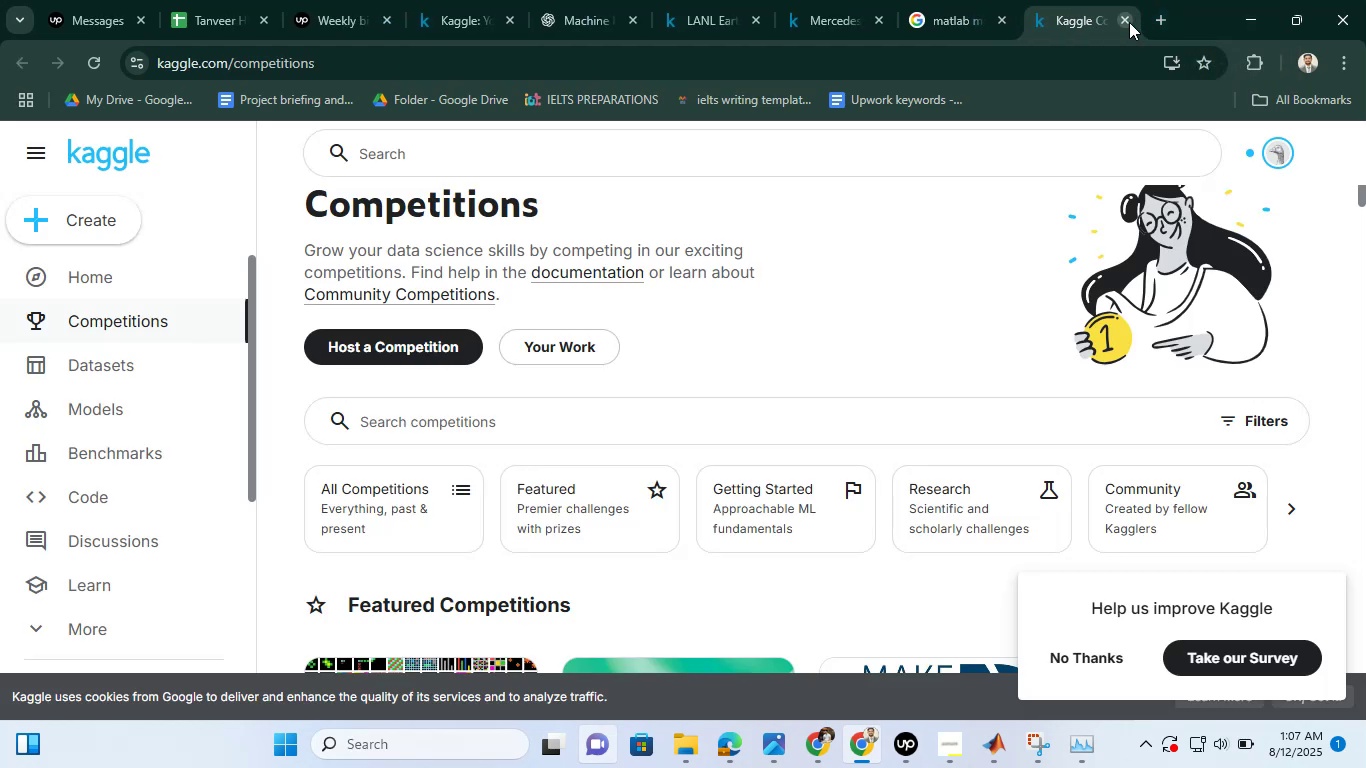 
left_click([1129, 22])
 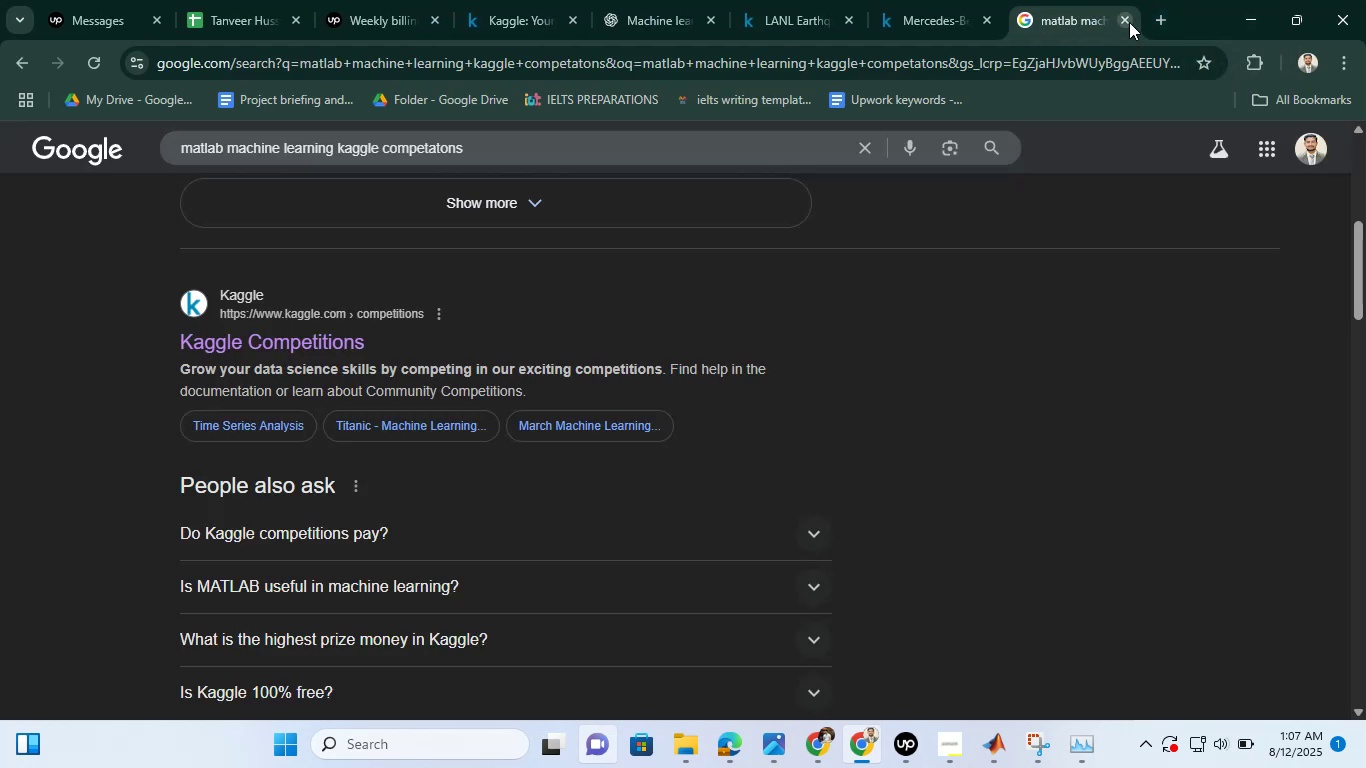 
left_click([1129, 22])
 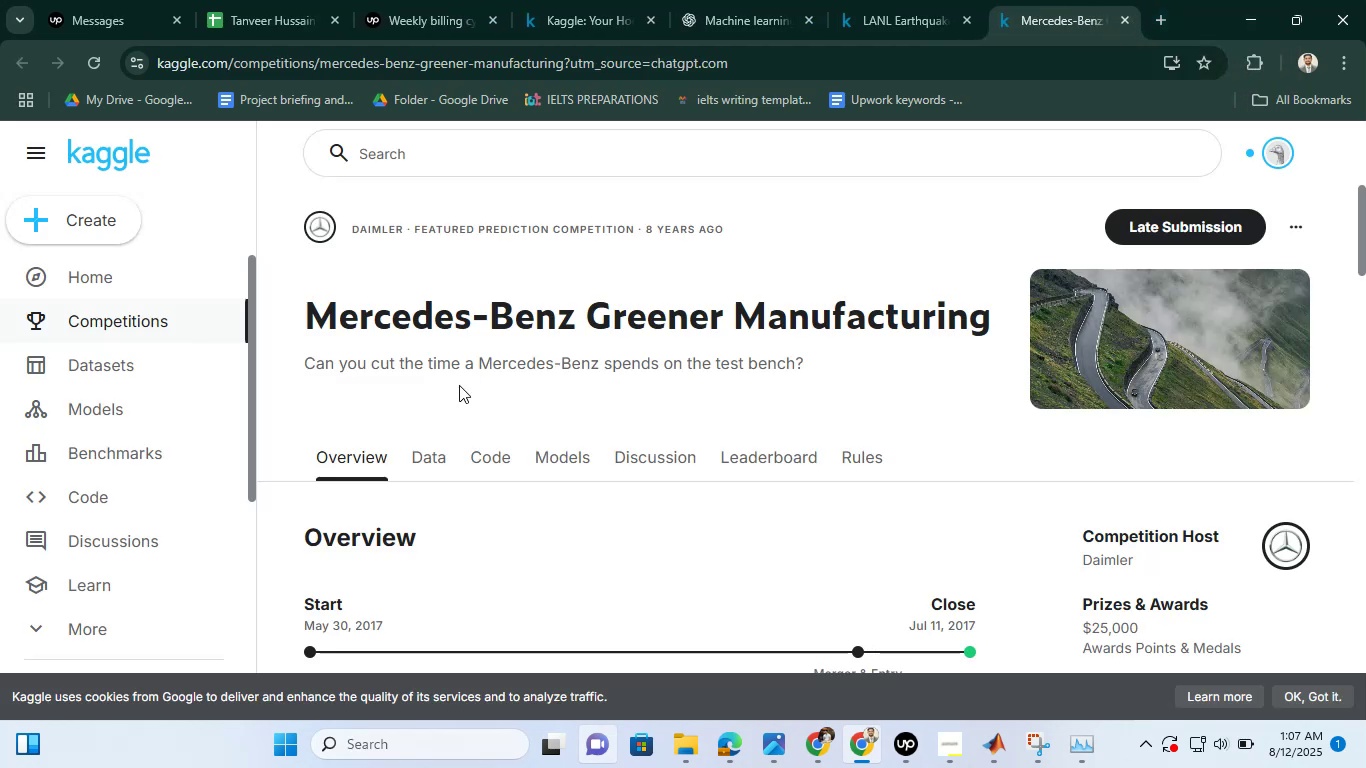 
scroll: coordinate [646, 399], scroll_direction: down, amount: 3.0
 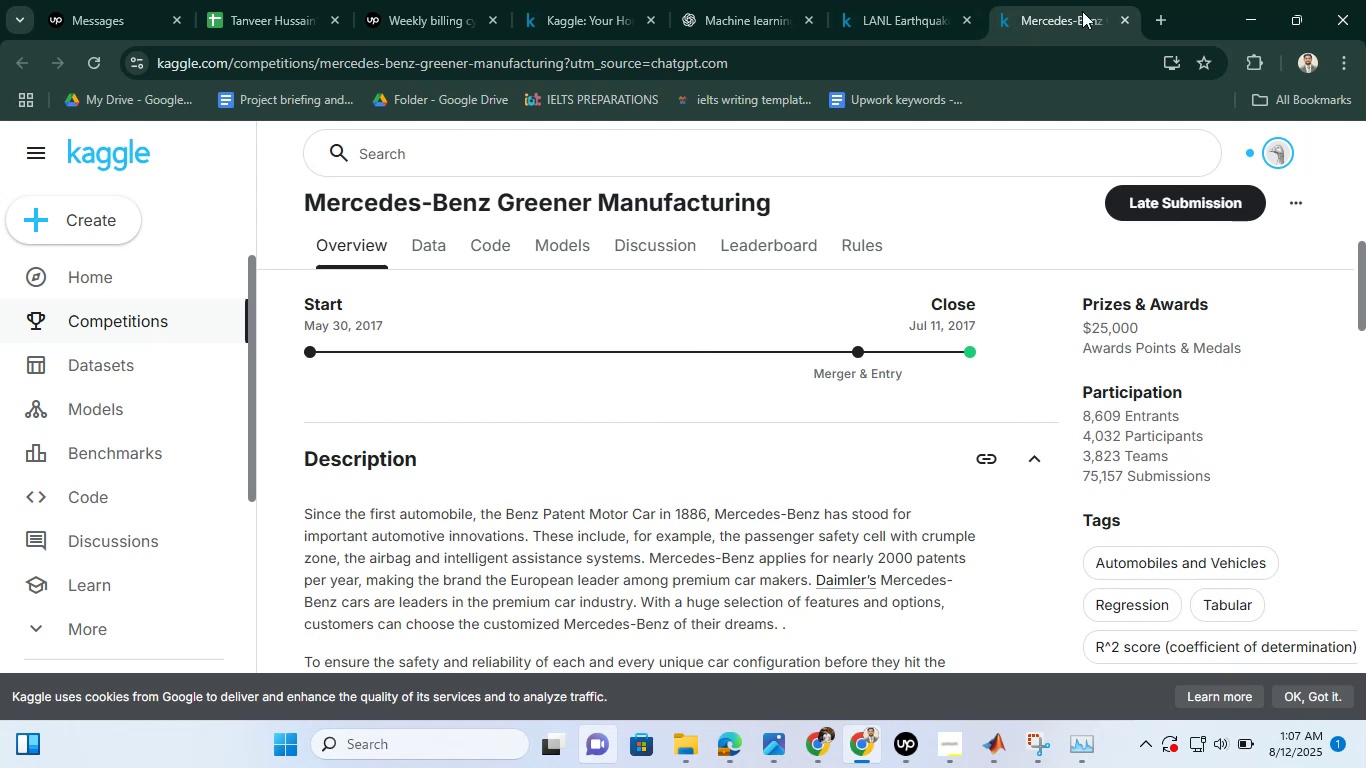 
left_click([1128, 16])
 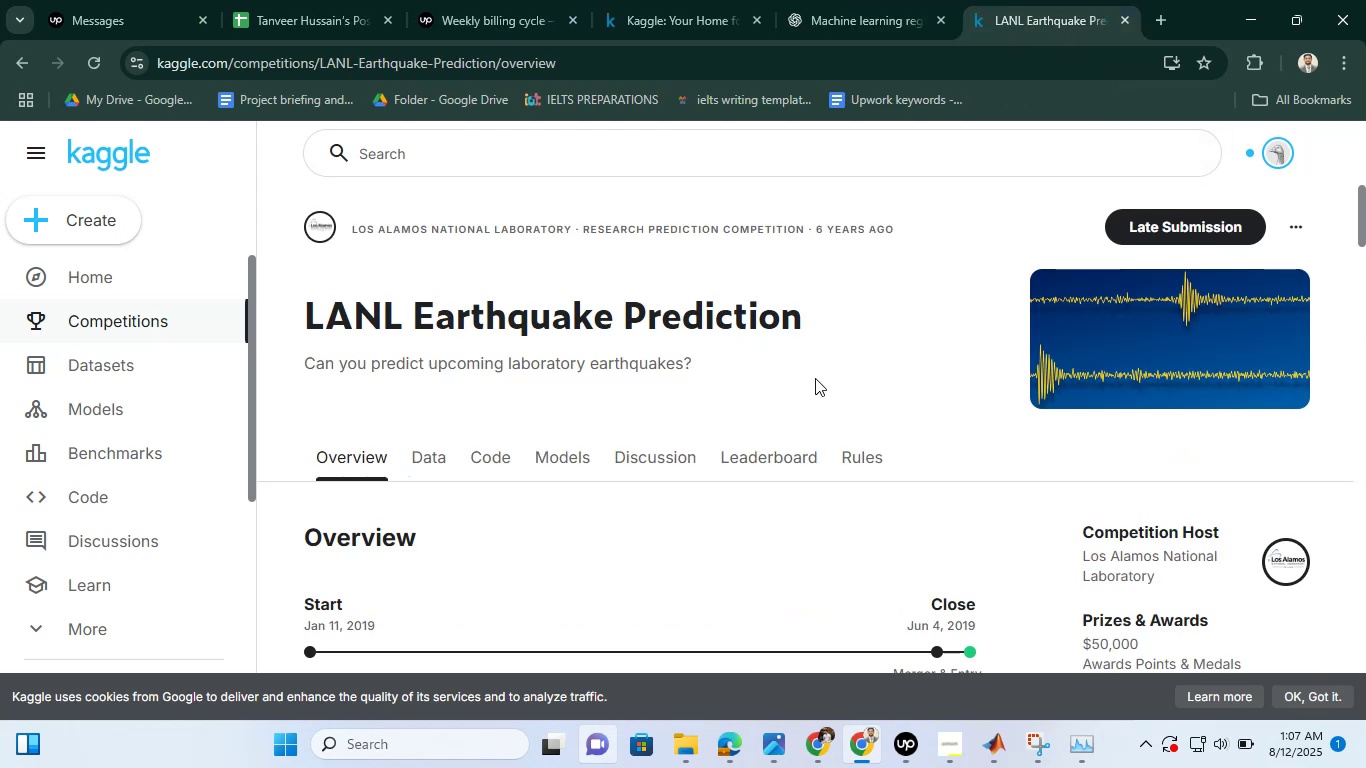 
scroll: coordinate [816, 377], scroll_direction: down, amount: 3.0
 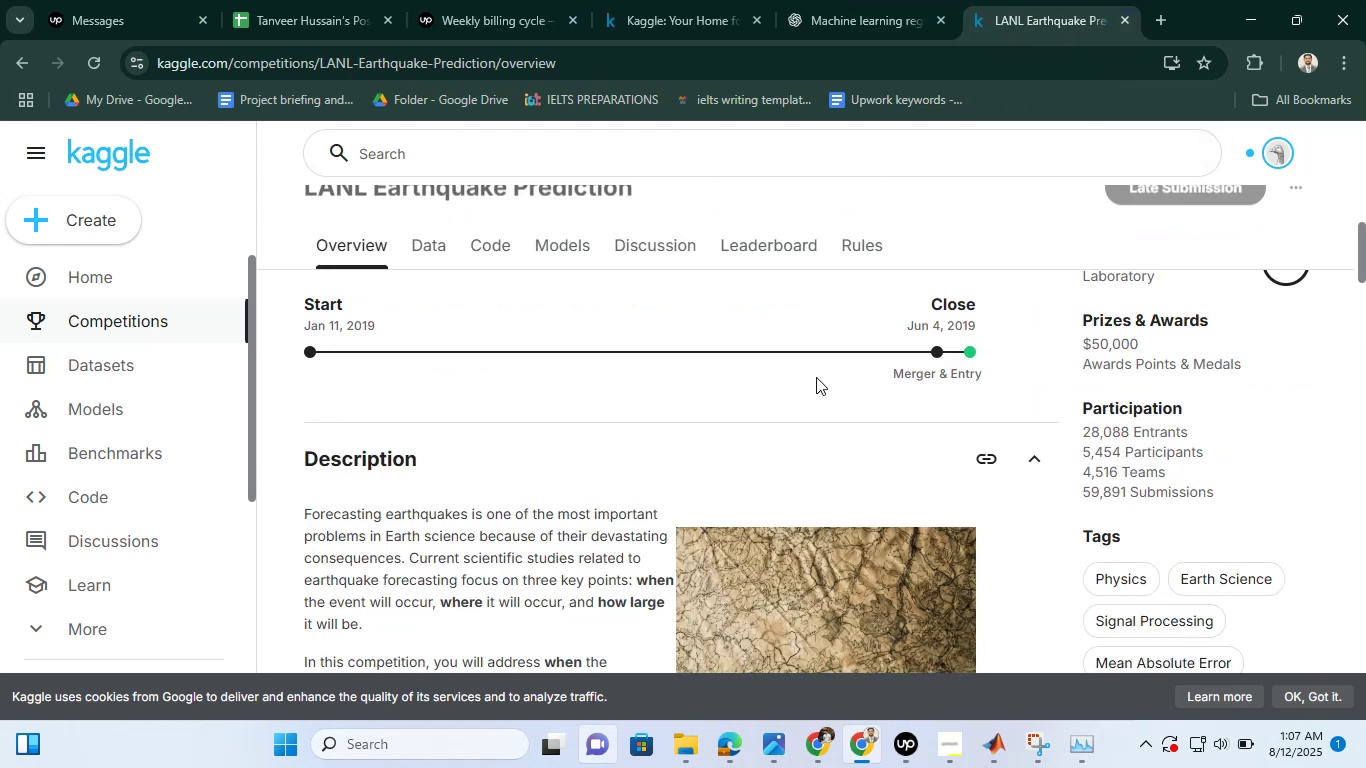 
scroll: coordinate [816, 377], scroll_direction: up, amount: 3.0
 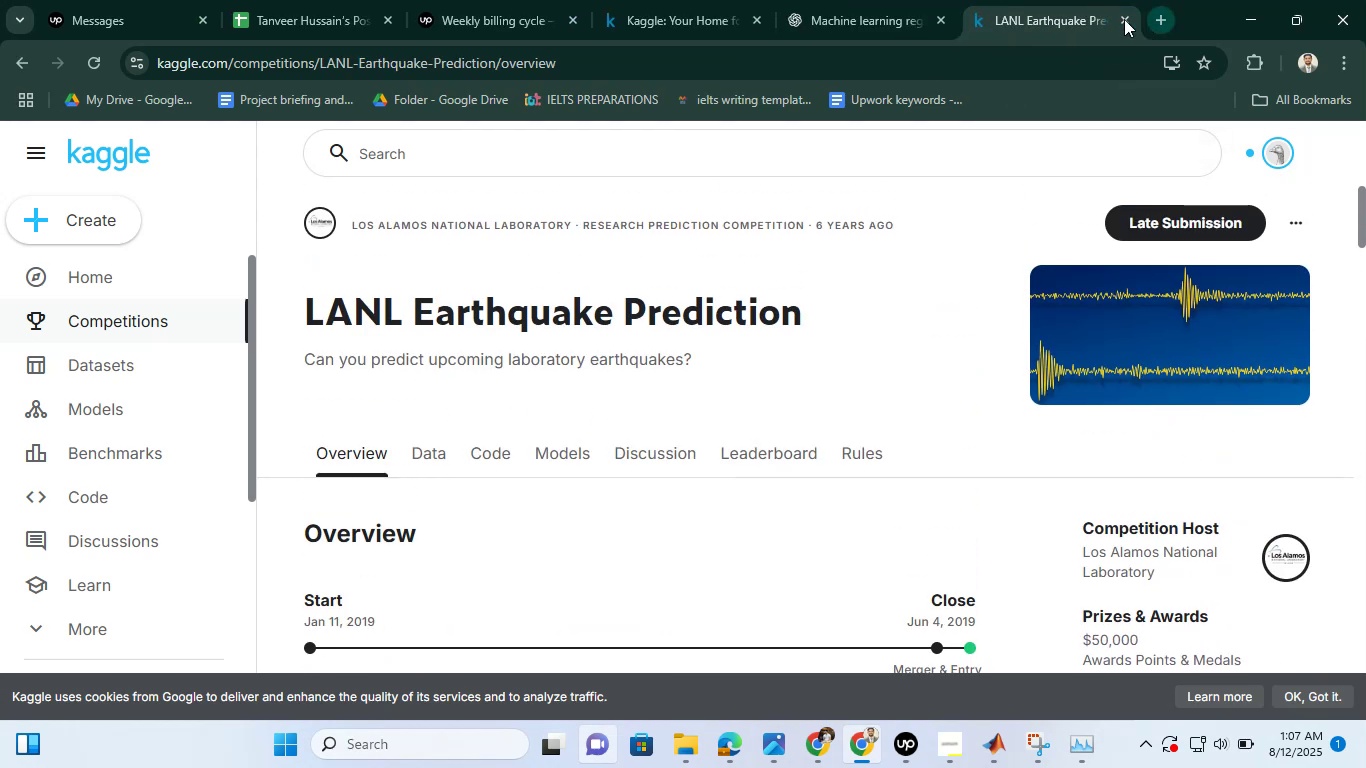 
left_click([1124, 19])
 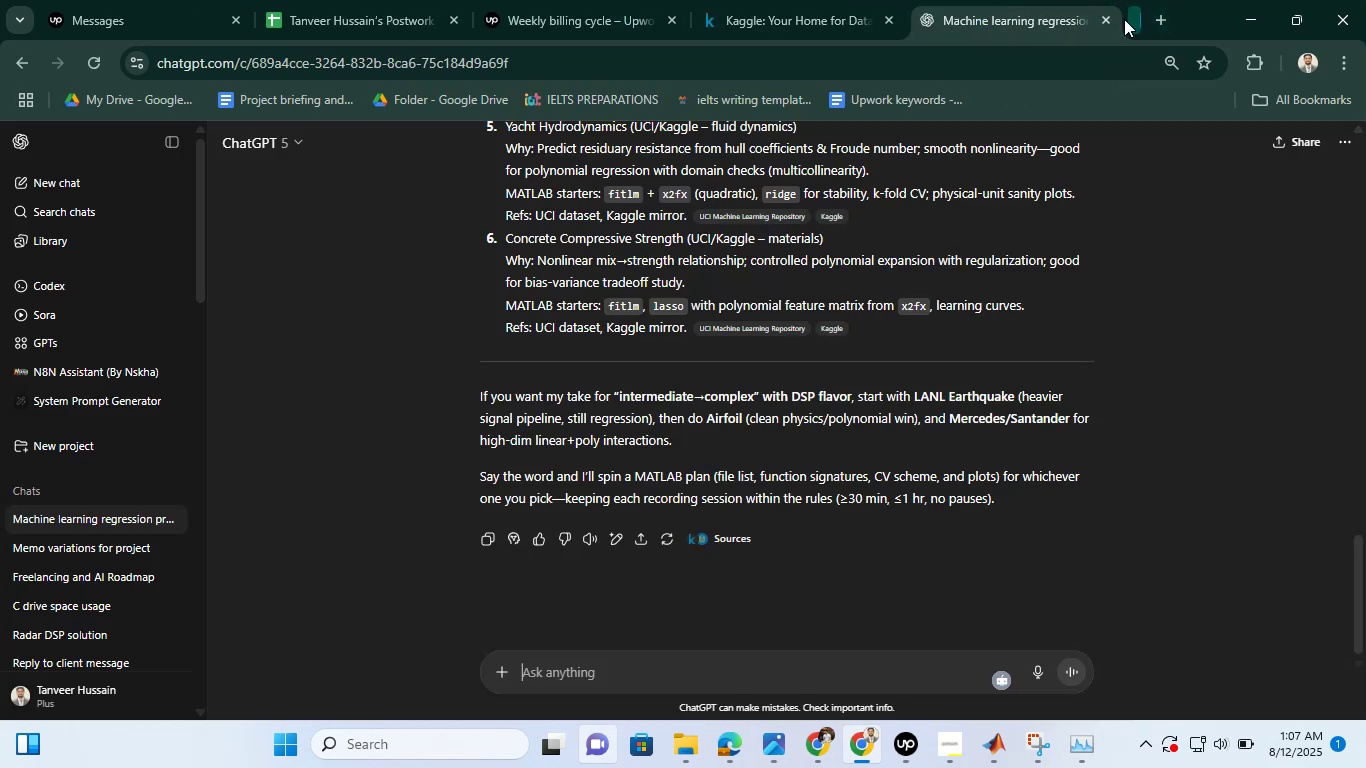 
scroll: coordinate [588, 407], scroll_direction: down, amount: 5.0
 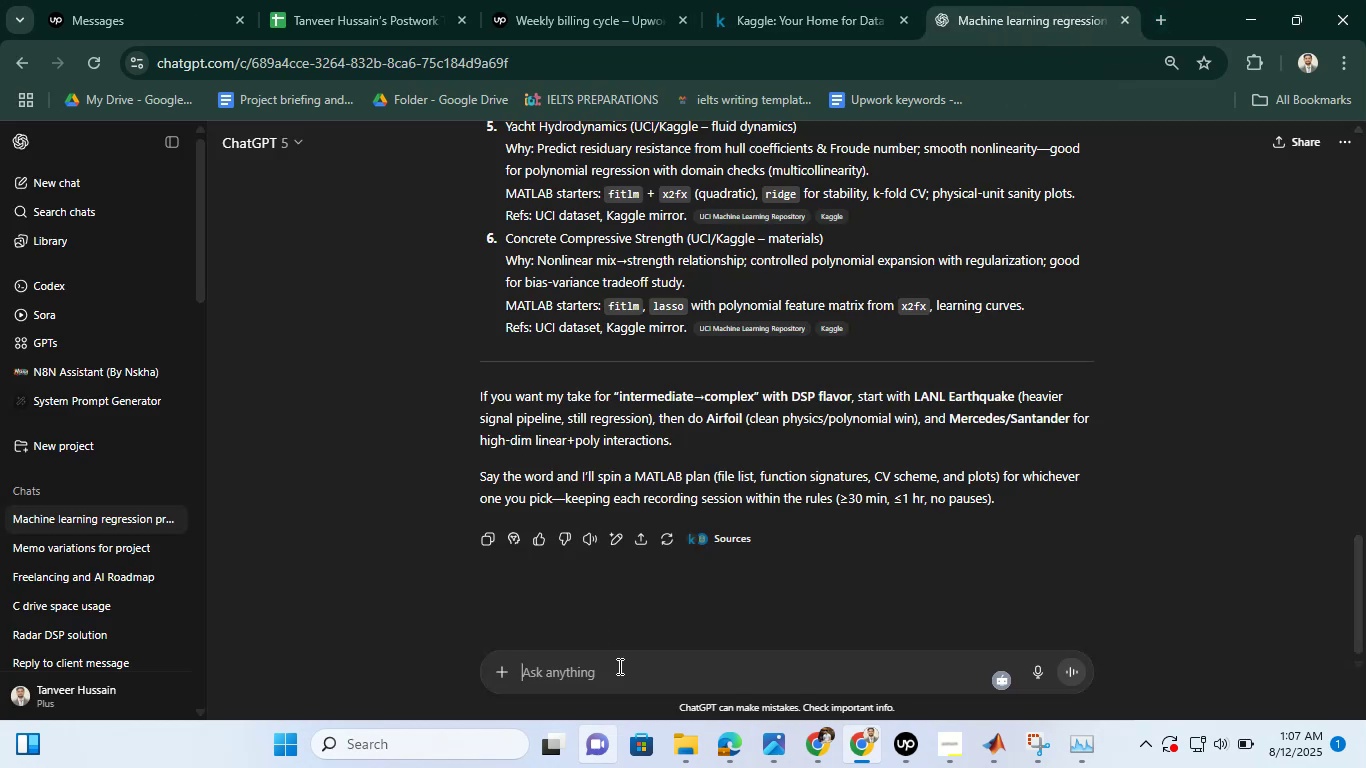 
left_click([618, 666])
 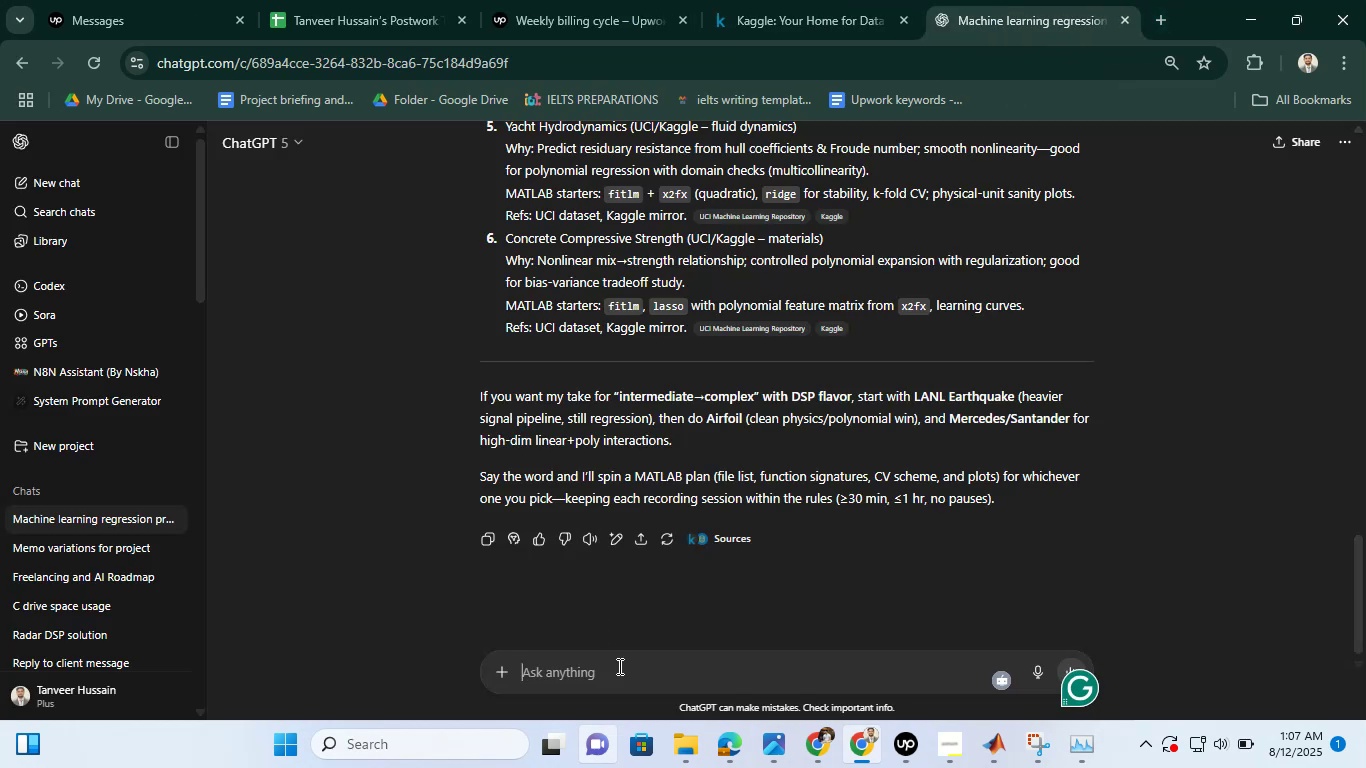 
type(these are all old compera)
key(Backspace)
key(Backspace)
type(tation plese )
key(Backspace)
key(Backspace)
key(Backspace)
type(ase fine )
key(Backspace)
key(Backspace)
type(d the 2025 comptea)
key(Backspace)
key(Backspace)
key(Backspace)
type(ea)
key(Backspace)
type(tations)
 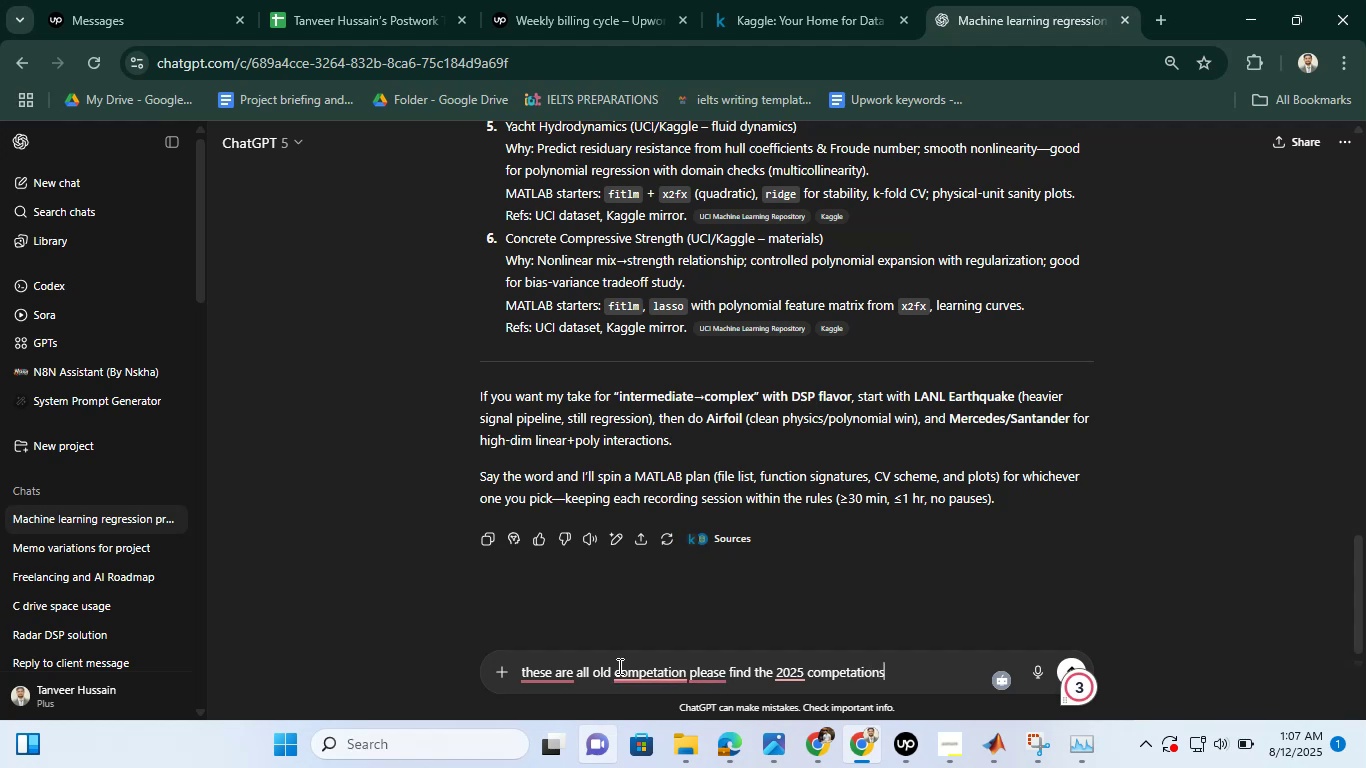 
key(Enter)
 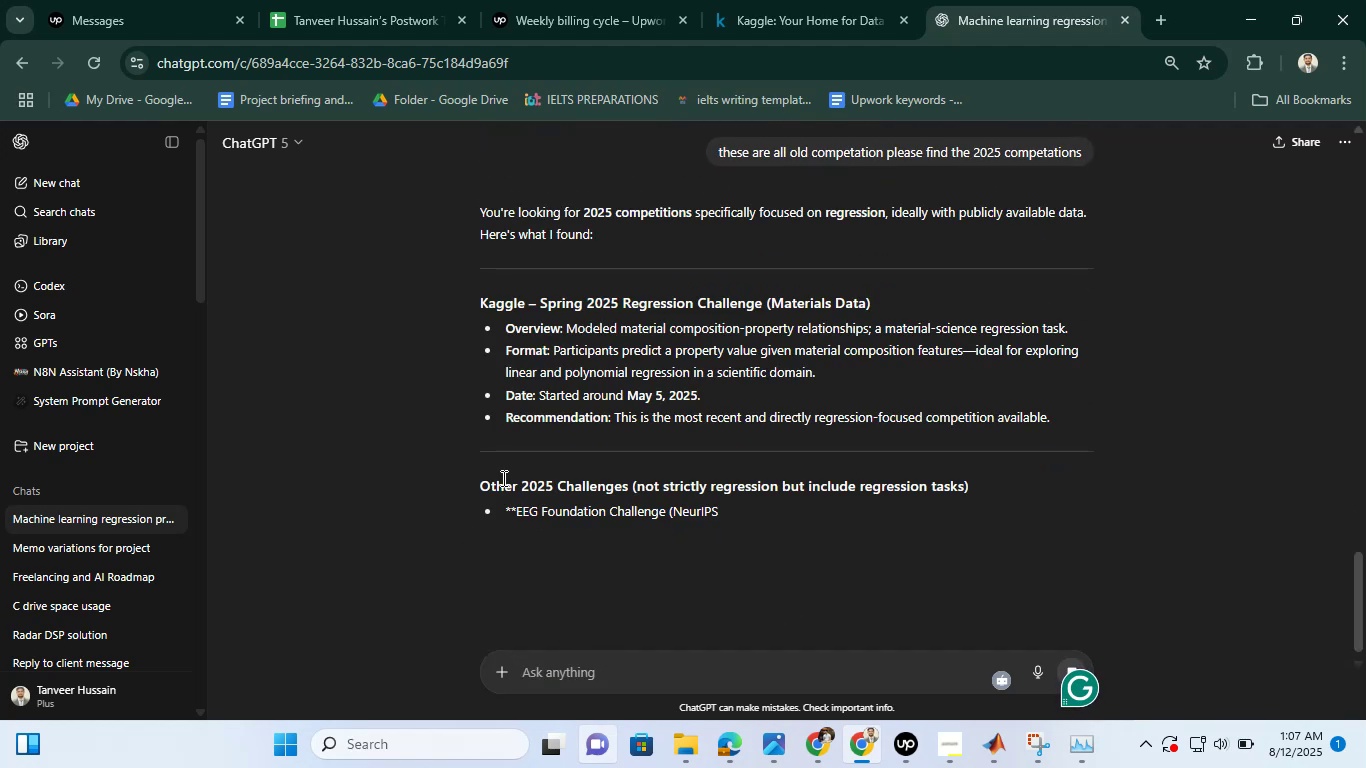 
wait(9.59)
 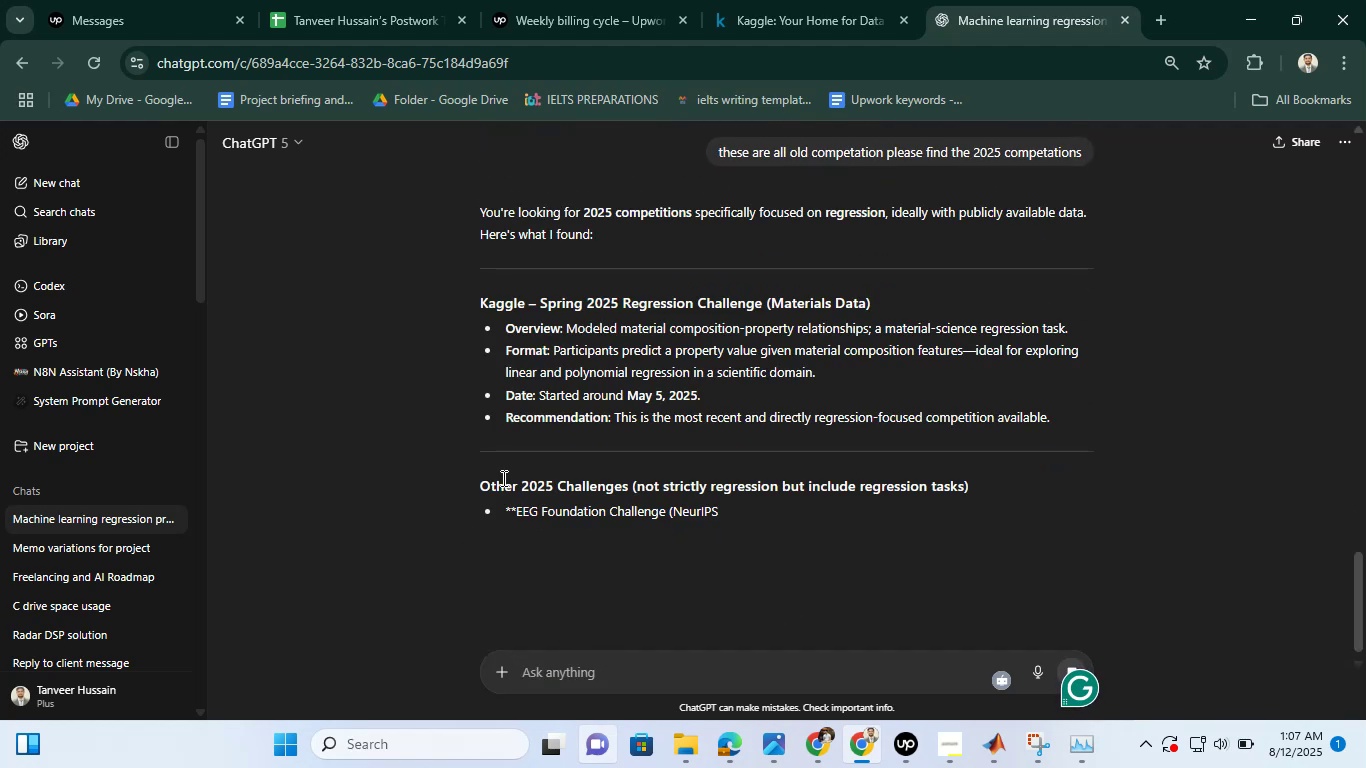 
left_click([763, 415])
 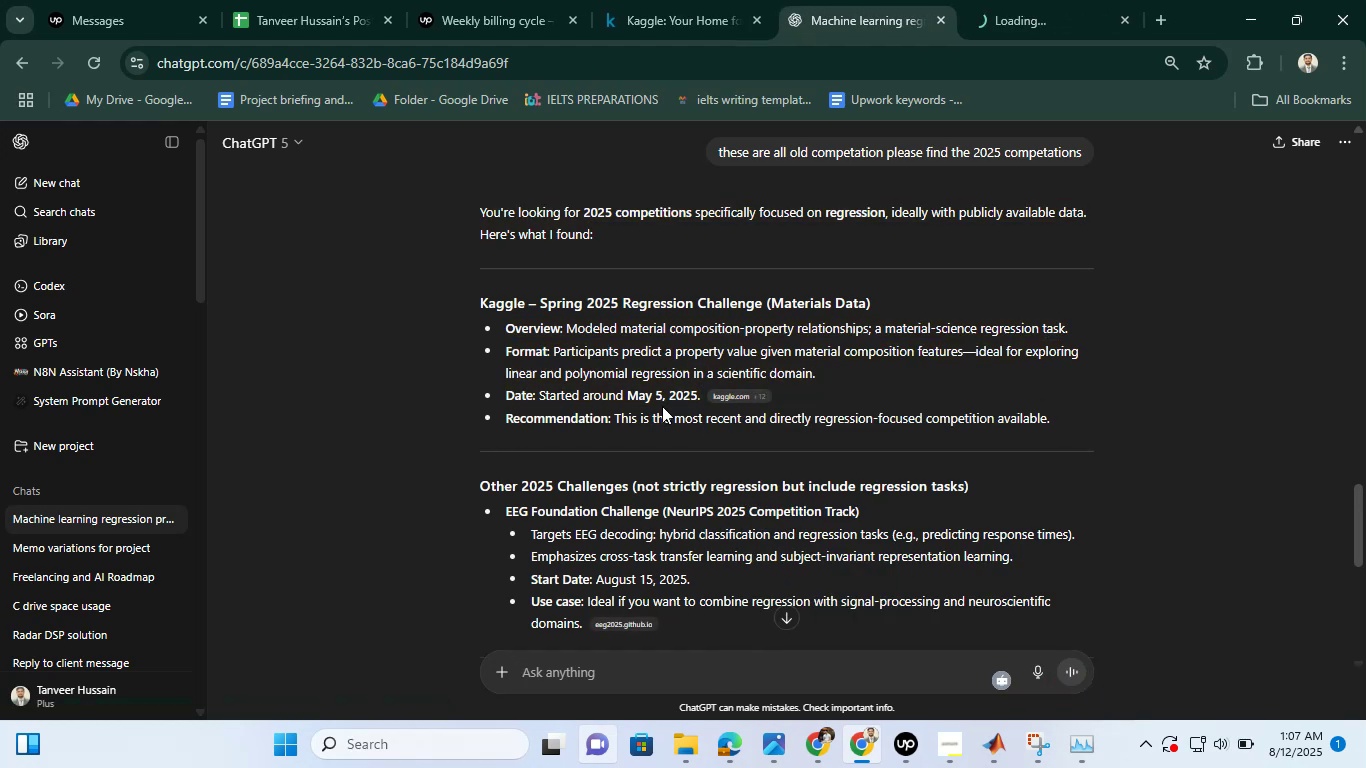 
scroll: coordinate [642, 383], scroll_direction: down, amount: 2.0
 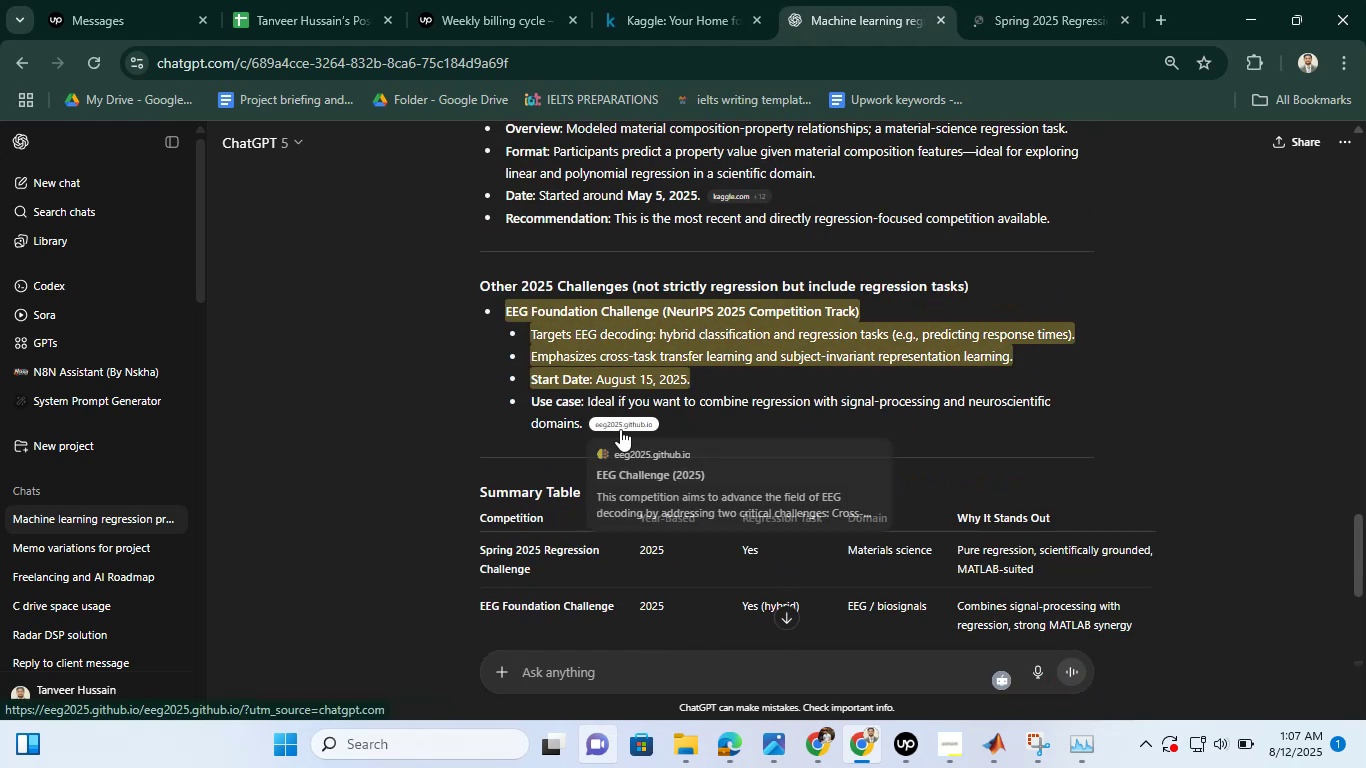 
right_click([620, 429])
 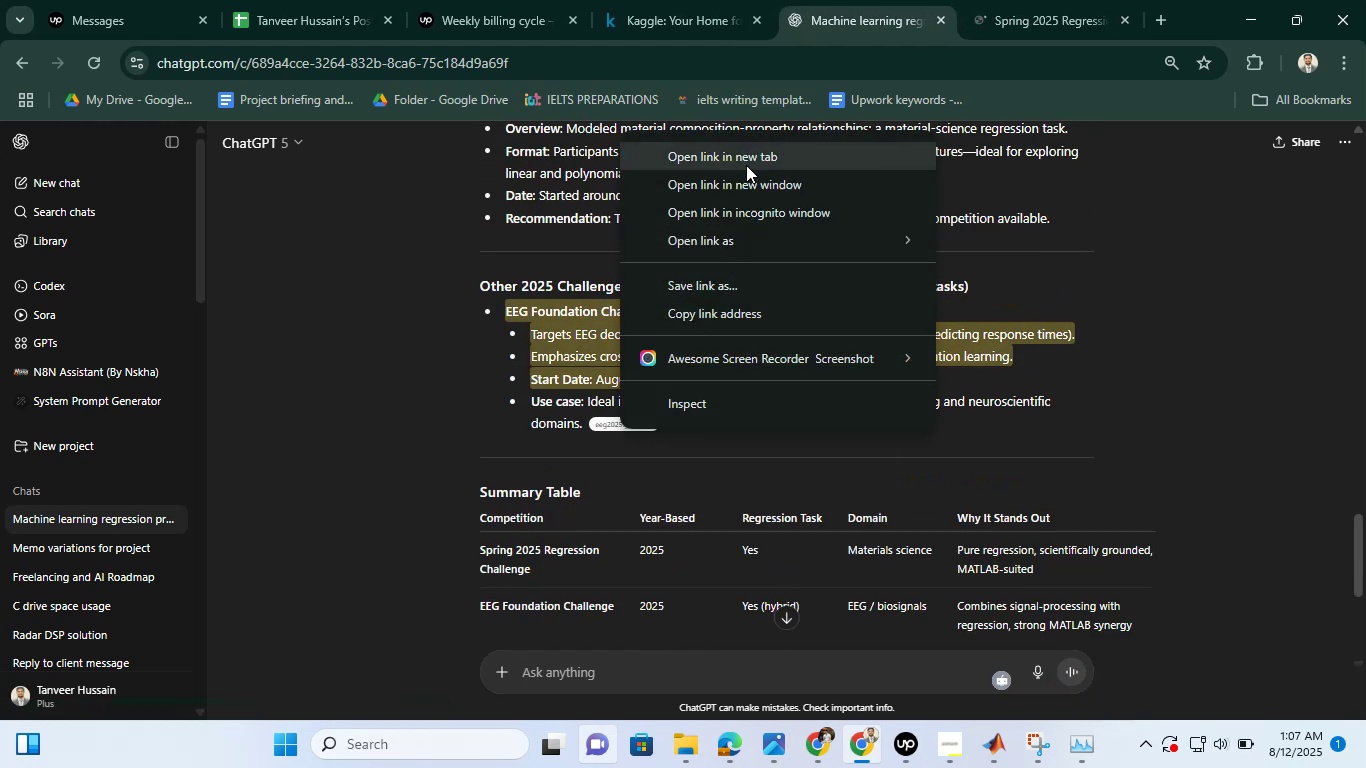 
left_click([747, 164])
 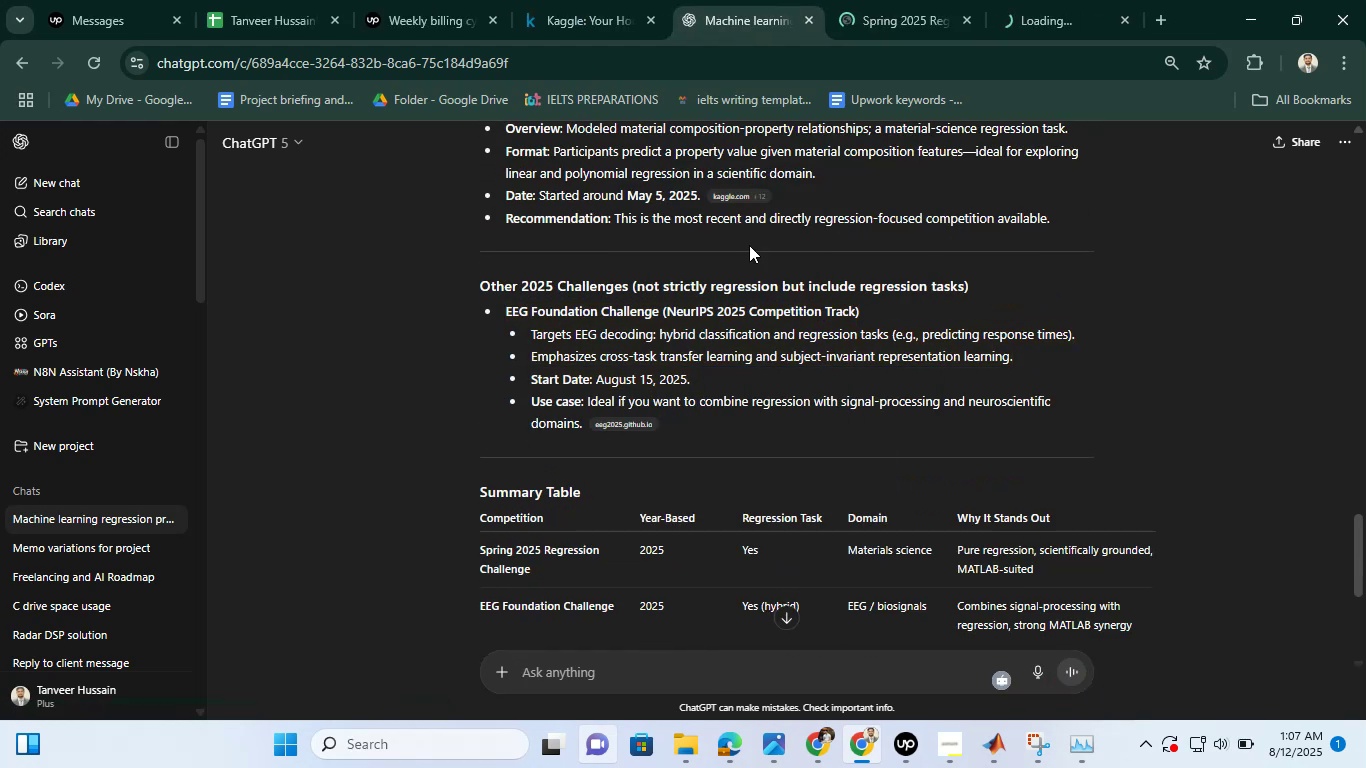 
scroll: coordinate [651, 357], scroll_direction: down, amount: 4.0
 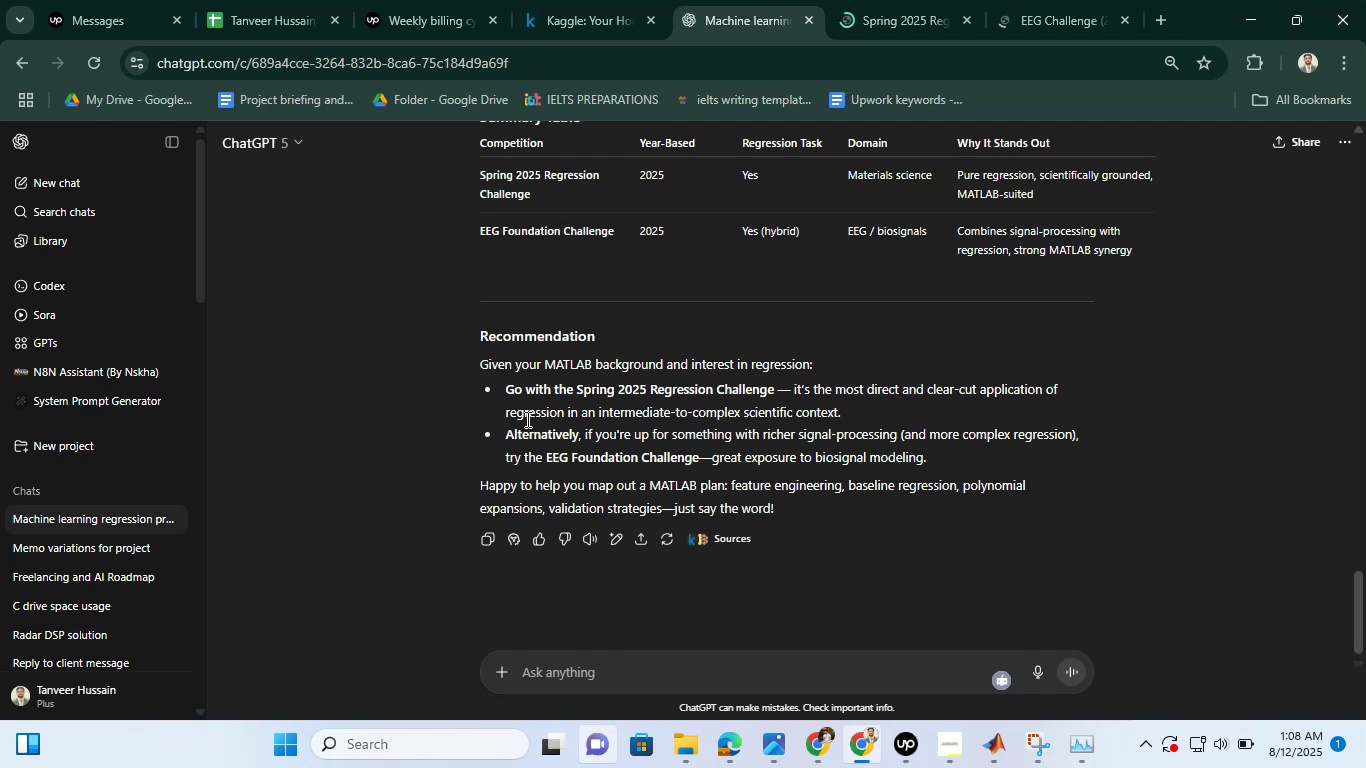 
left_click([880, 0])
 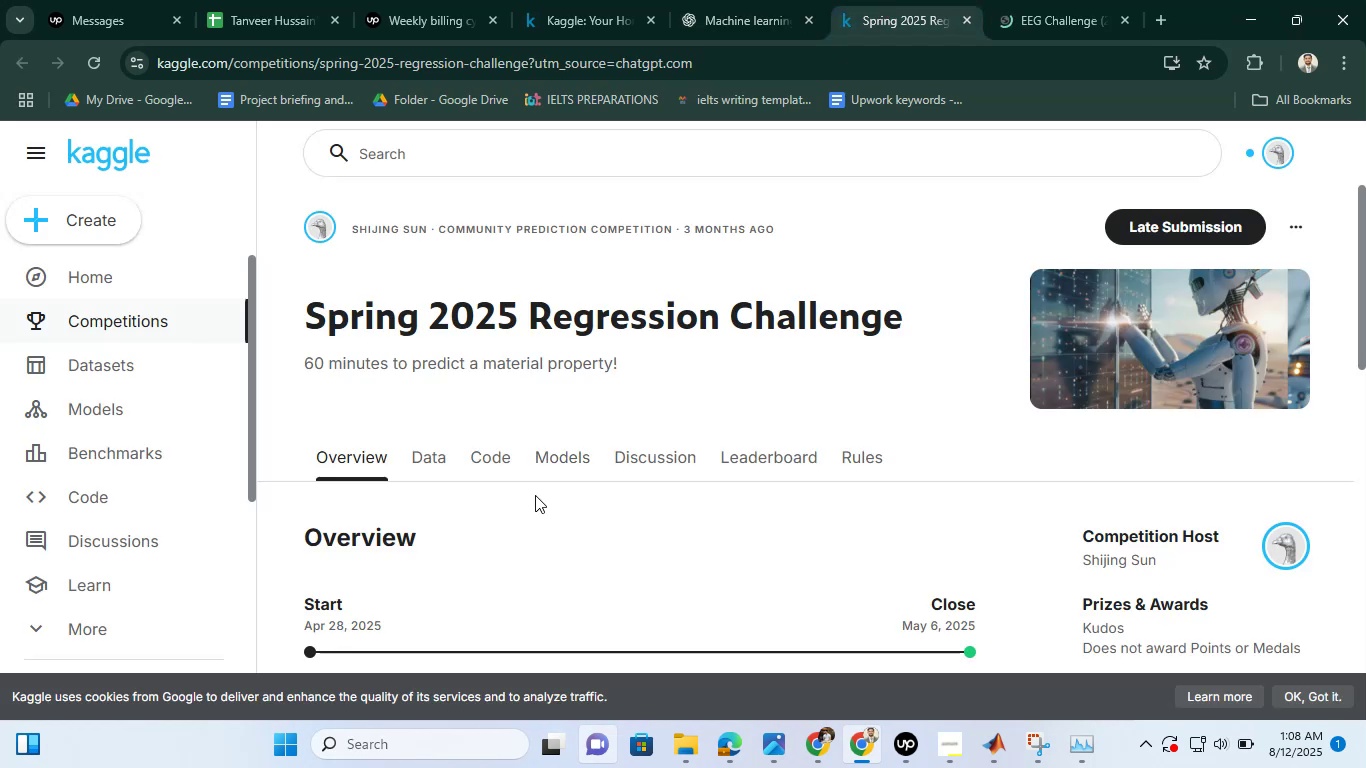 
scroll: coordinate [763, 385], scroll_direction: down, amount: 2.0
 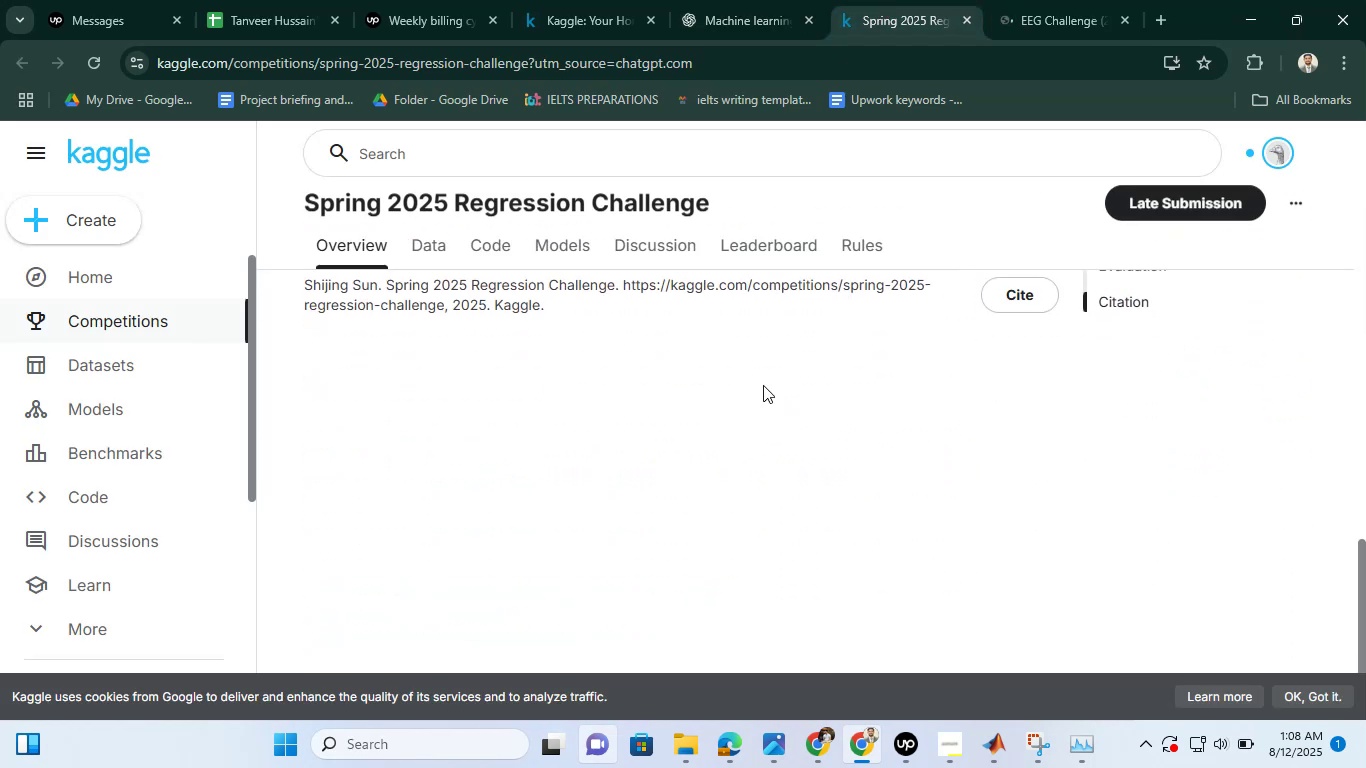 
scroll: coordinate [763, 385], scroll_direction: up, amount: 8.0
 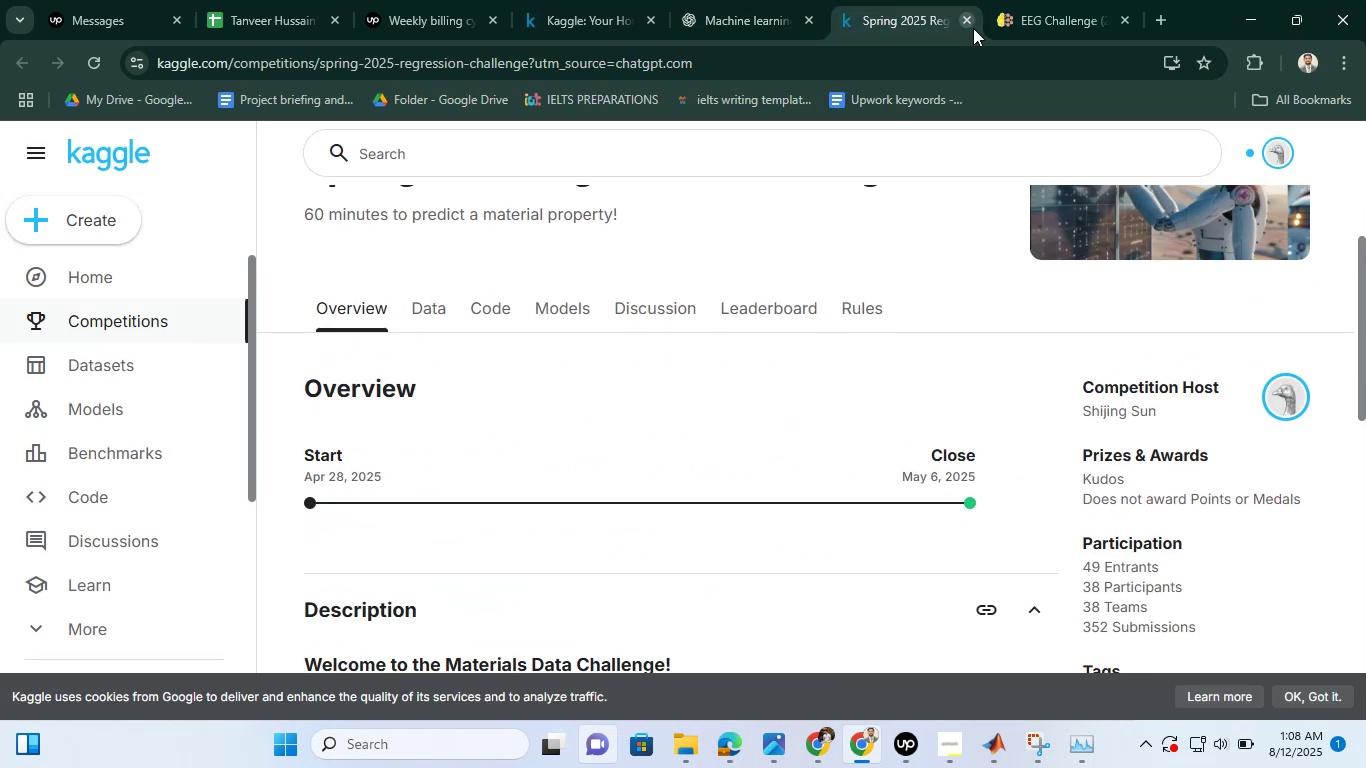 
left_click([1010, 0])
 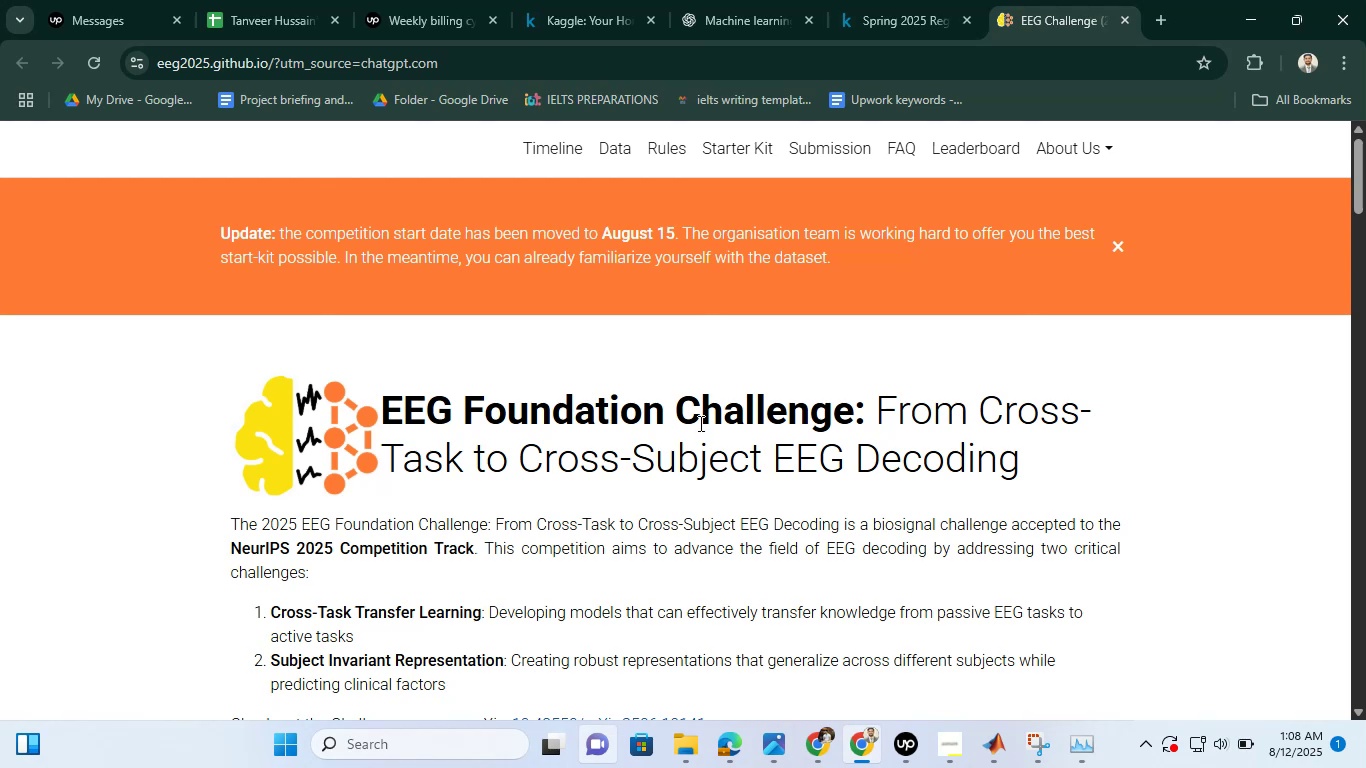 
scroll: coordinate [699, 423], scroll_direction: down, amount: 4.0
 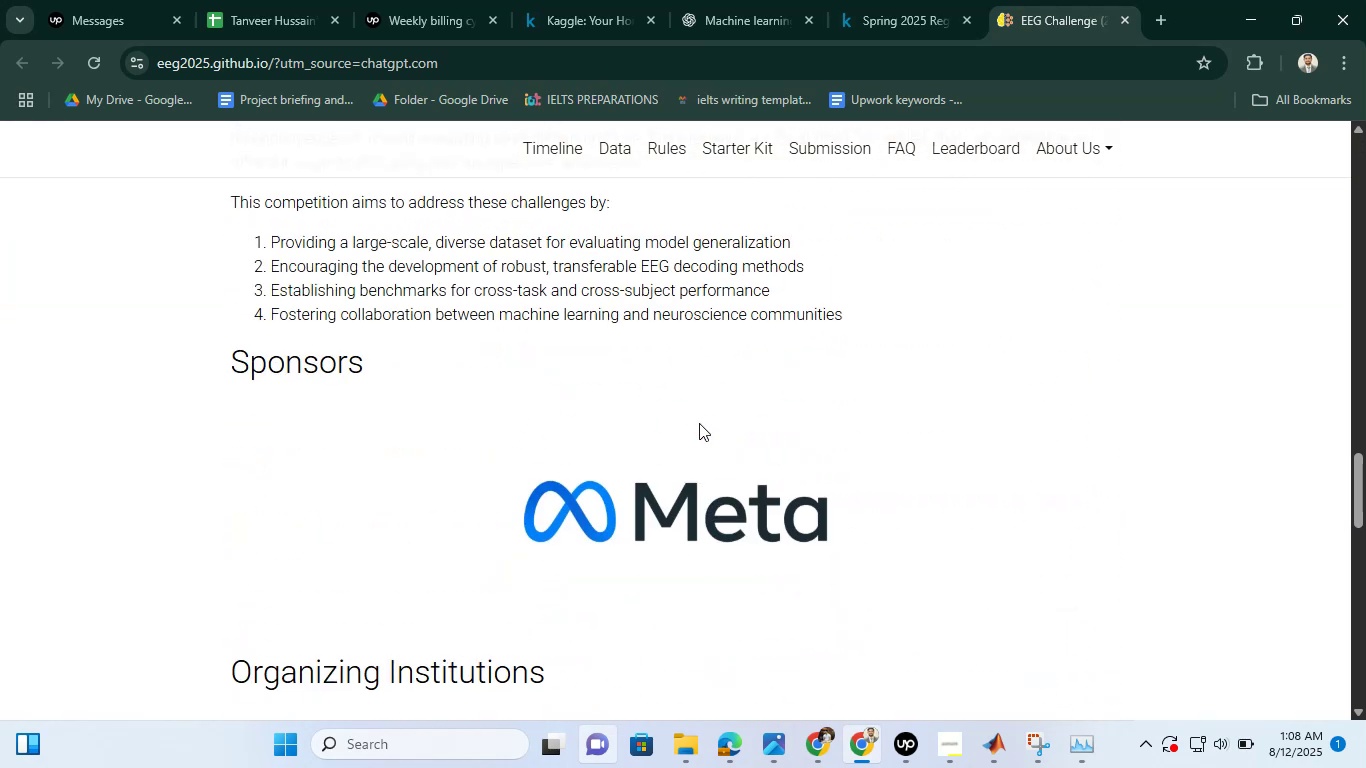 
scroll: coordinate [699, 423], scroll_direction: up, amount: 26.0
 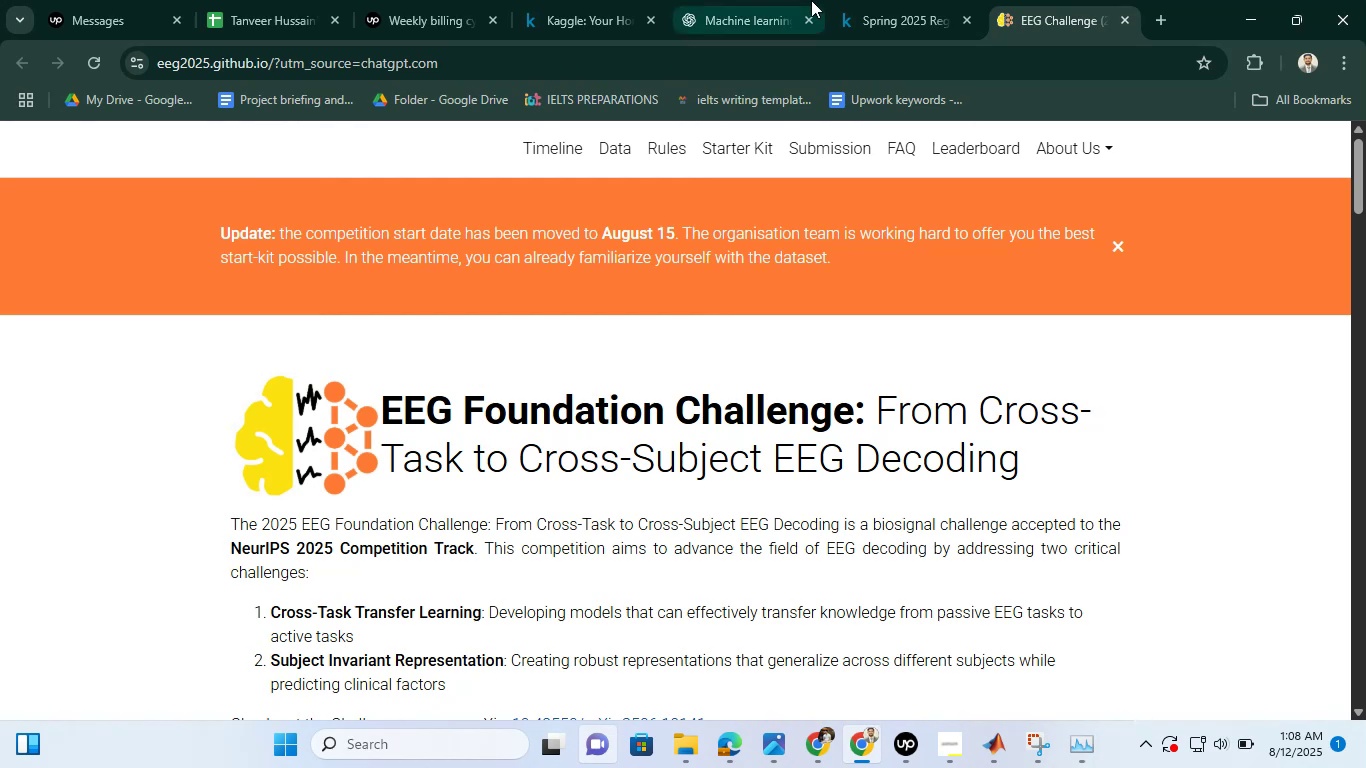 
left_click([891, 0])
 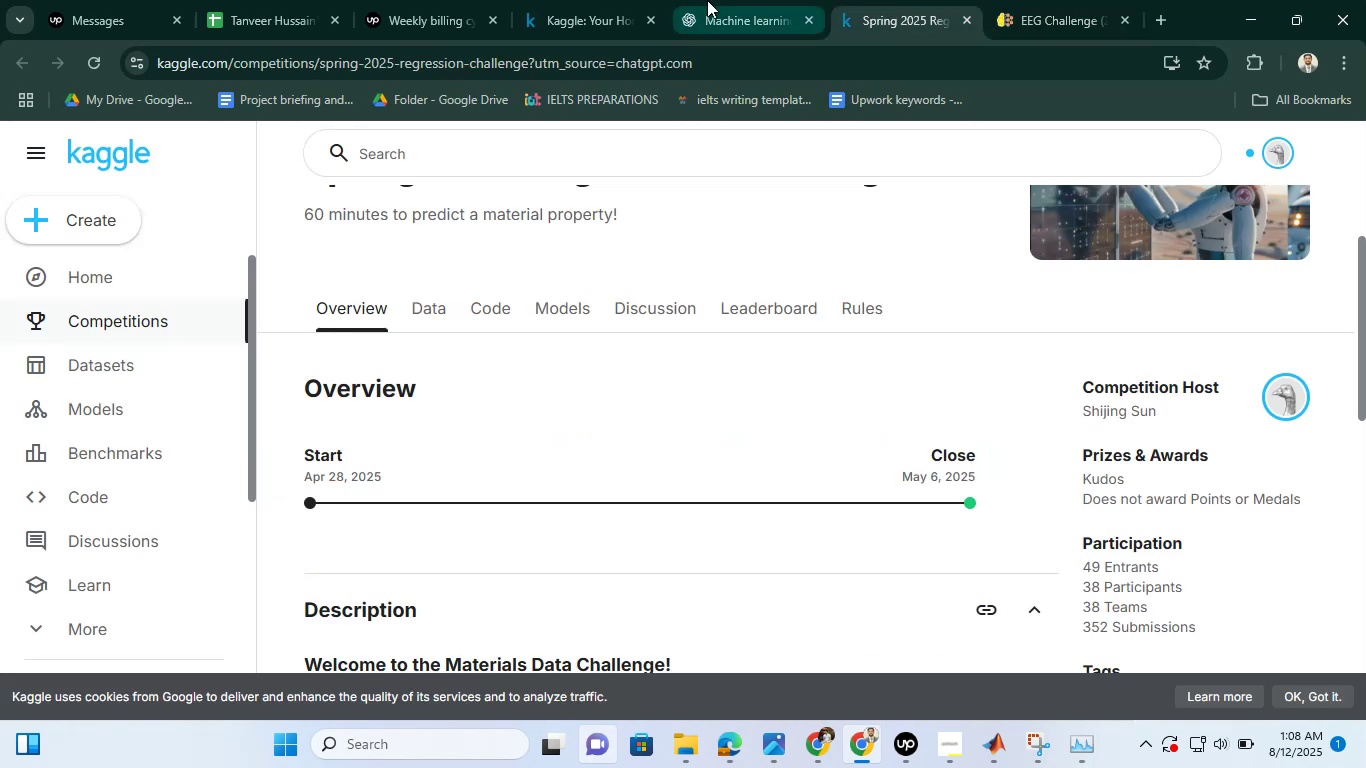 
left_click([707, 0])
 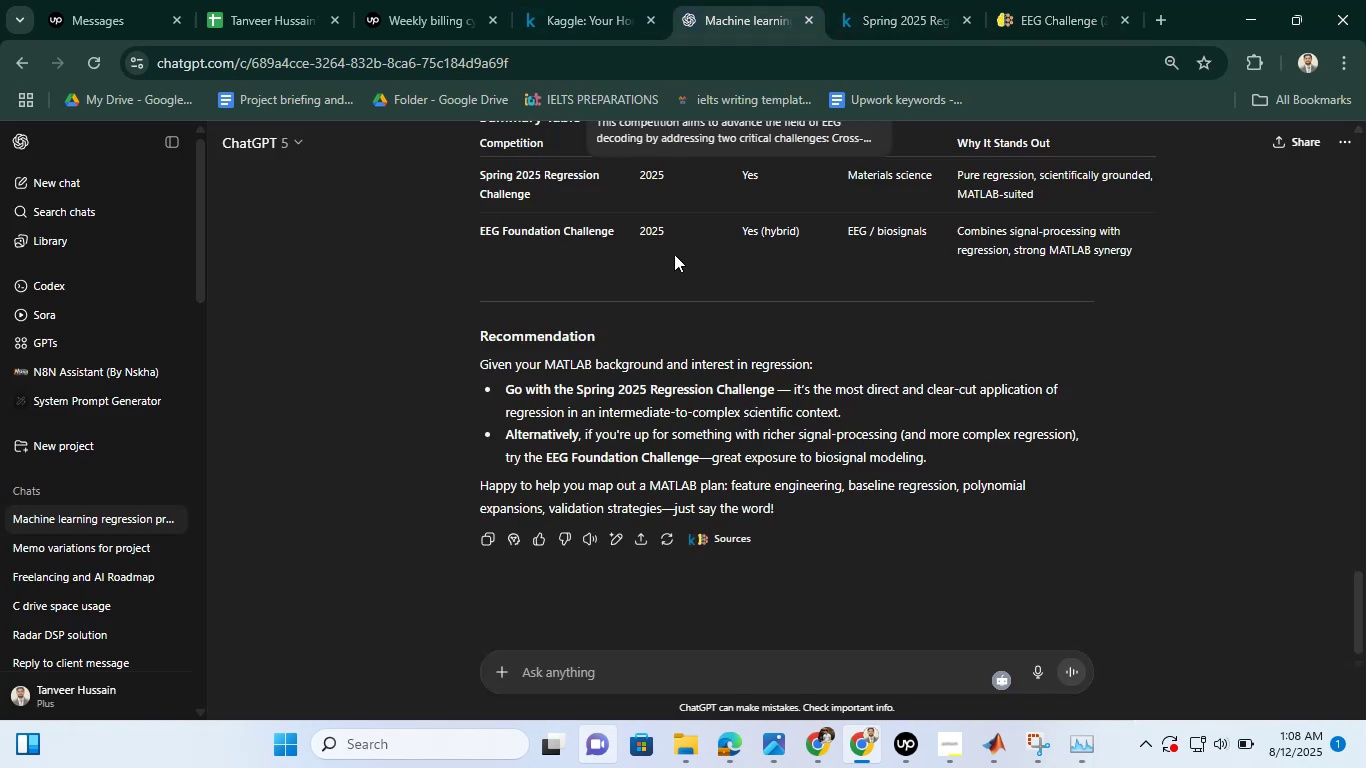 
scroll: coordinate [683, 251], scroll_direction: up, amount: 4.0
 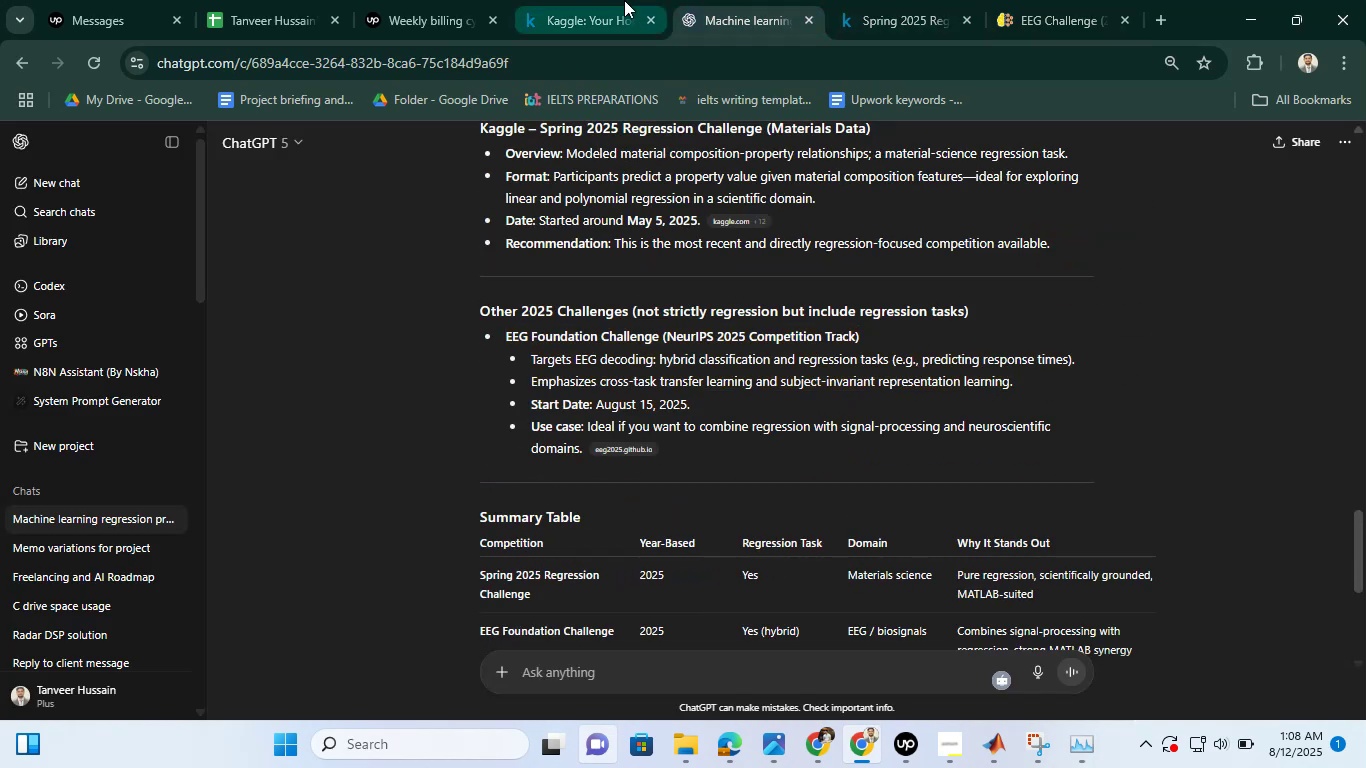 
left_click([624, 0])
 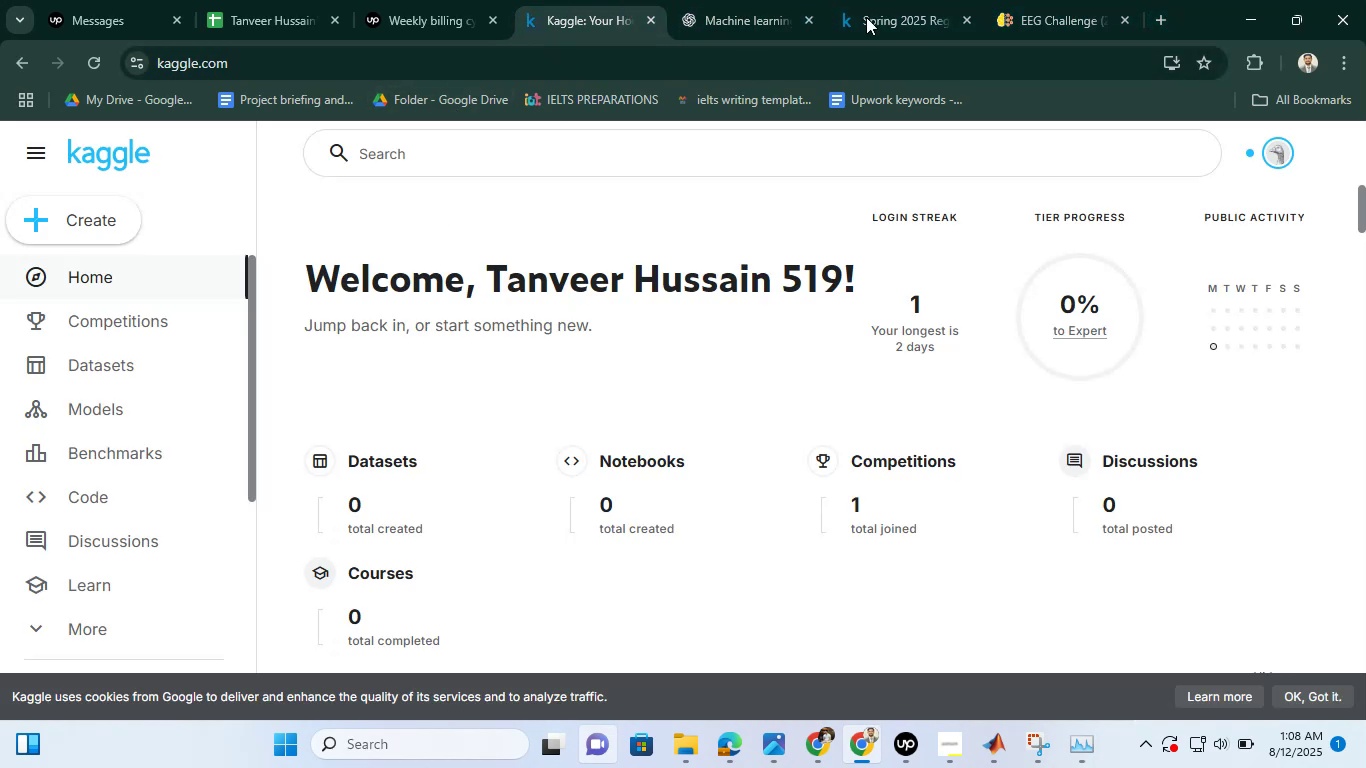 
left_click([692, 0])
 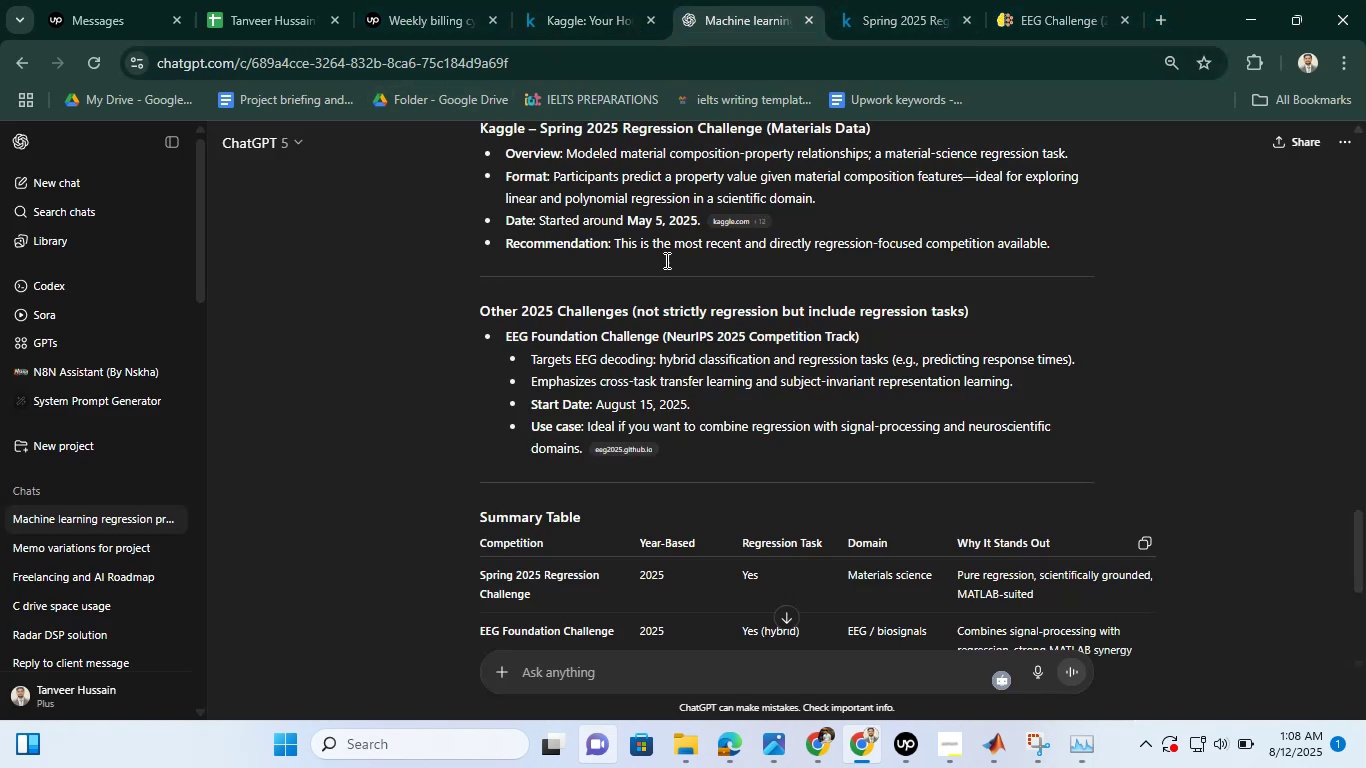 
scroll: coordinate [561, 517], scroll_direction: down, amount: 20.0
 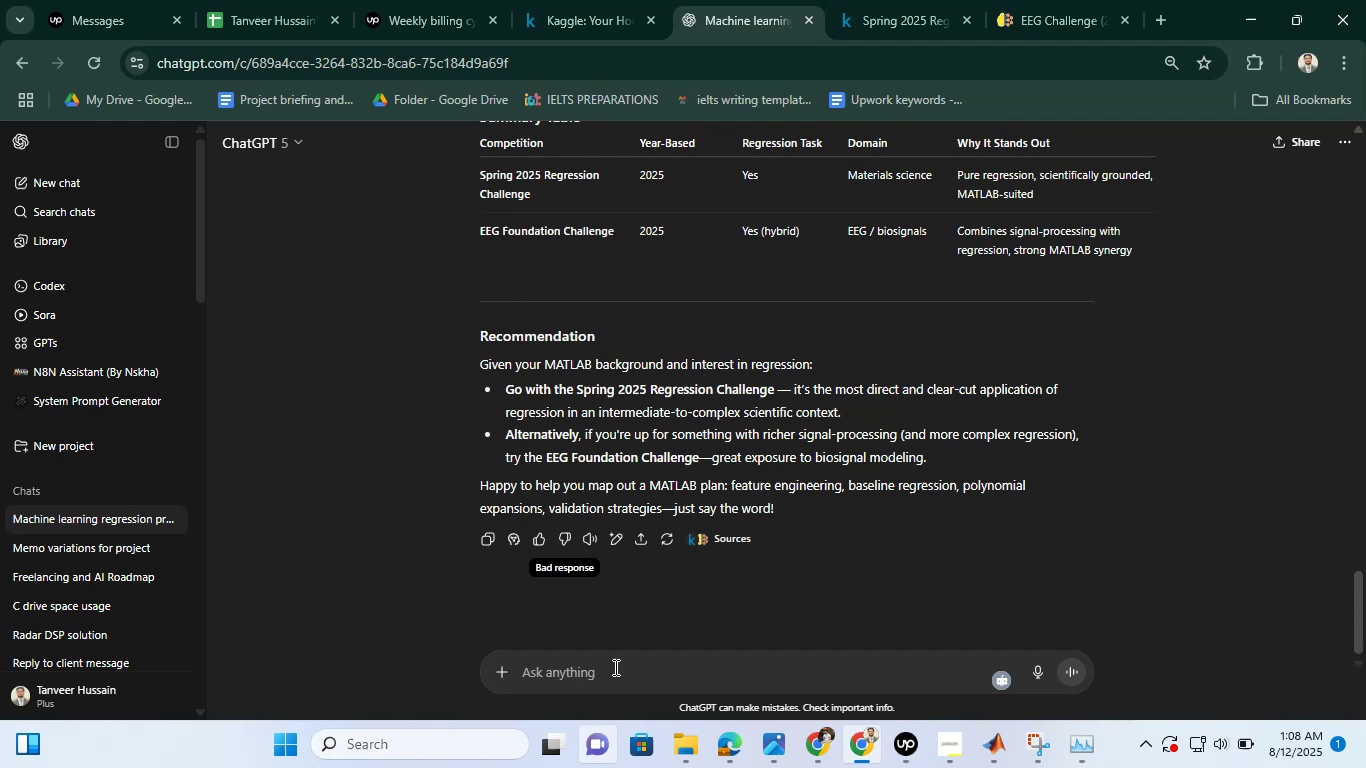 
left_click([614, 667])
 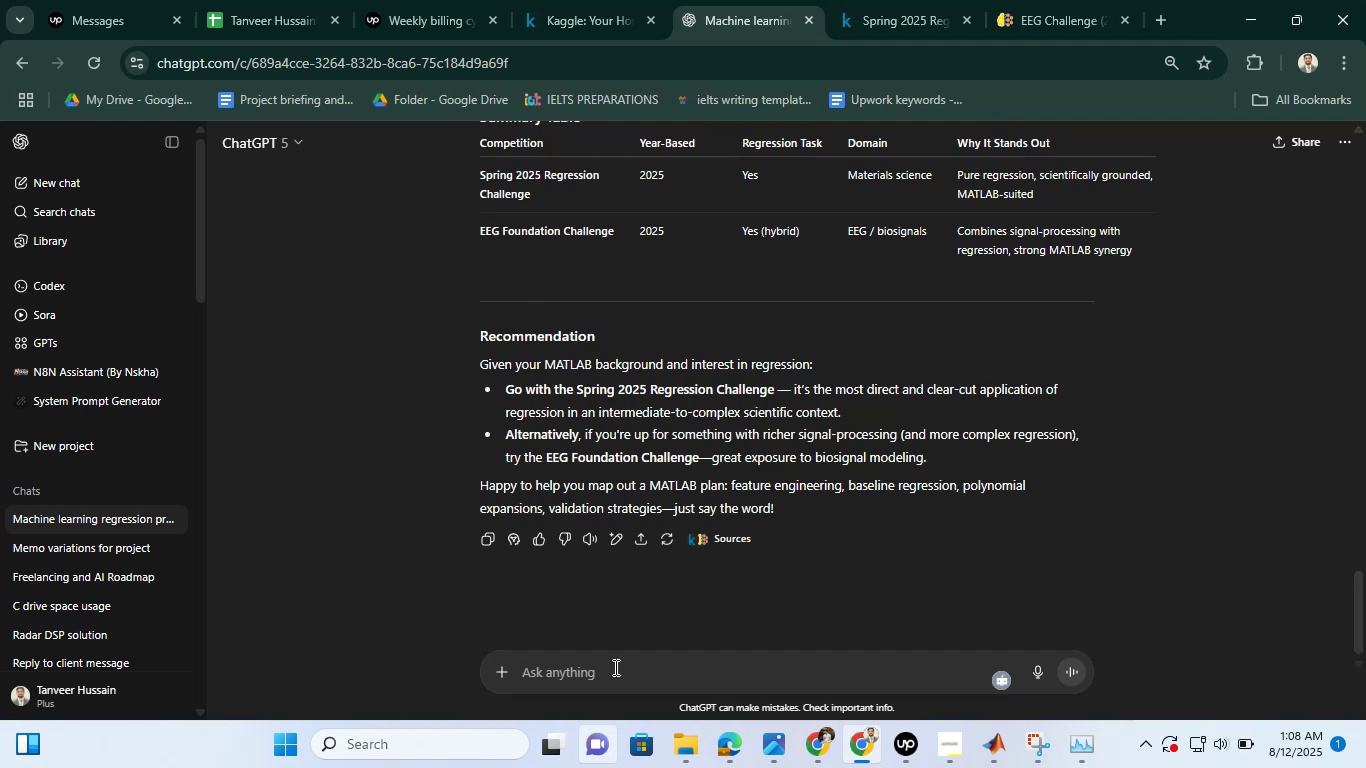 
type(mathwok )
key(Backspace)
key(Backspace)
key(Backspace)
type(ks also )
 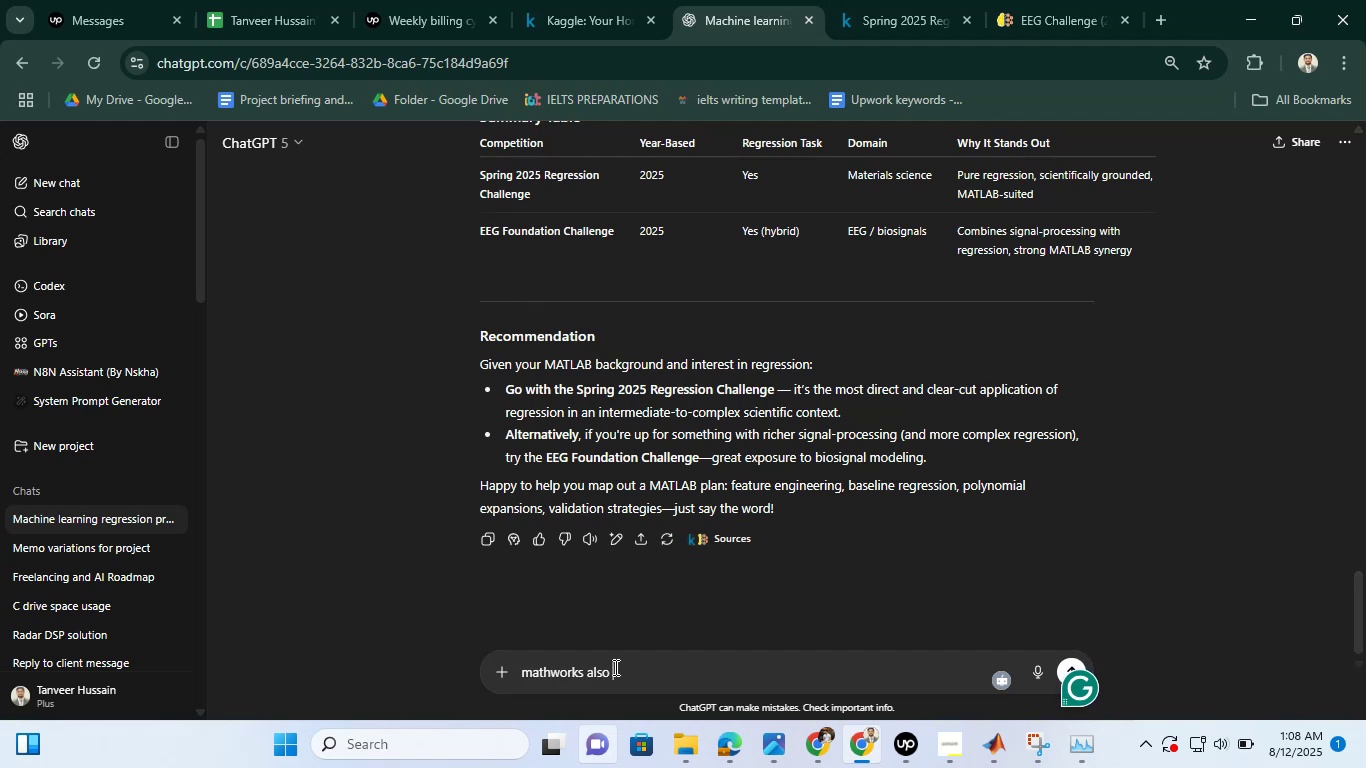 
hold_key(key=R, duration=1.37)
 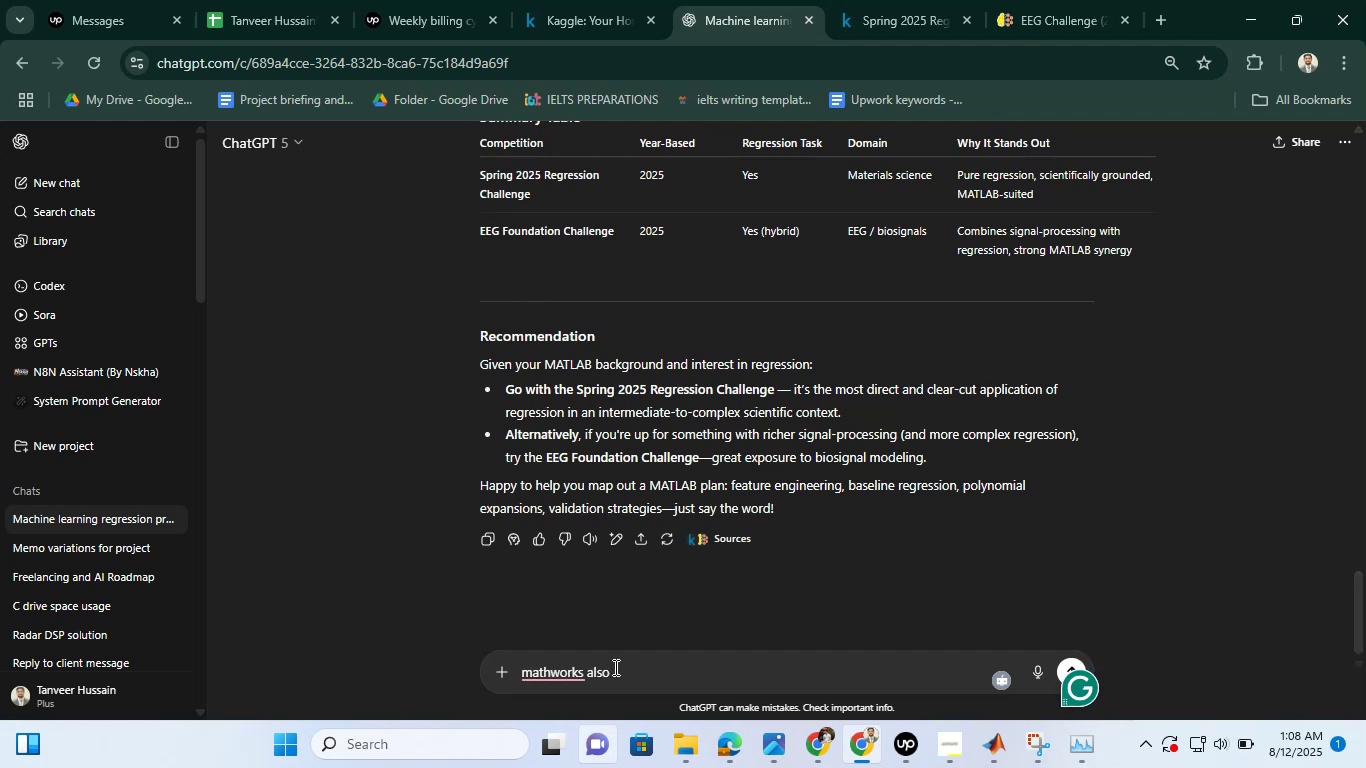 
type(do co)
key(Backspace)
key(Backspace)
type(conduct )
 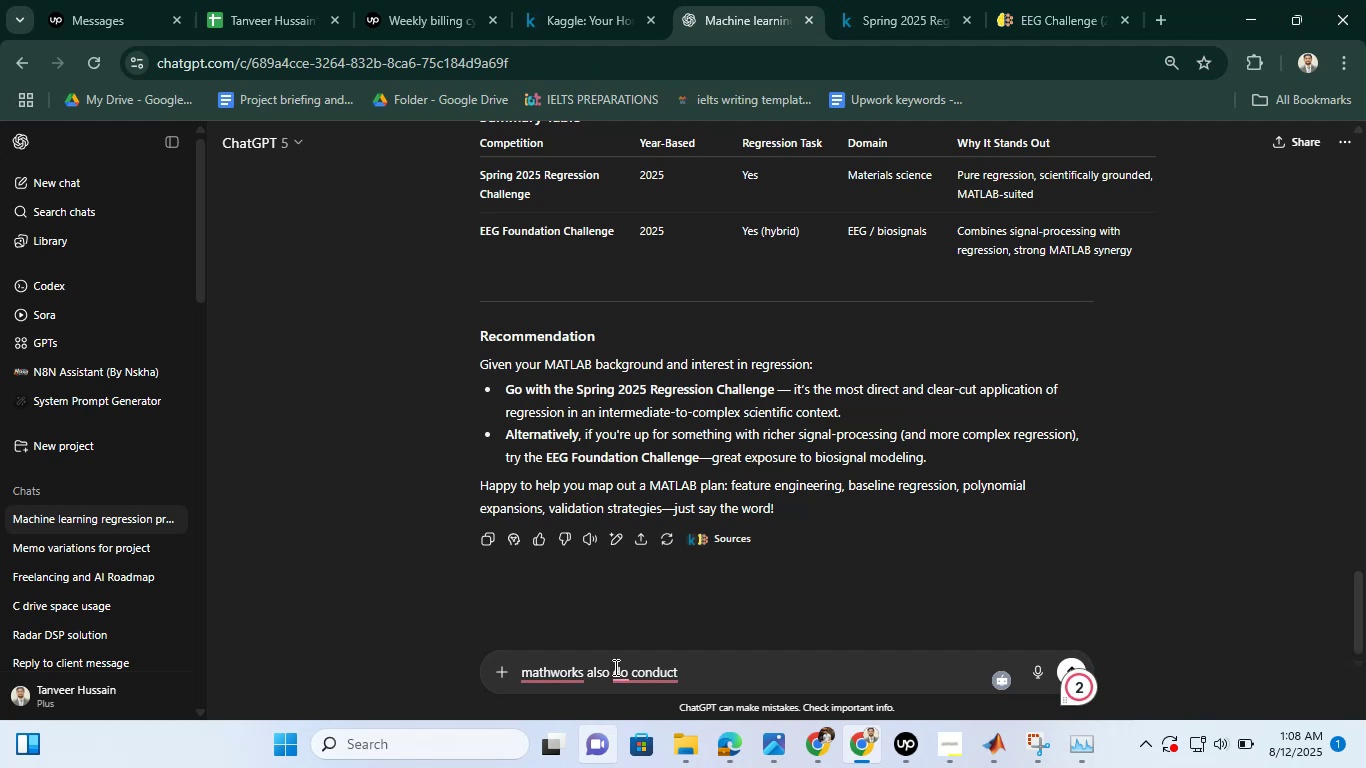 
type(competative projects search about these prjects also)
 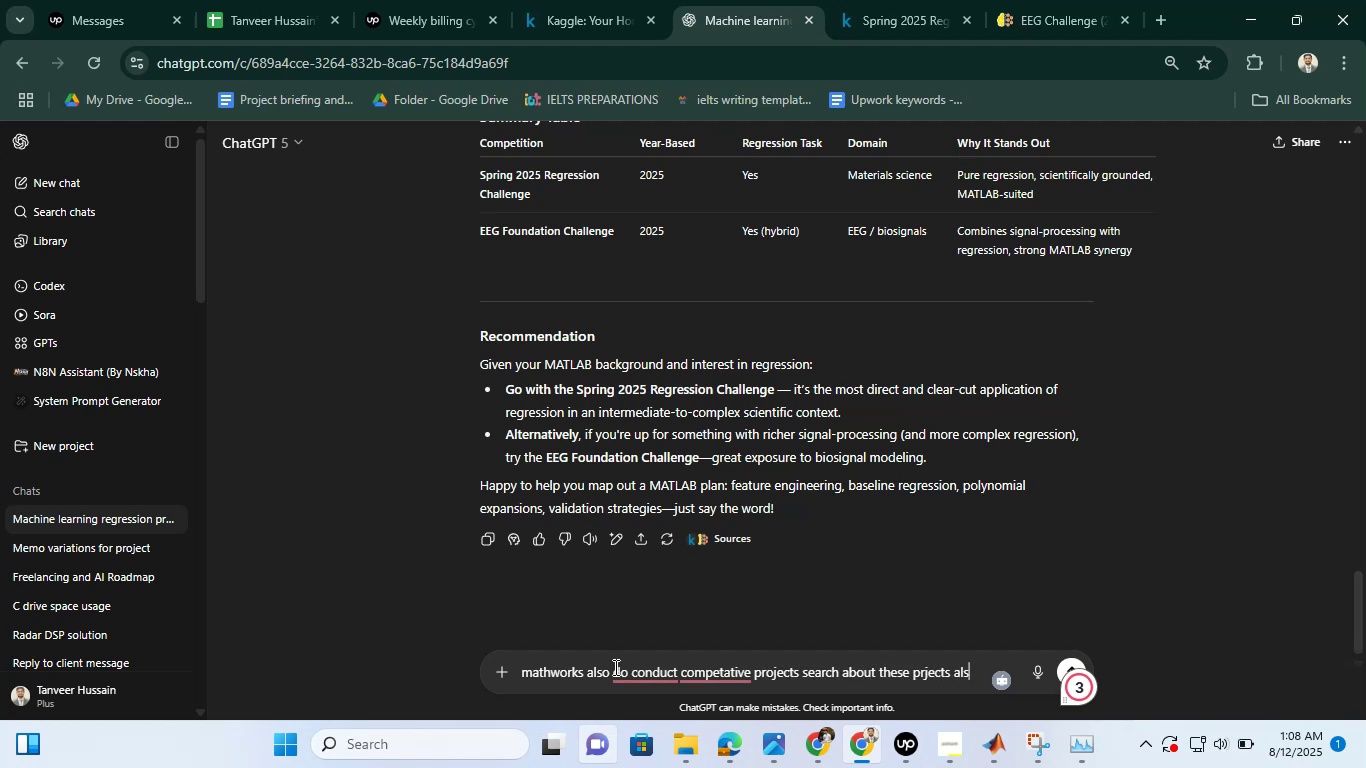 
key(Enter)
 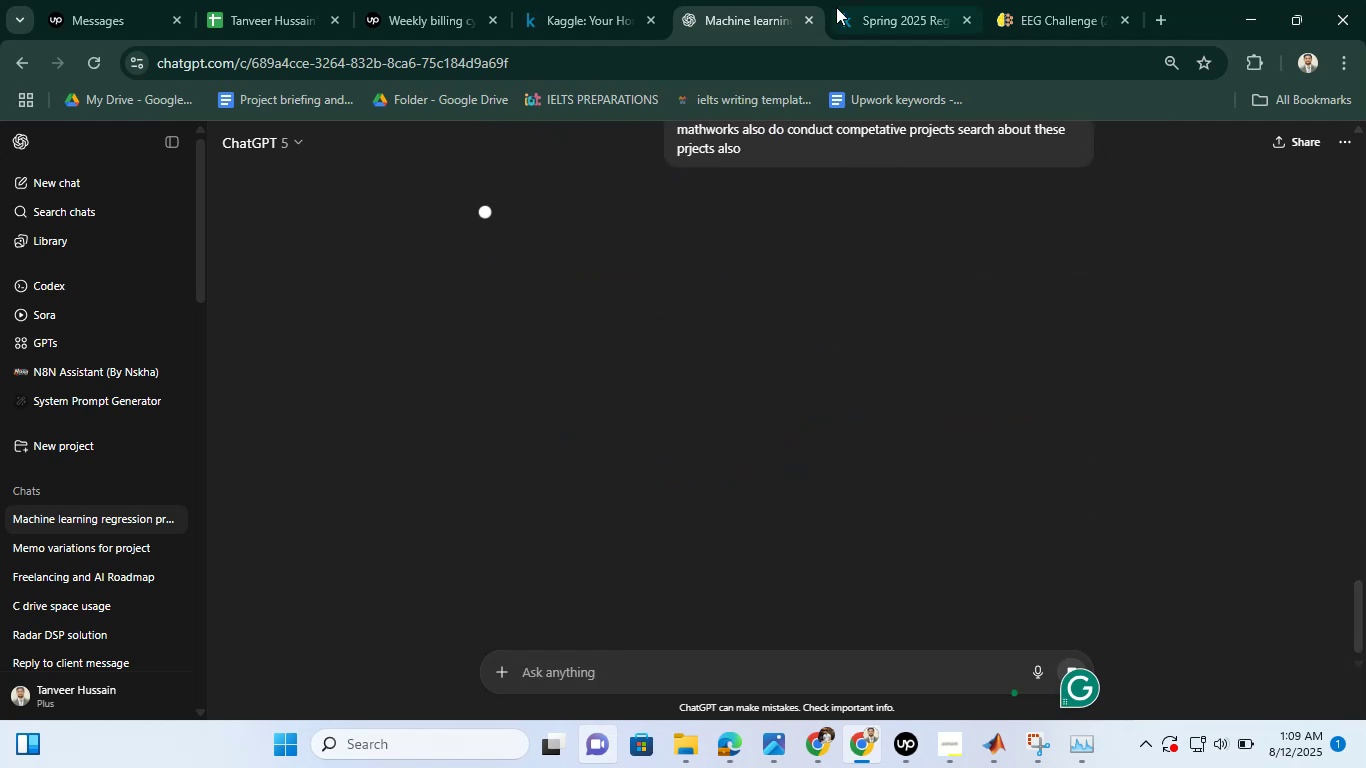 
left_click([861, 0])
 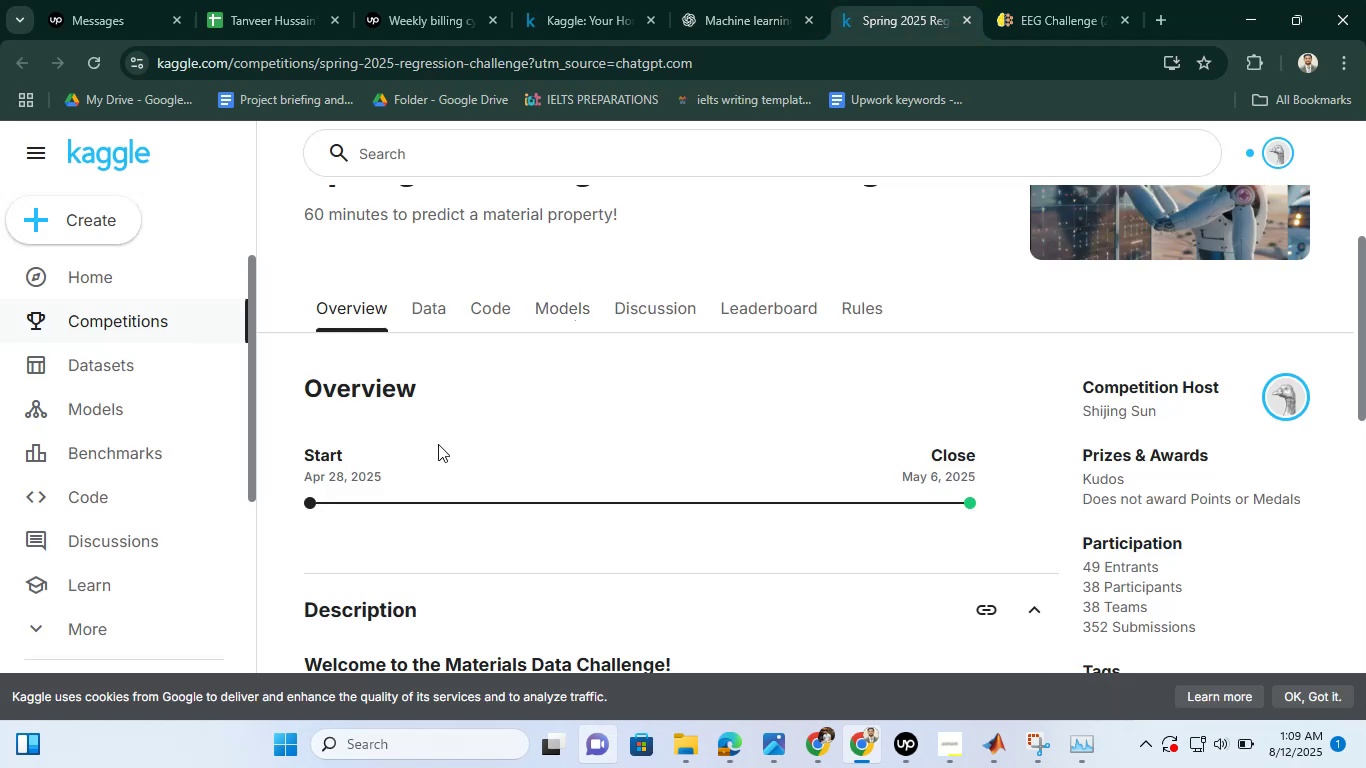 
scroll: coordinate [364, 395], scroll_direction: down, amount: 7.0
 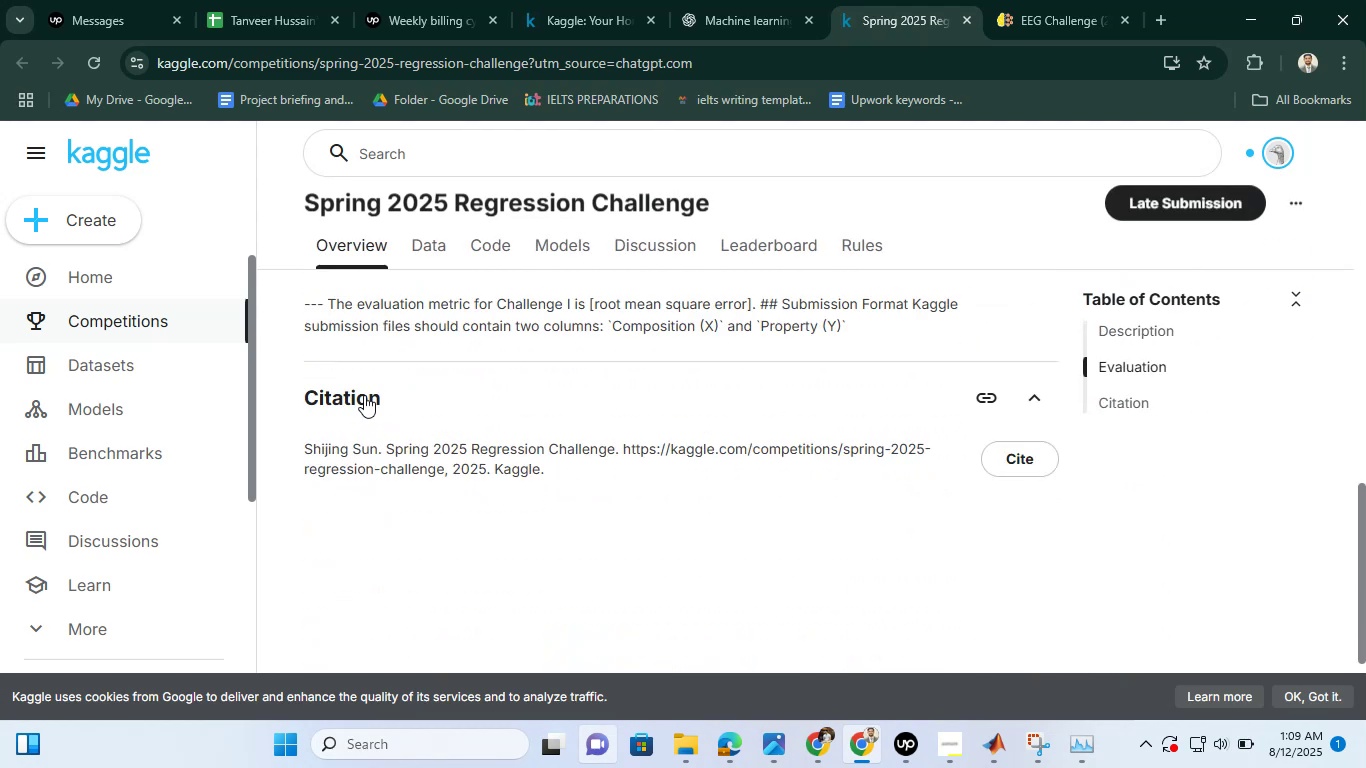 
scroll: coordinate [364, 395], scroll_direction: up, amount: 15.0
 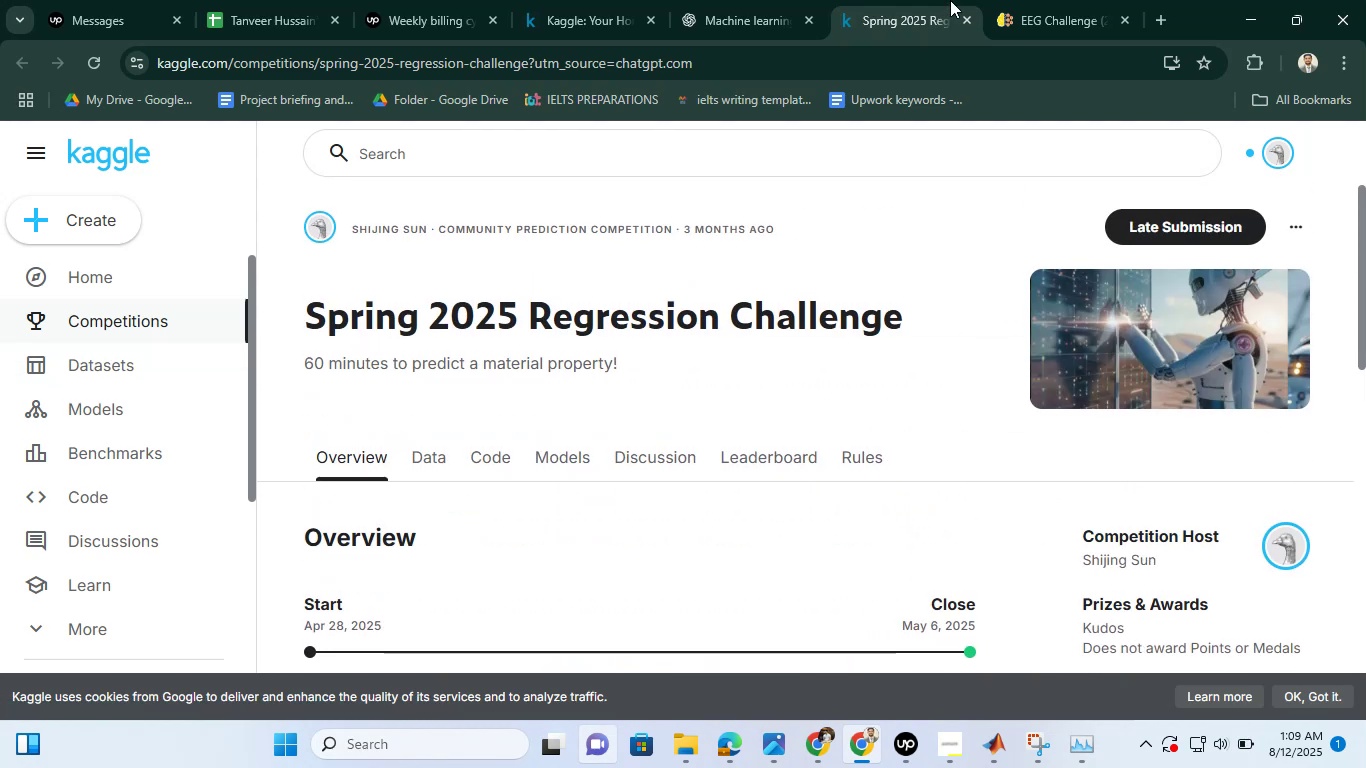 
double_click([872, 0])
 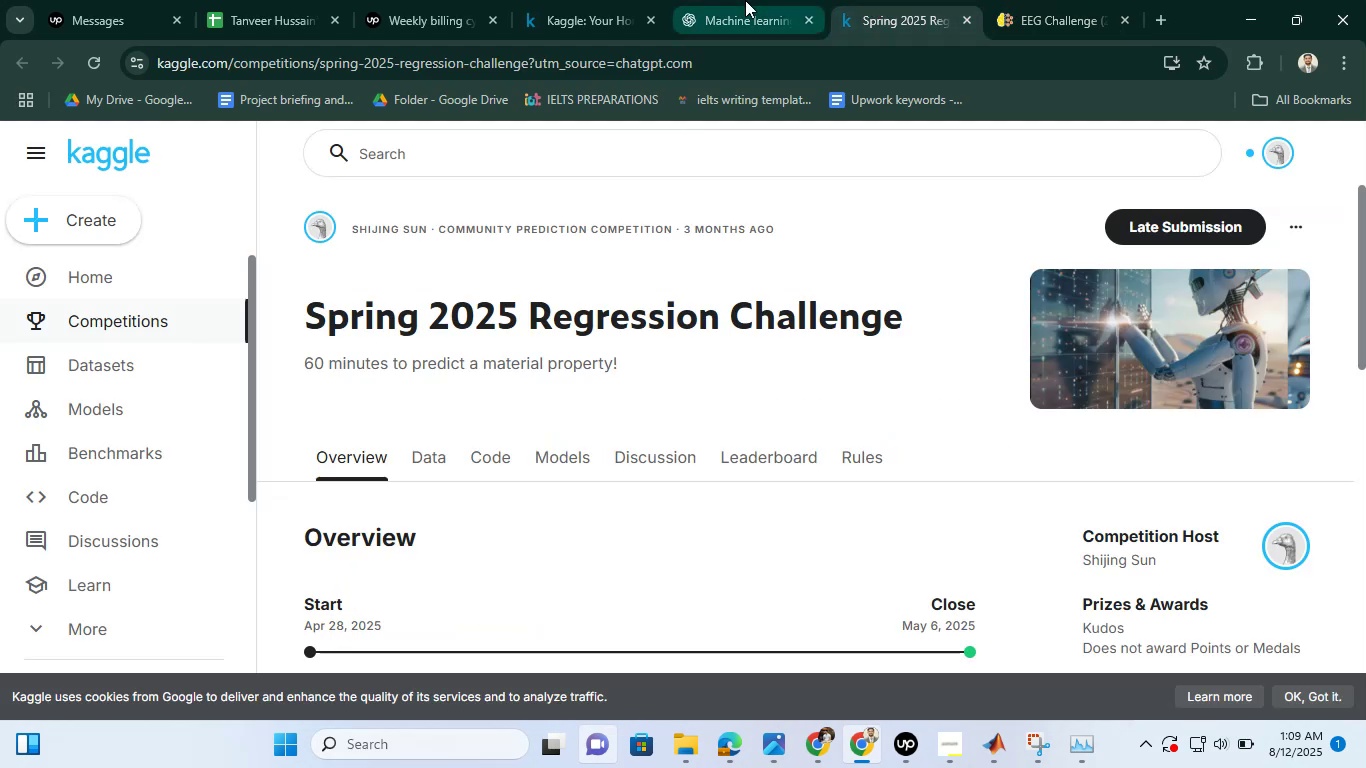 
triple_click([745, 0])
 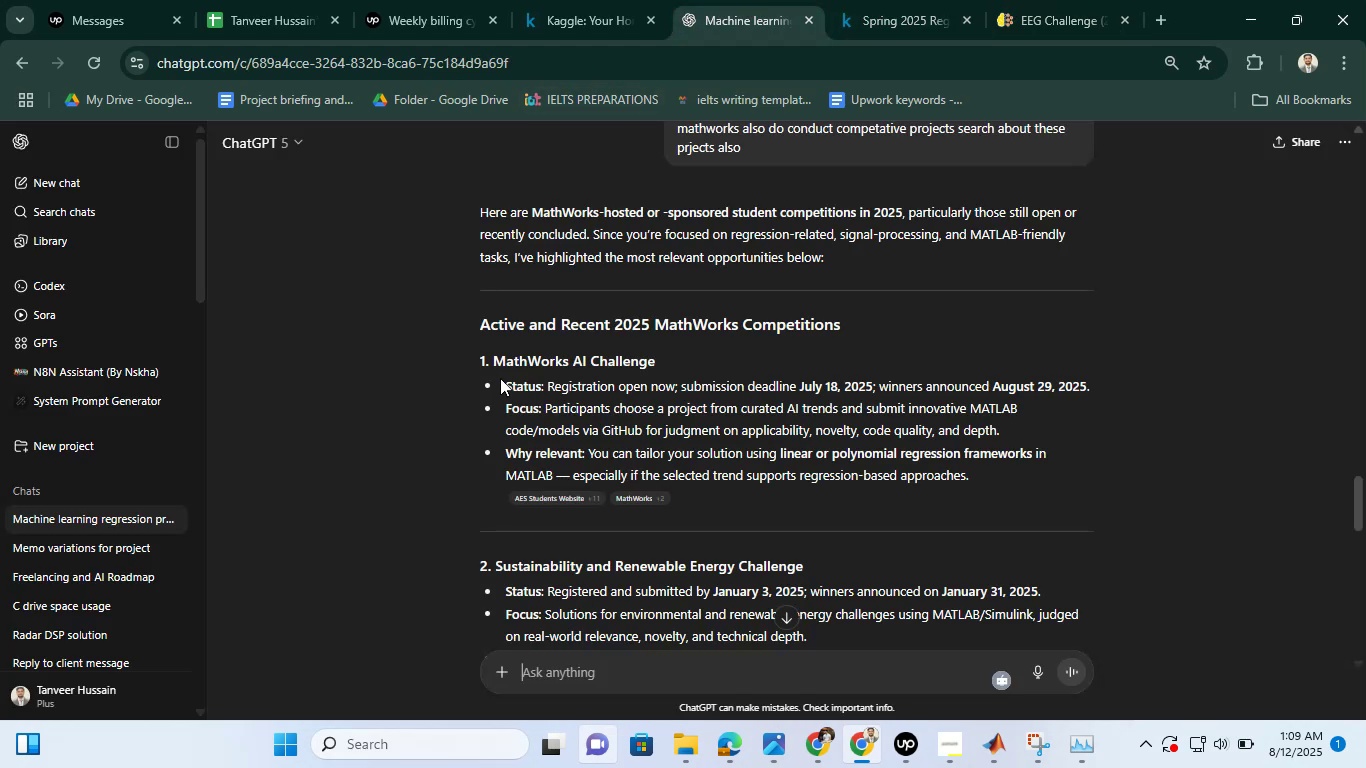 
scroll: coordinate [517, 378], scroll_direction: down, amount: 1.0
 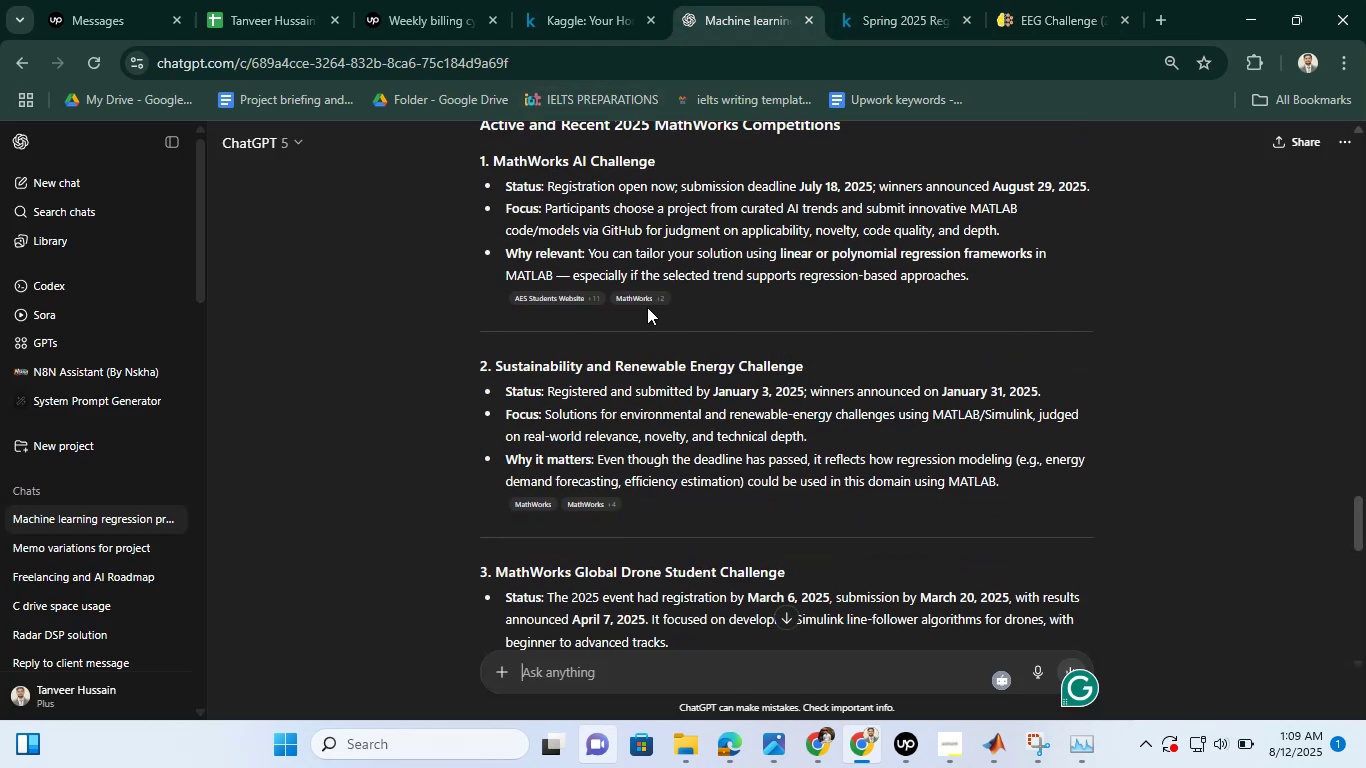 
right_click([647, 301])
 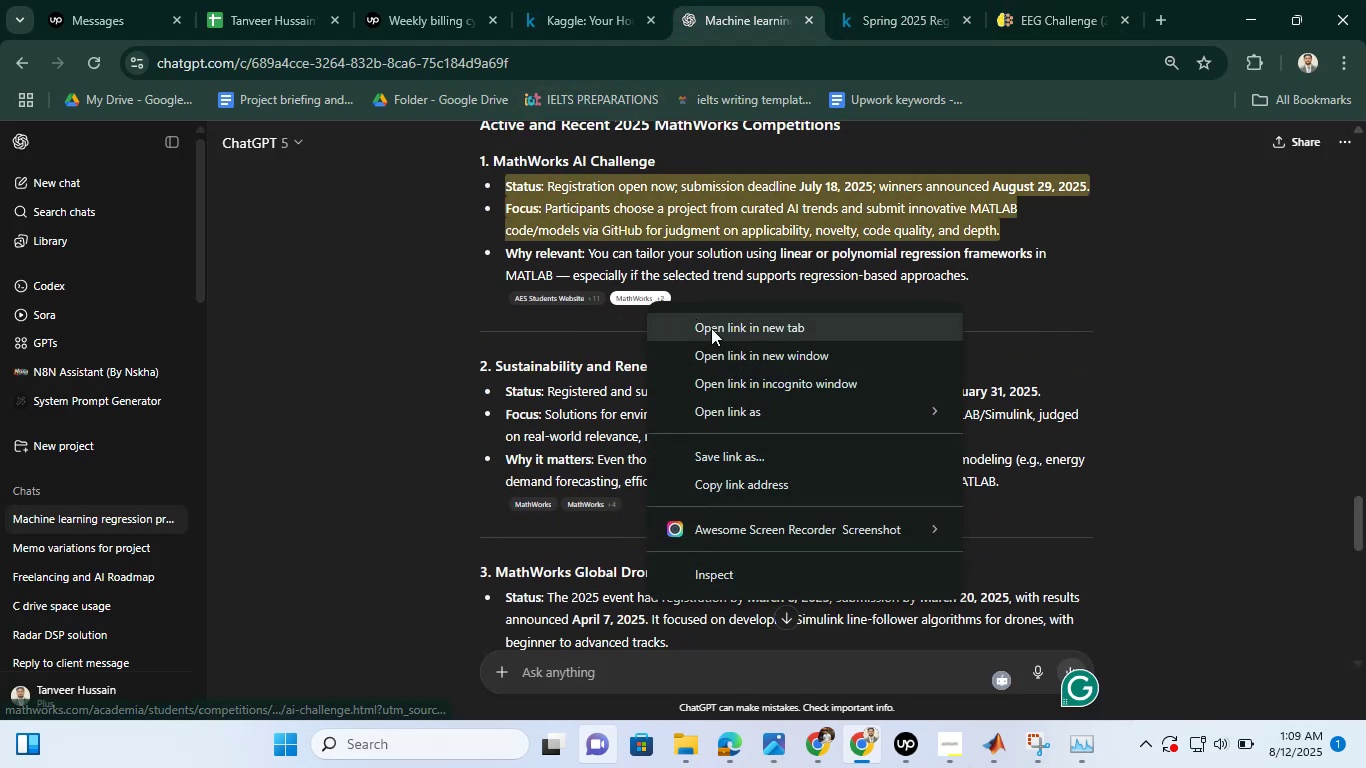 
left_click([711, 328])
 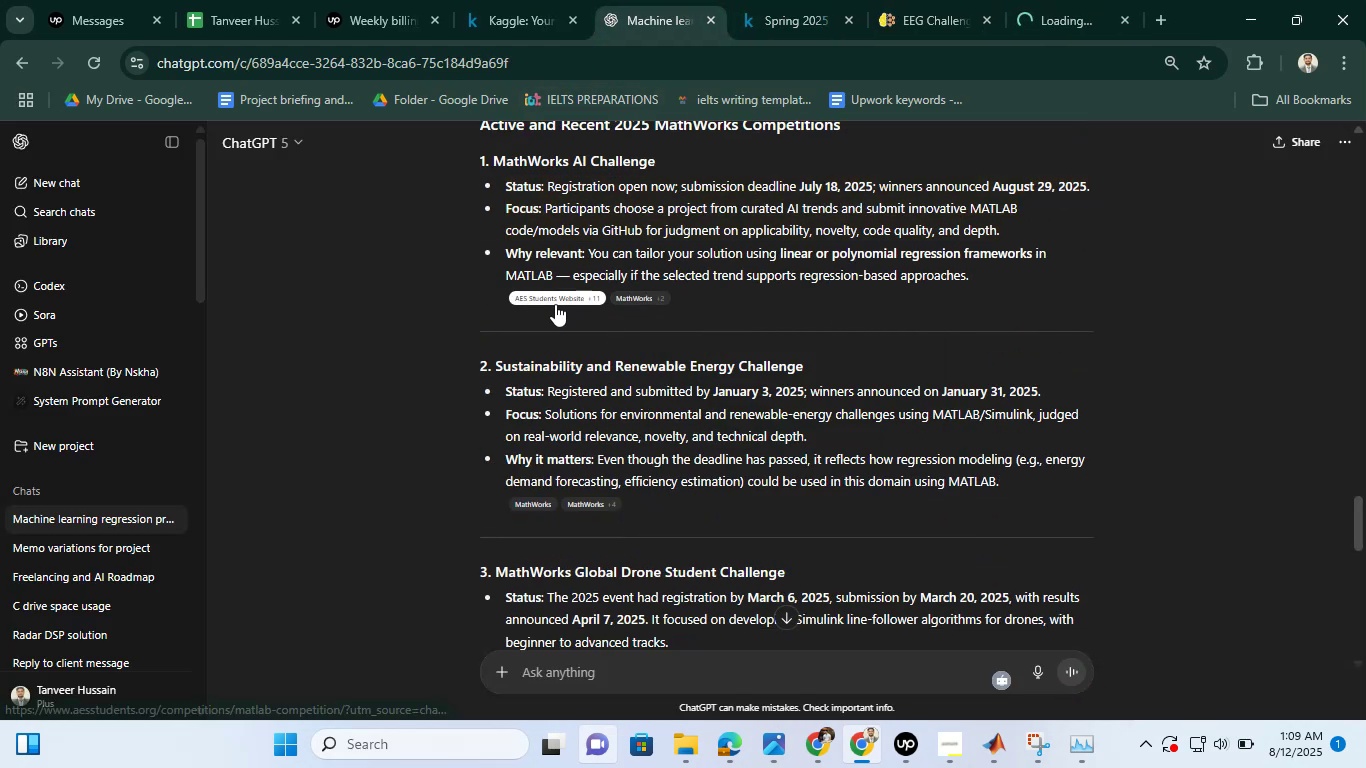 
right_click([555, 304])
 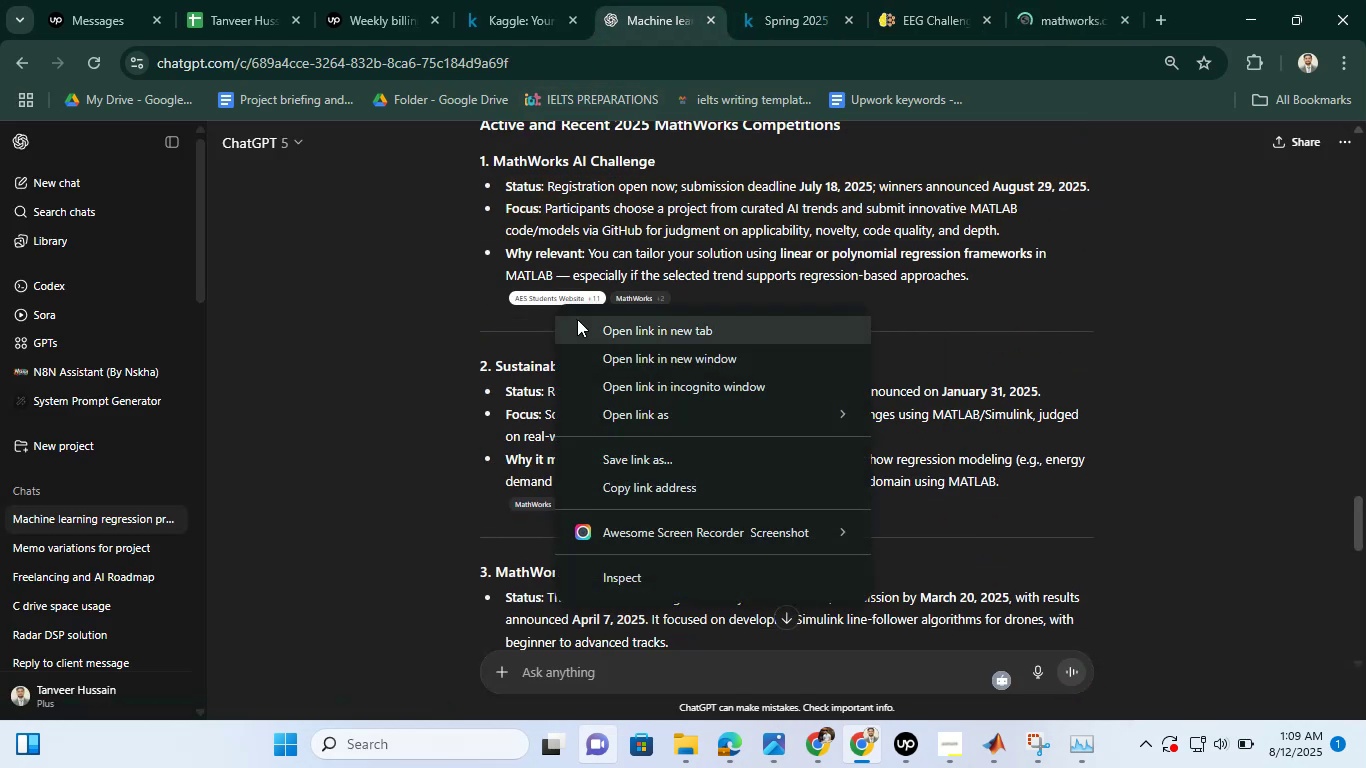 
left_click([577, 319])
 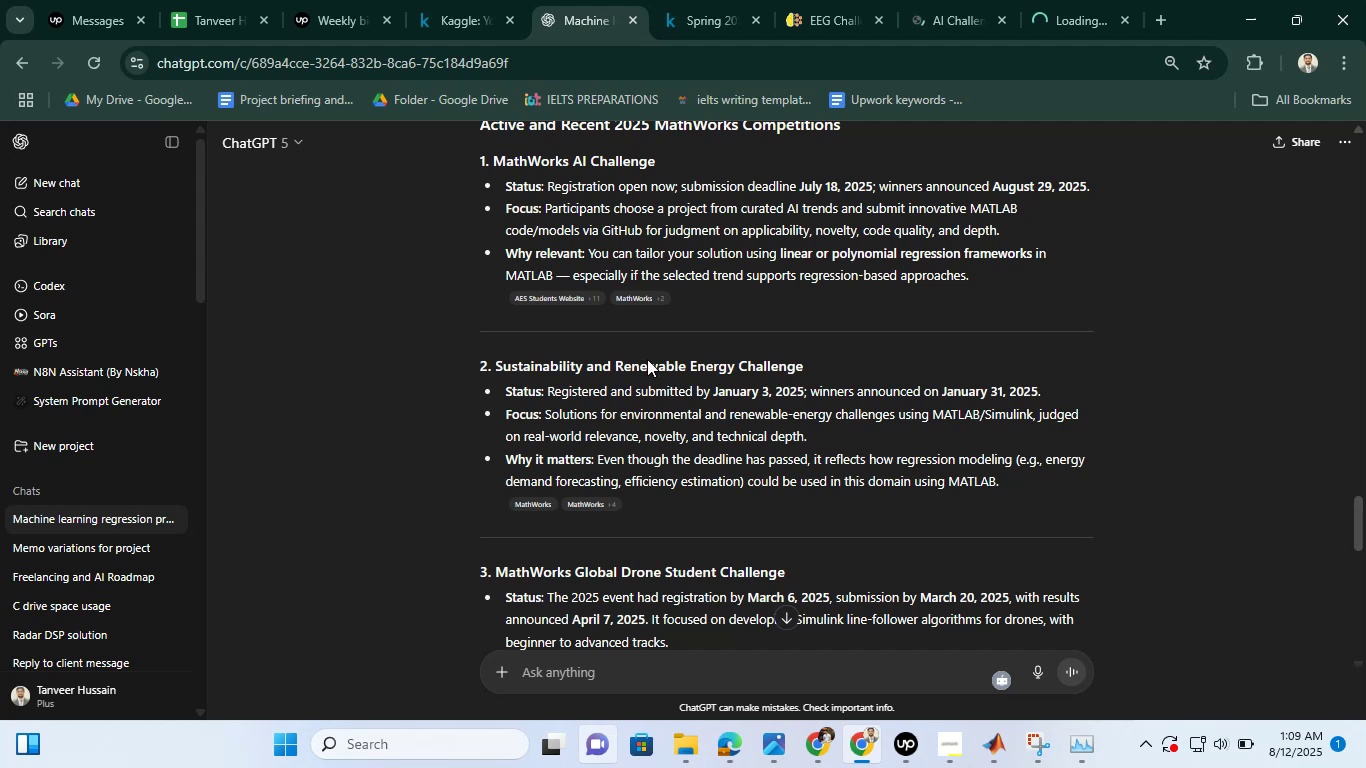 
scroll: coordinate [695, 344], scroll_direction: down, amount: 1.0
 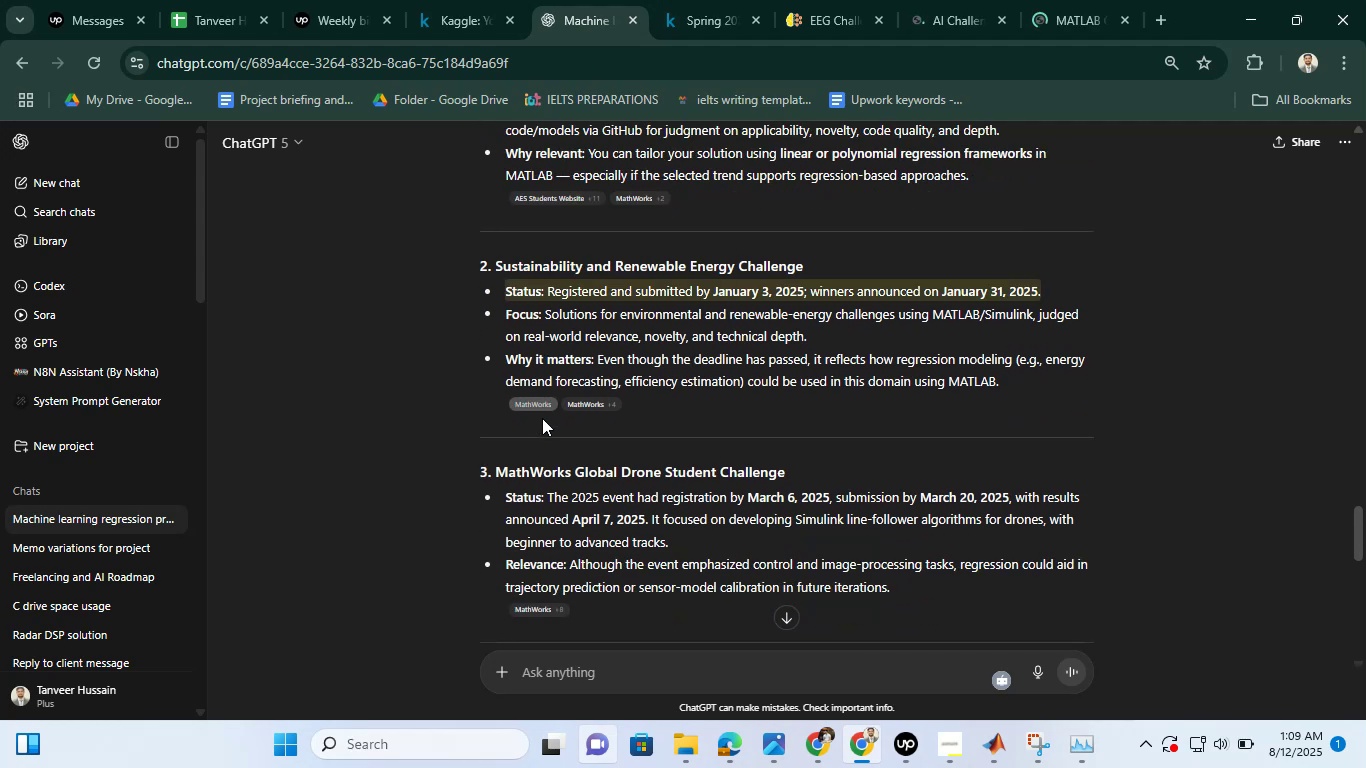 
right_click([539, 398])
 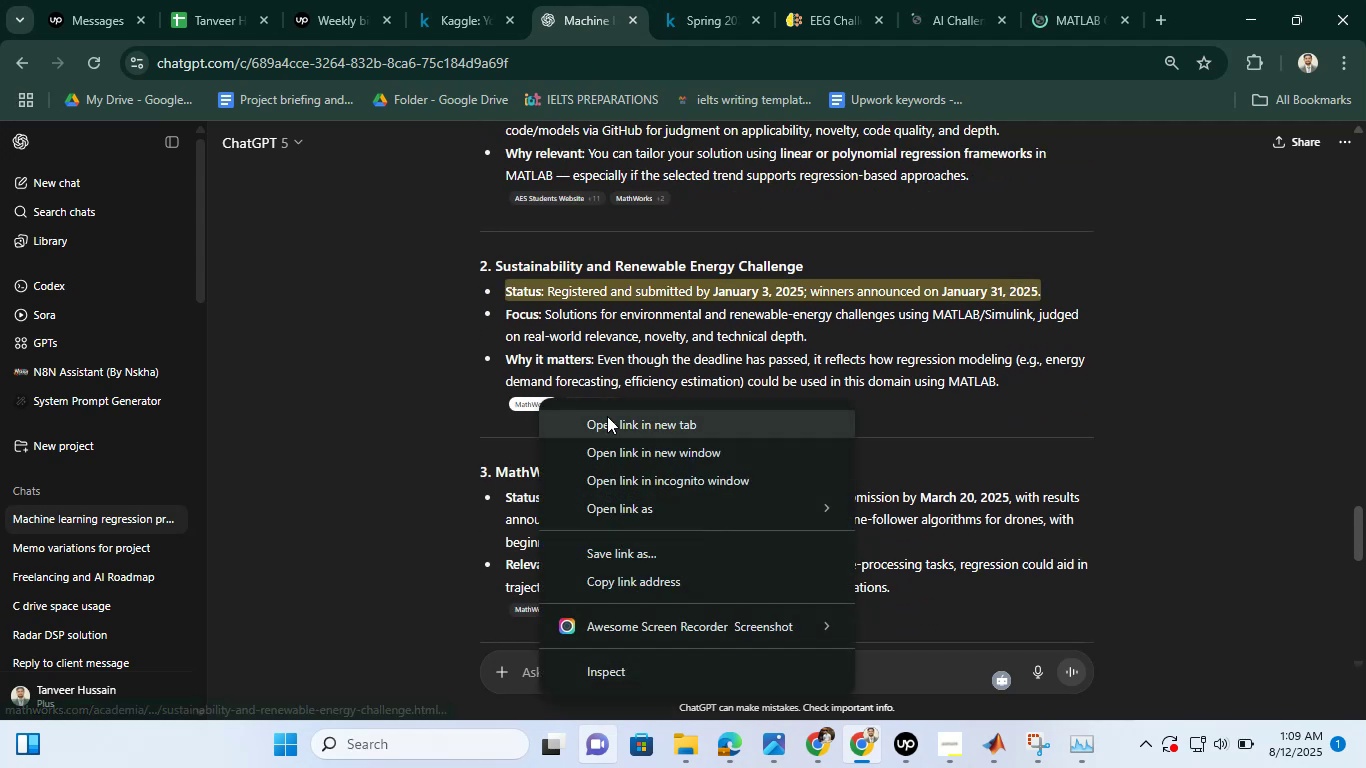 
left_click([607, 416])
 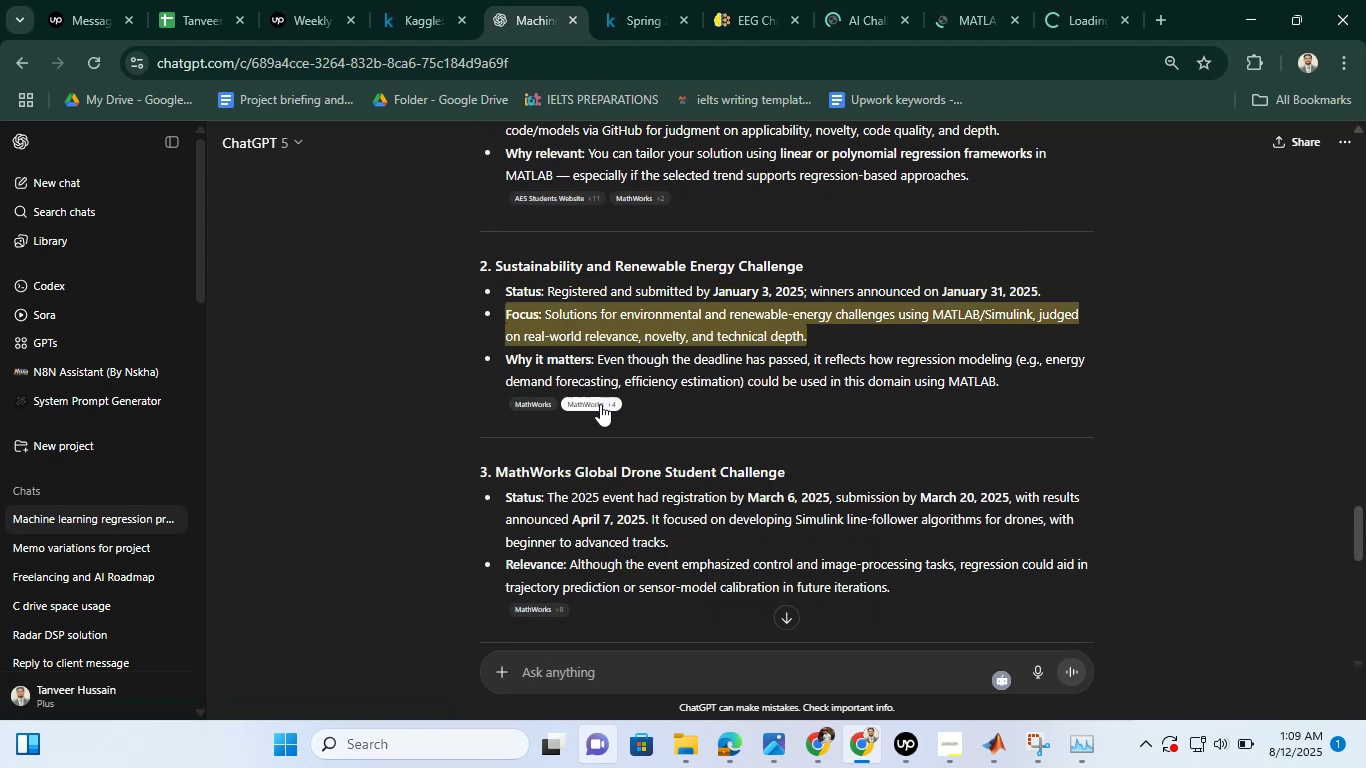 
right_click([600, 404])
 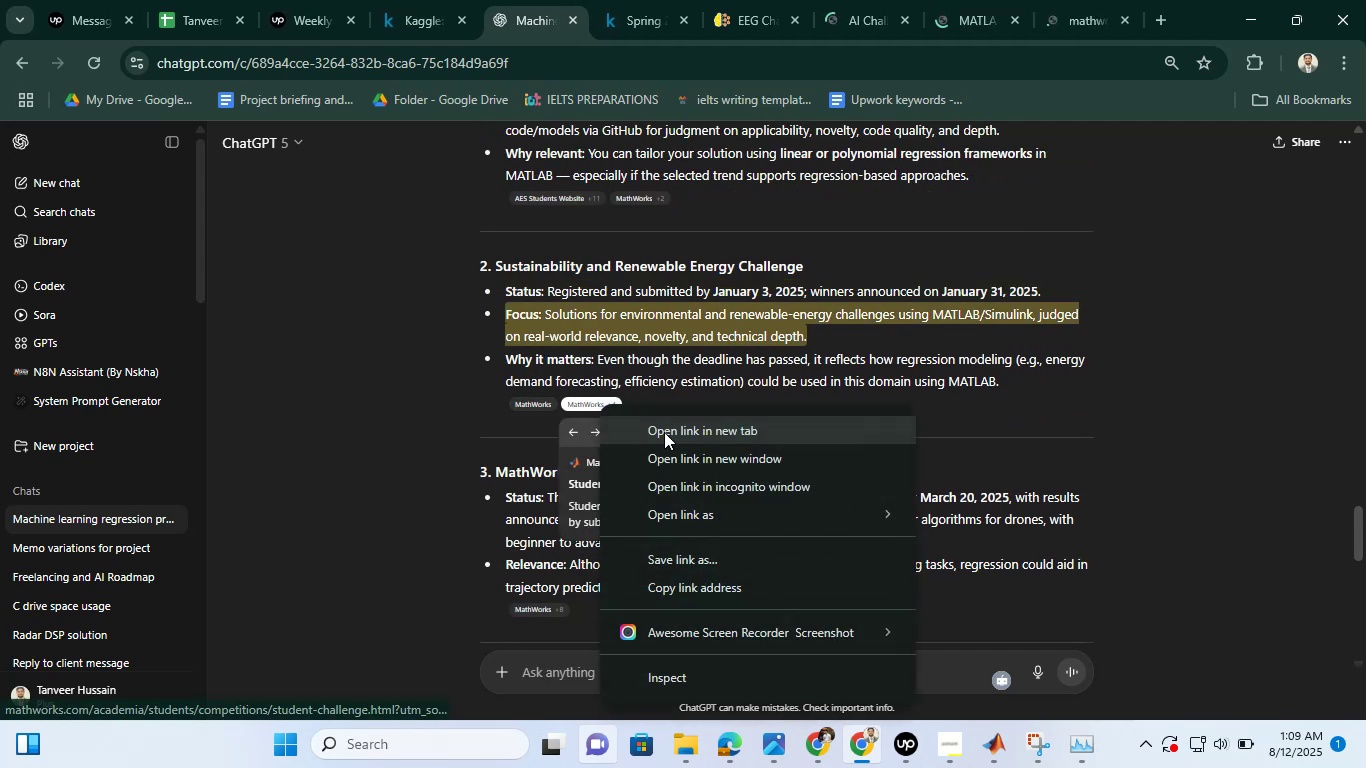 
left_click([664, 432])
 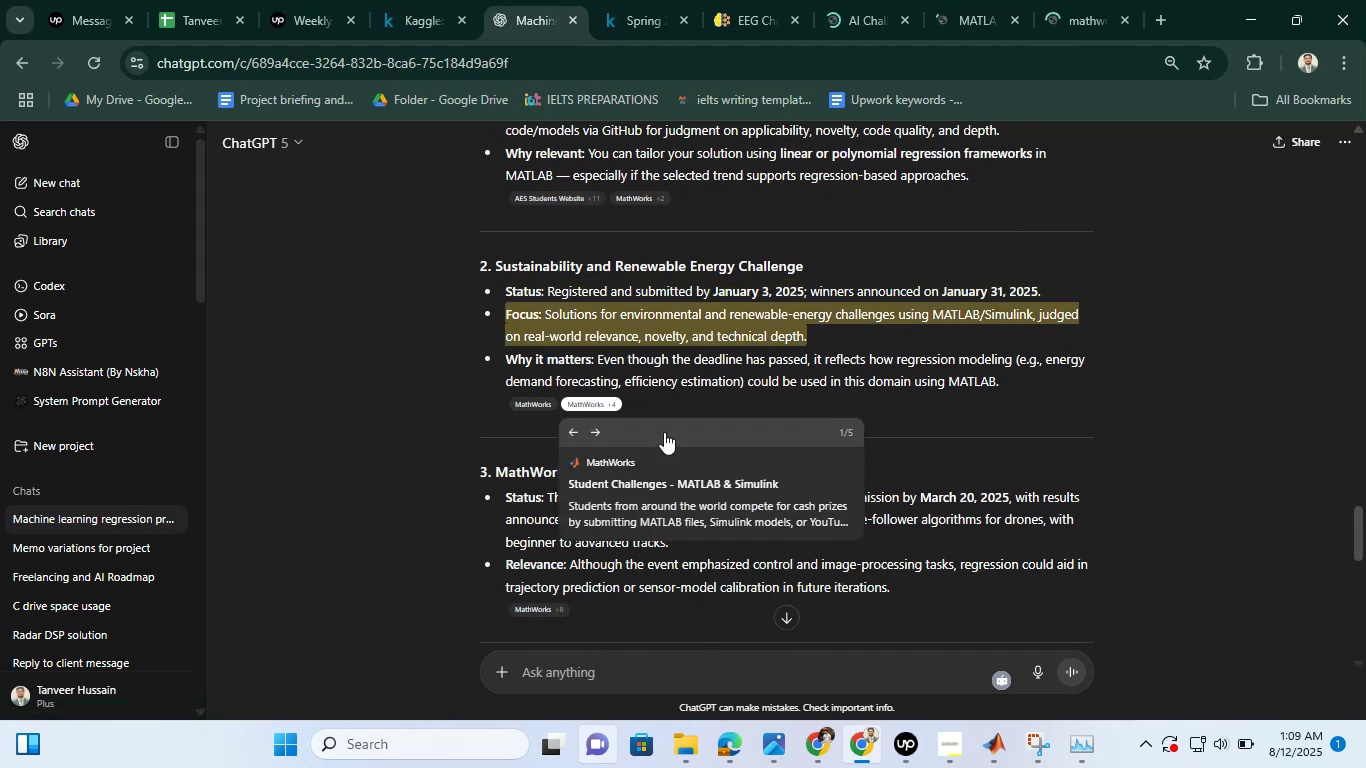 
scroll: coordinate [538, 432], scroll_direction: down, amount: 2.0
 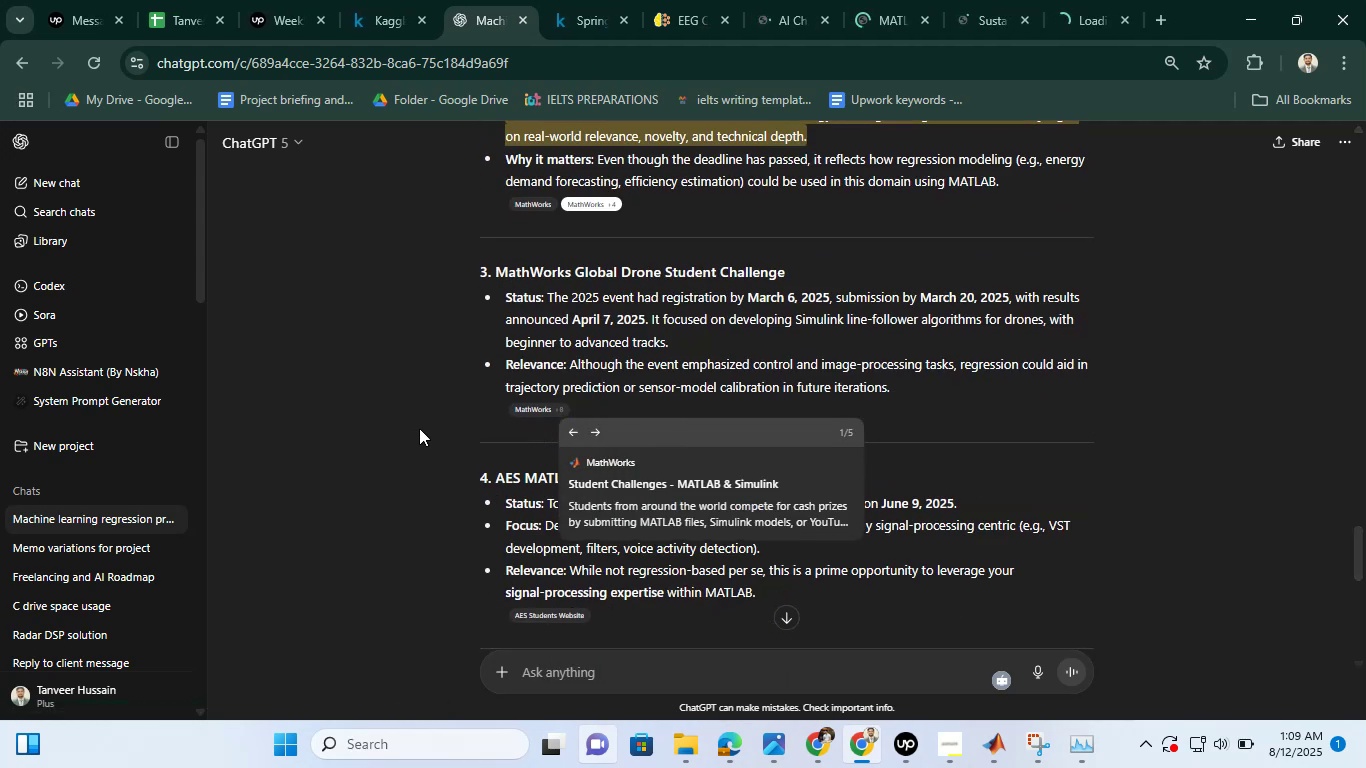 
left_click([416, 428])
 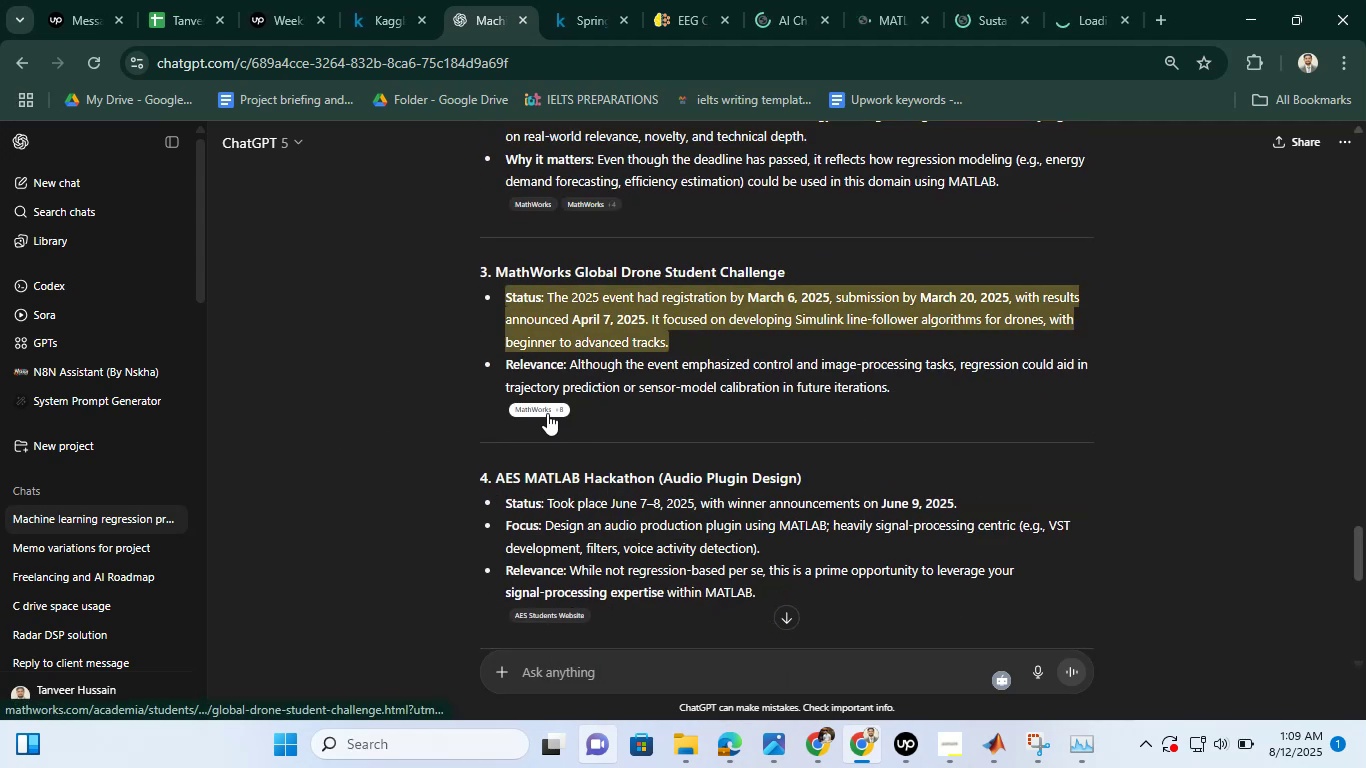 
right_click([547, 413])
 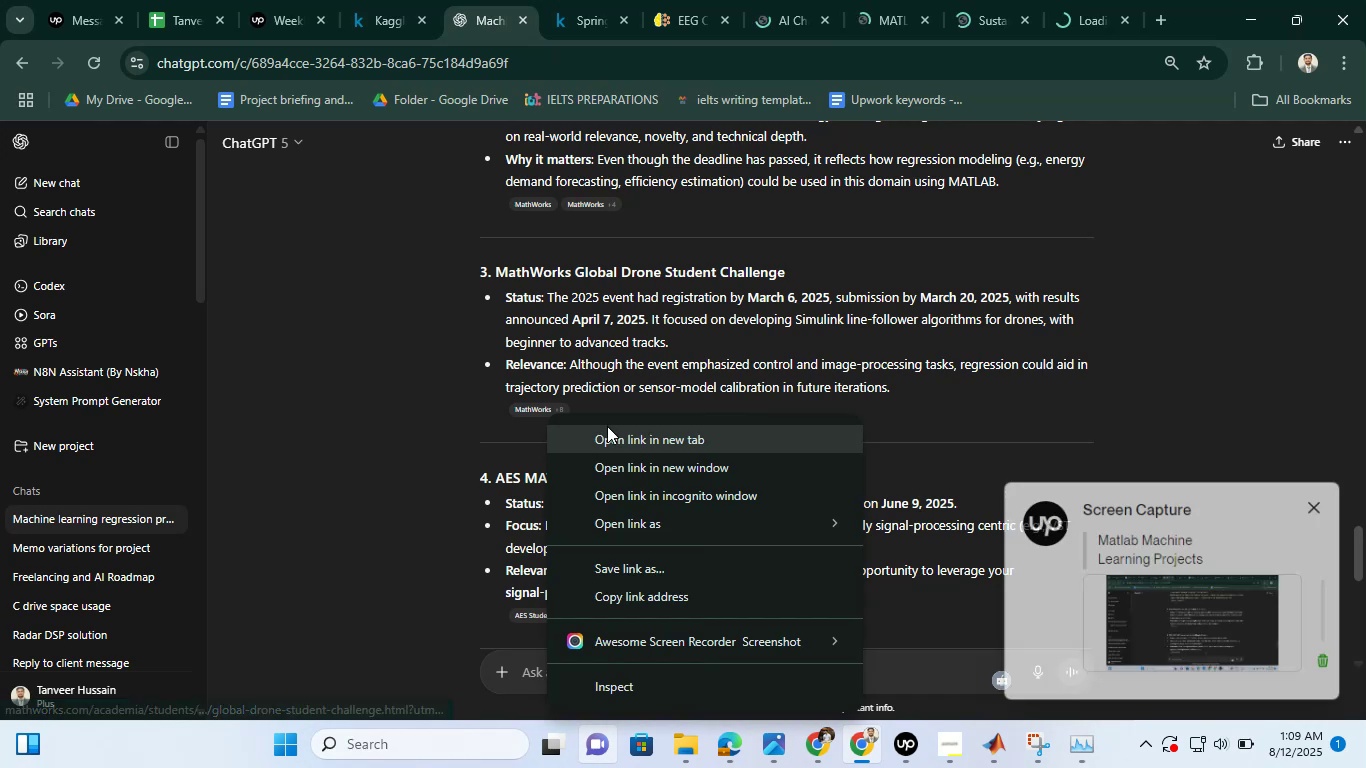 
left_click([607, 426])
 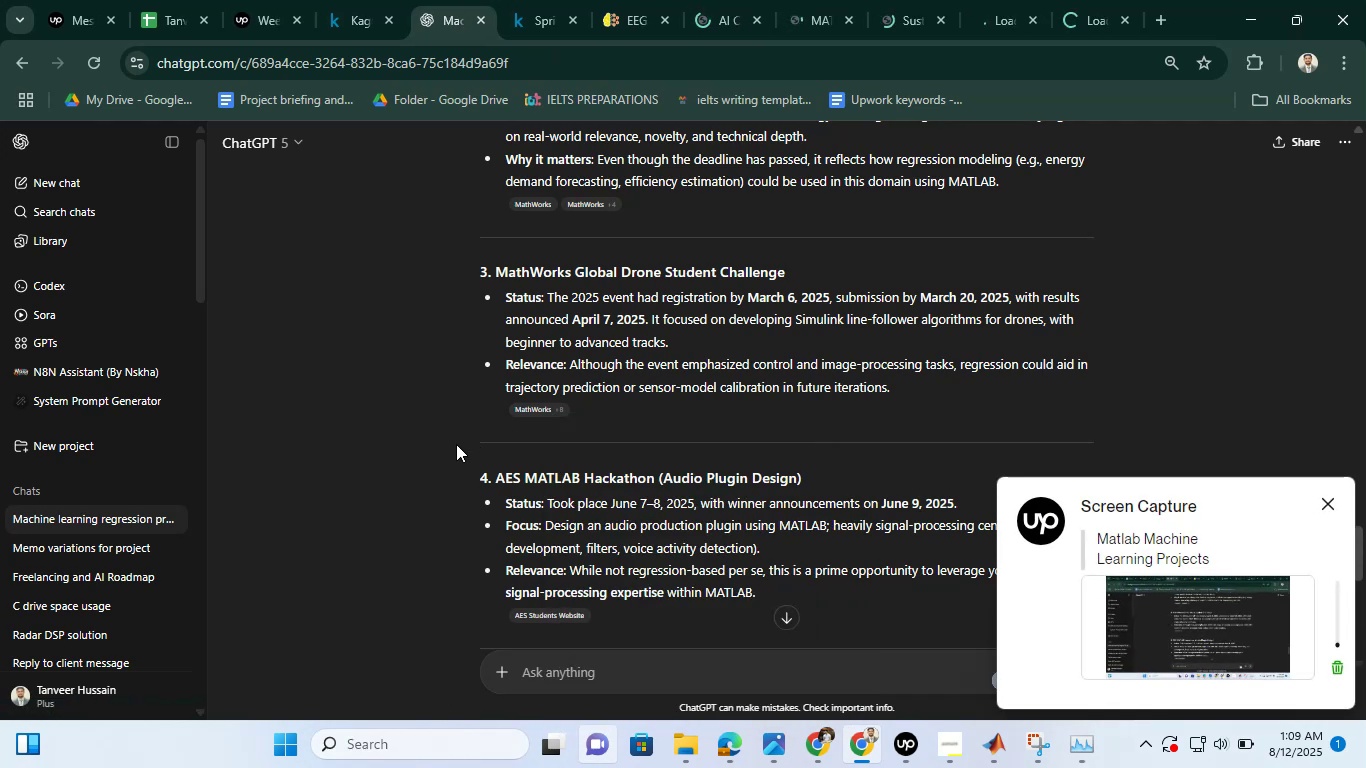 
scroll: coordinate [779, 365], scroll_direction: down, amount: 3.0
 